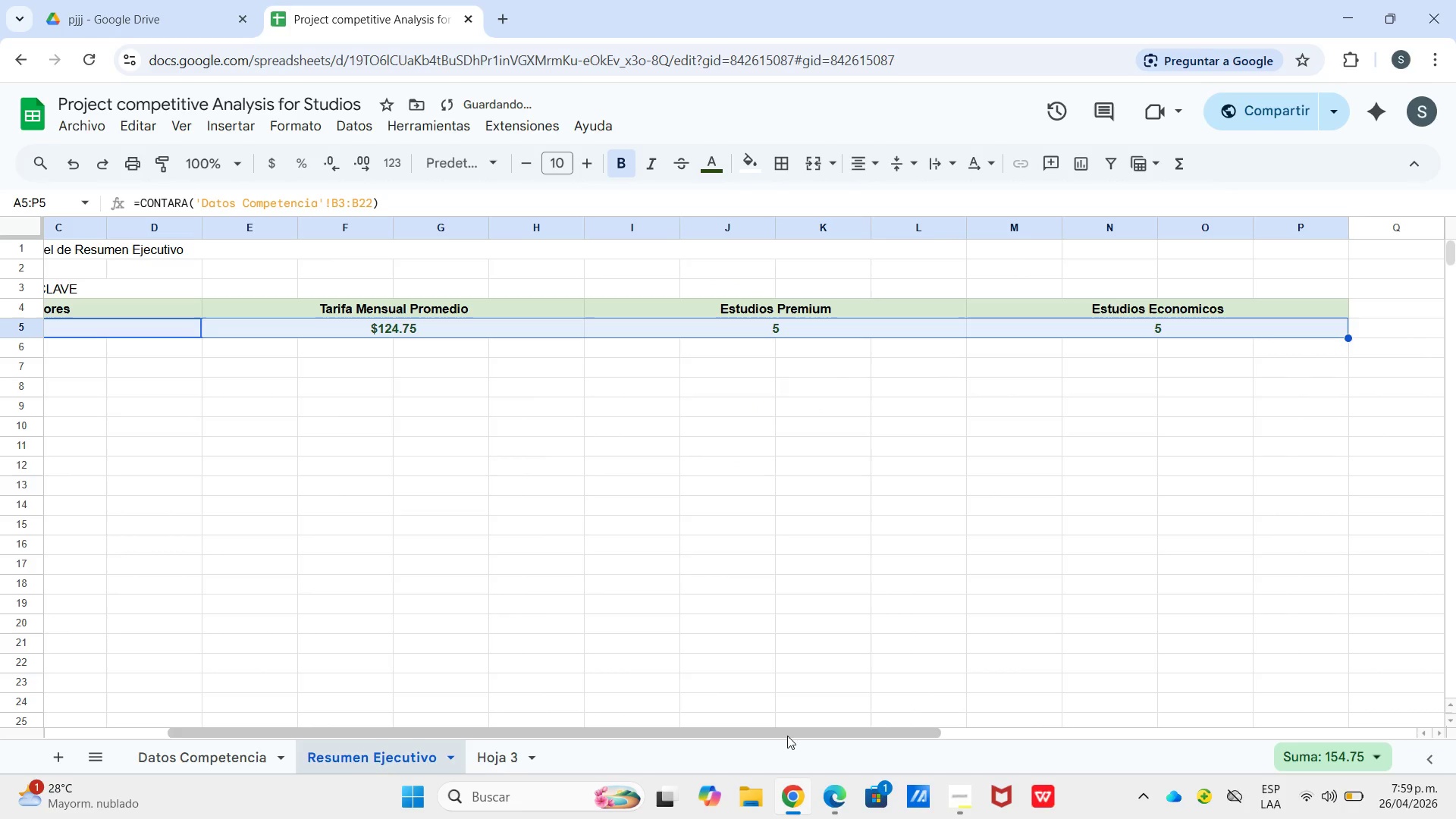 
left_click_drag(start_coordinate=[787, 734], to_coordinate=[507, 745])
 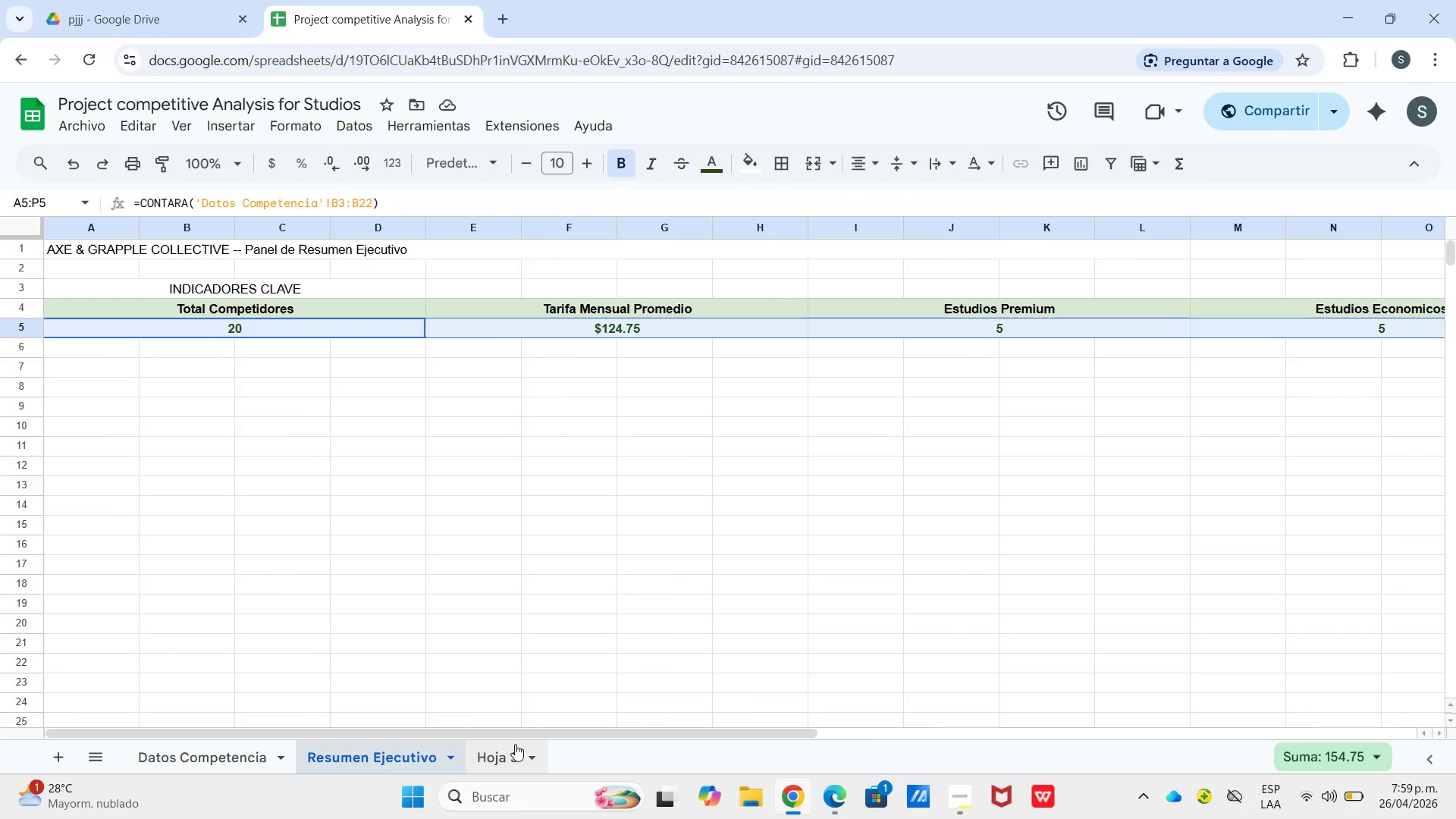 
left_click([106, 390])
 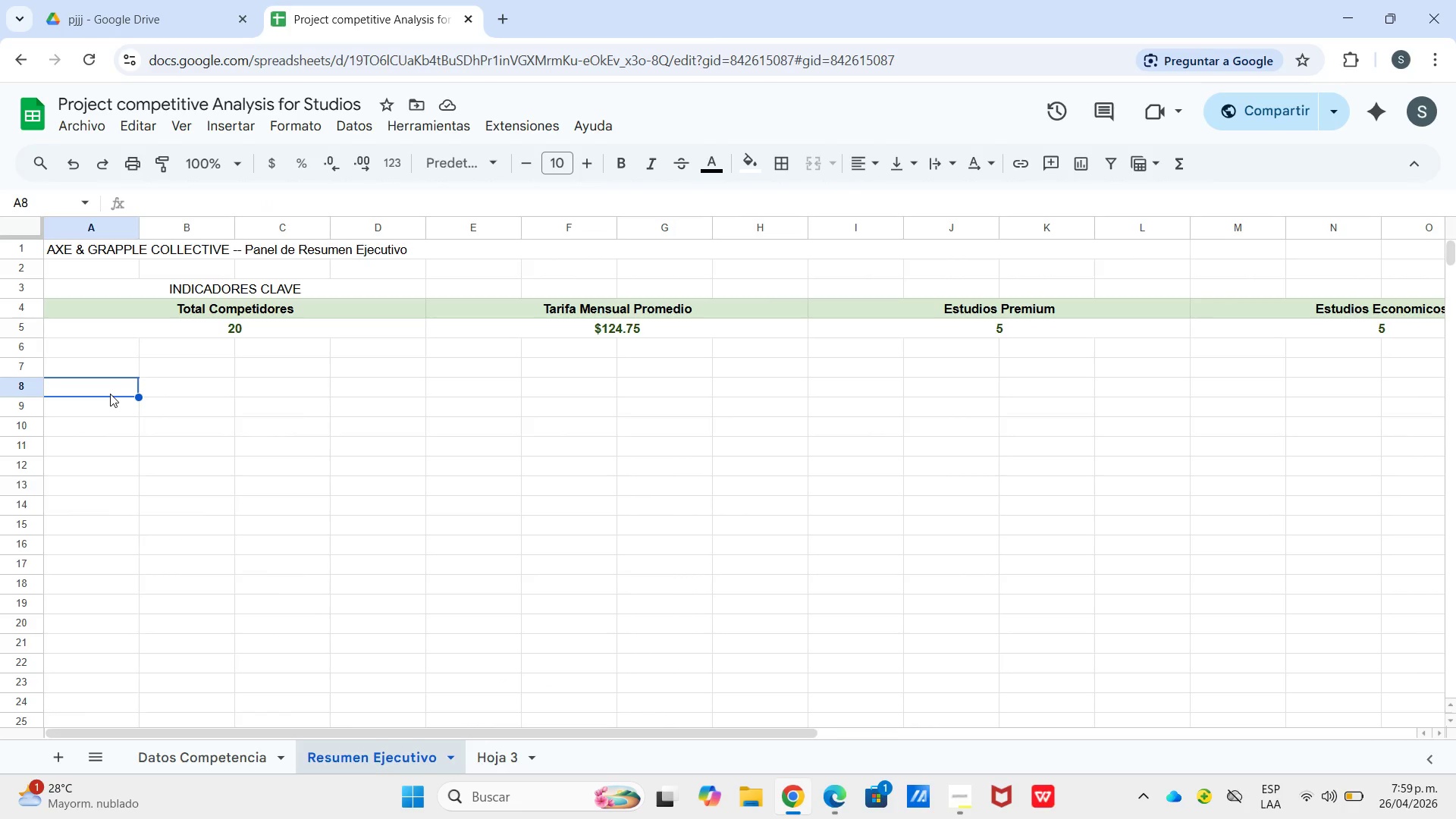 
left_click_drag(start_coordinate=[110, 394], to_coordinate=[378, 390])
 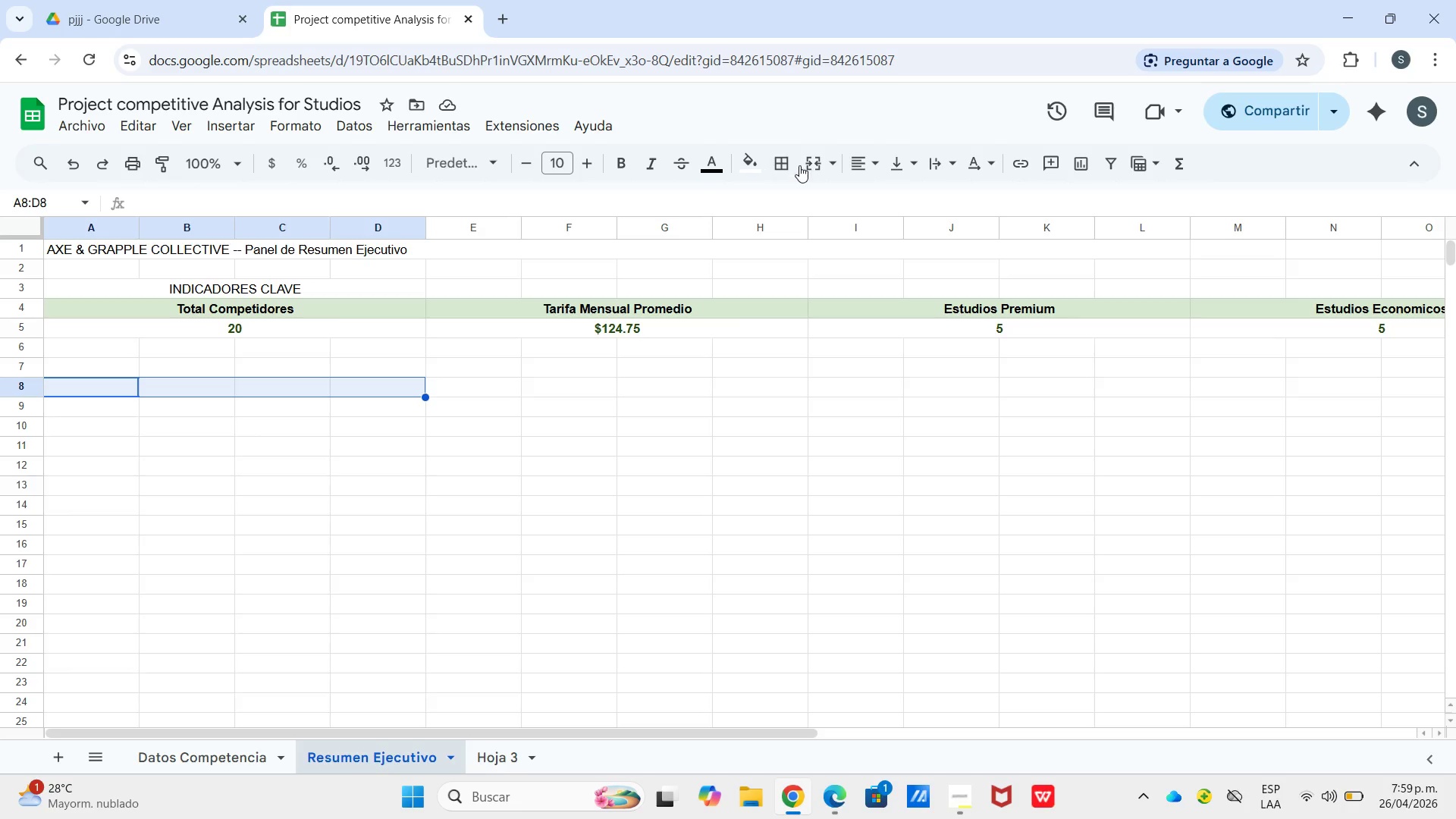 
left_click([803, 166])
 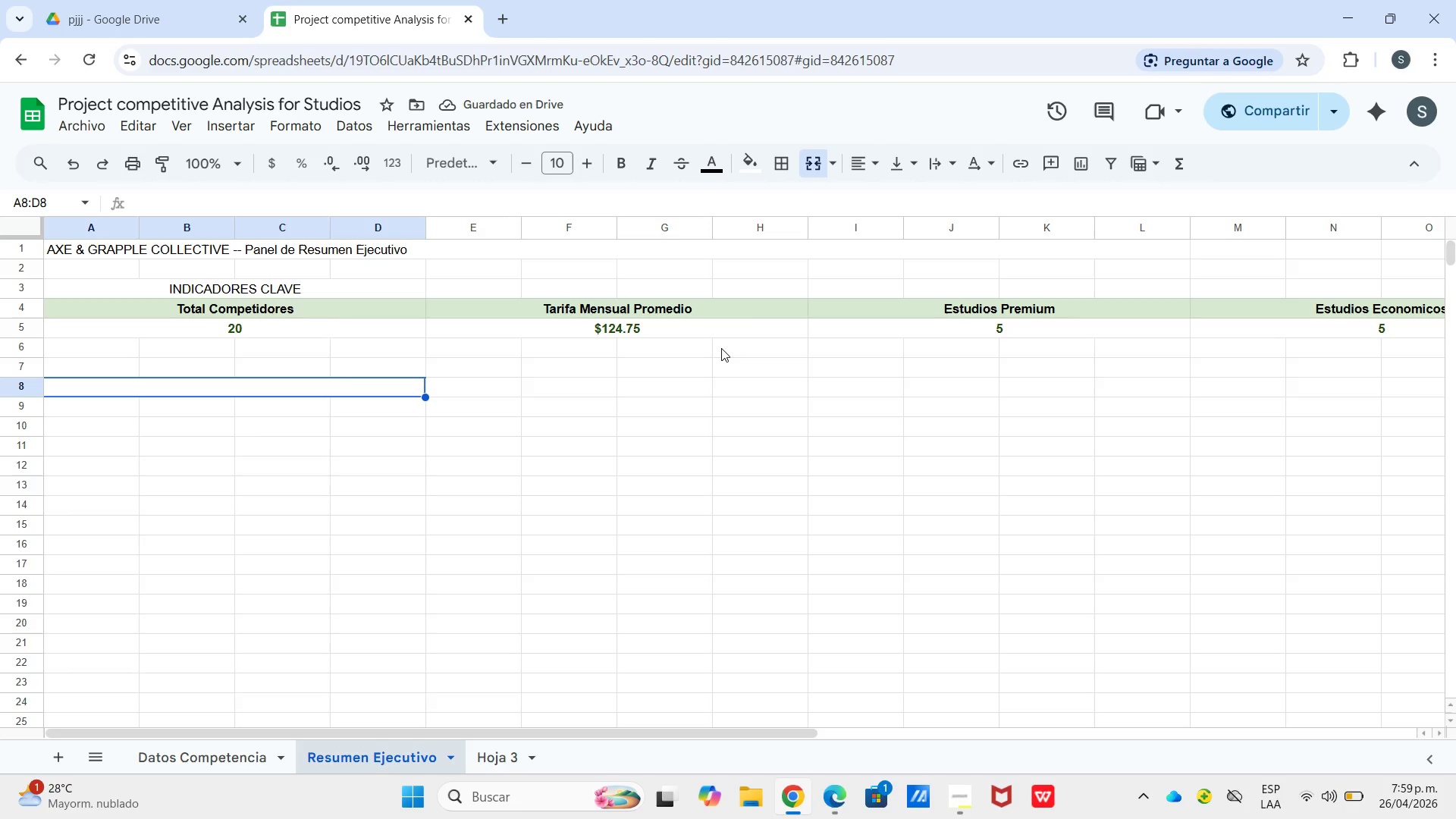 
type(TOP 10 COMPETIDORS)
key(Backspace)
type(ES - Comparacion)
 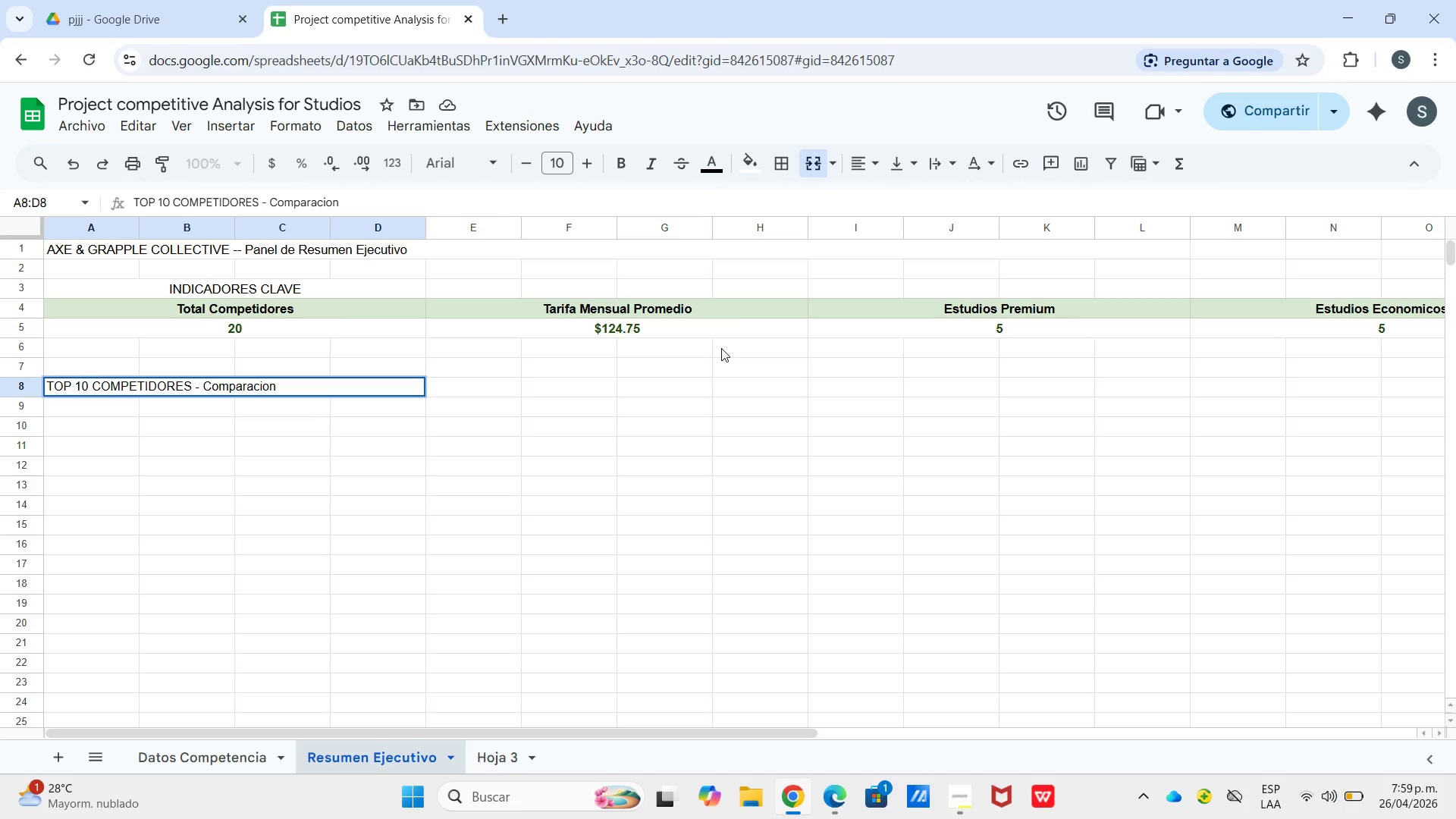 
wait(21.97)
 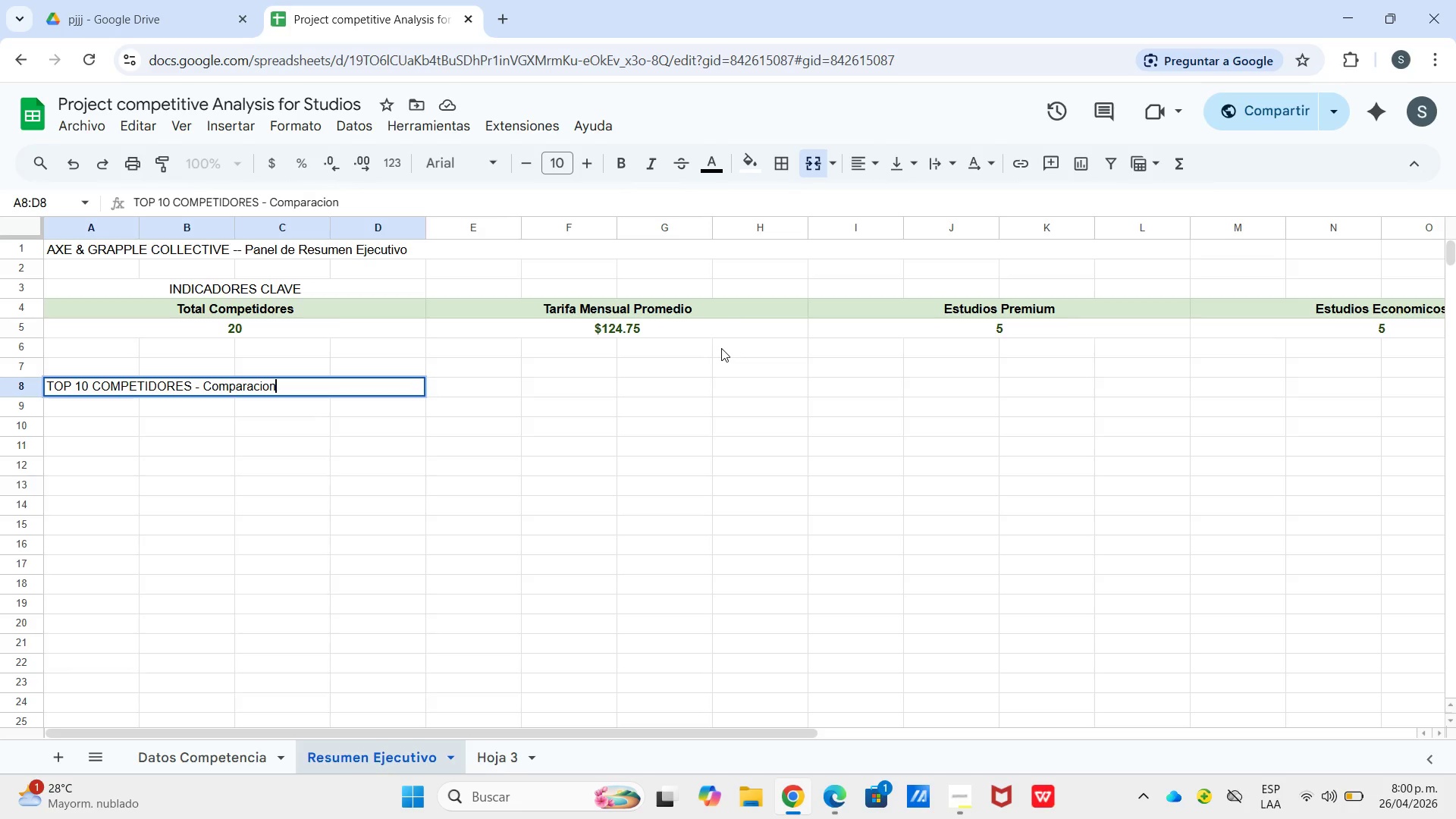 
type( de Tarifas ,e)
key(Backspace)
key(Backspace)
type(mensuales)
 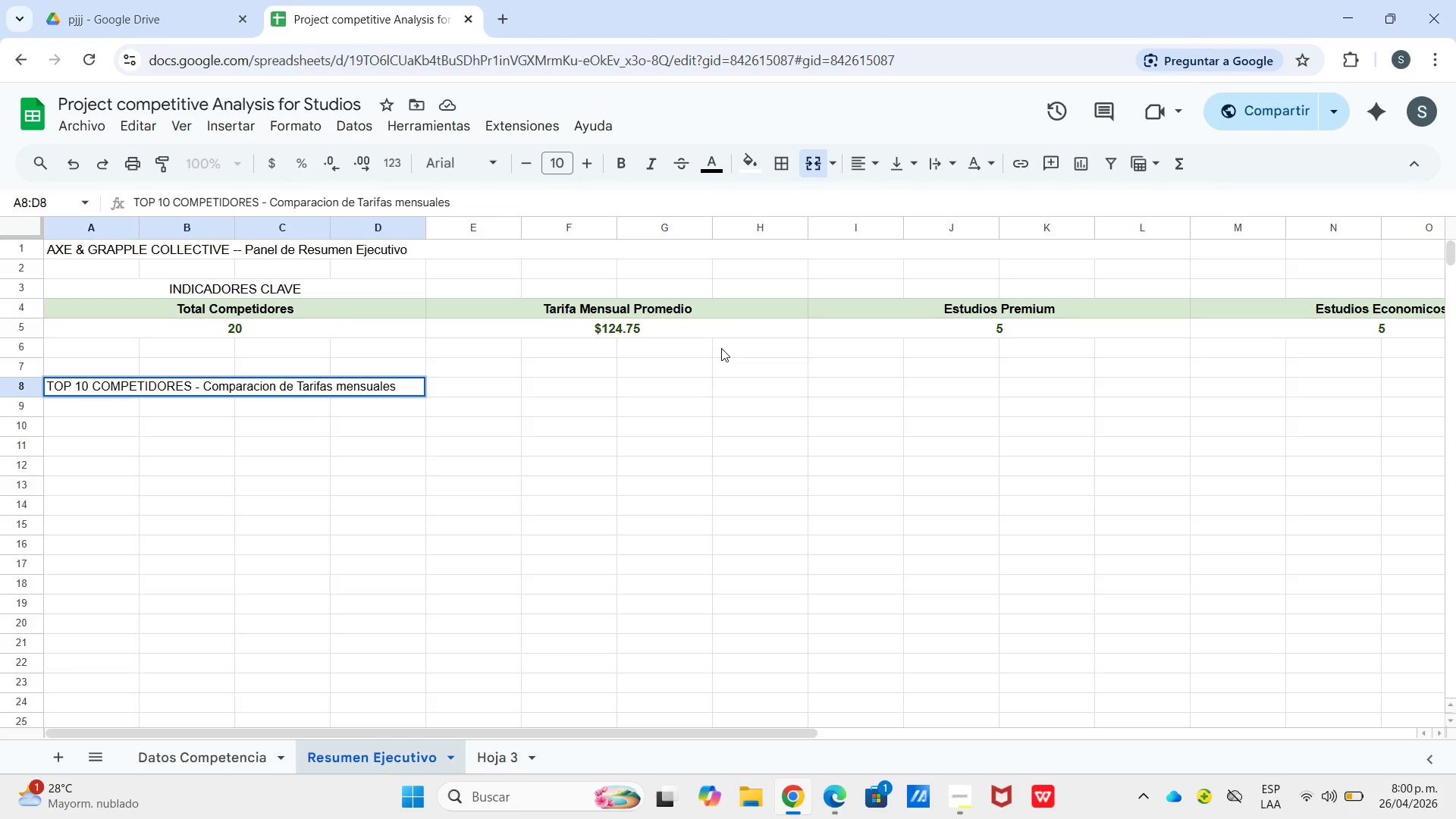 
wait(15.22)
 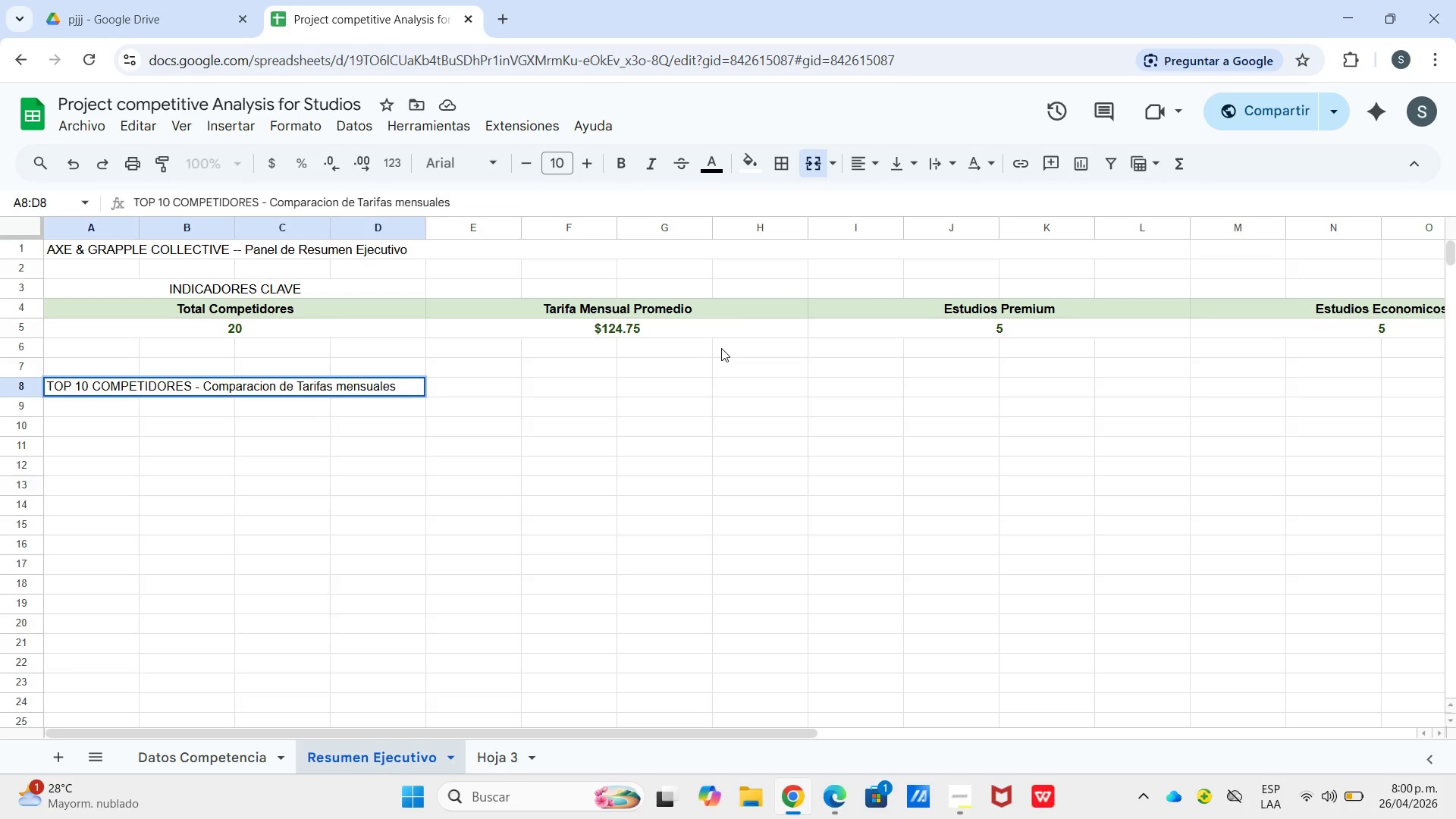 
left_click([859, 168])
 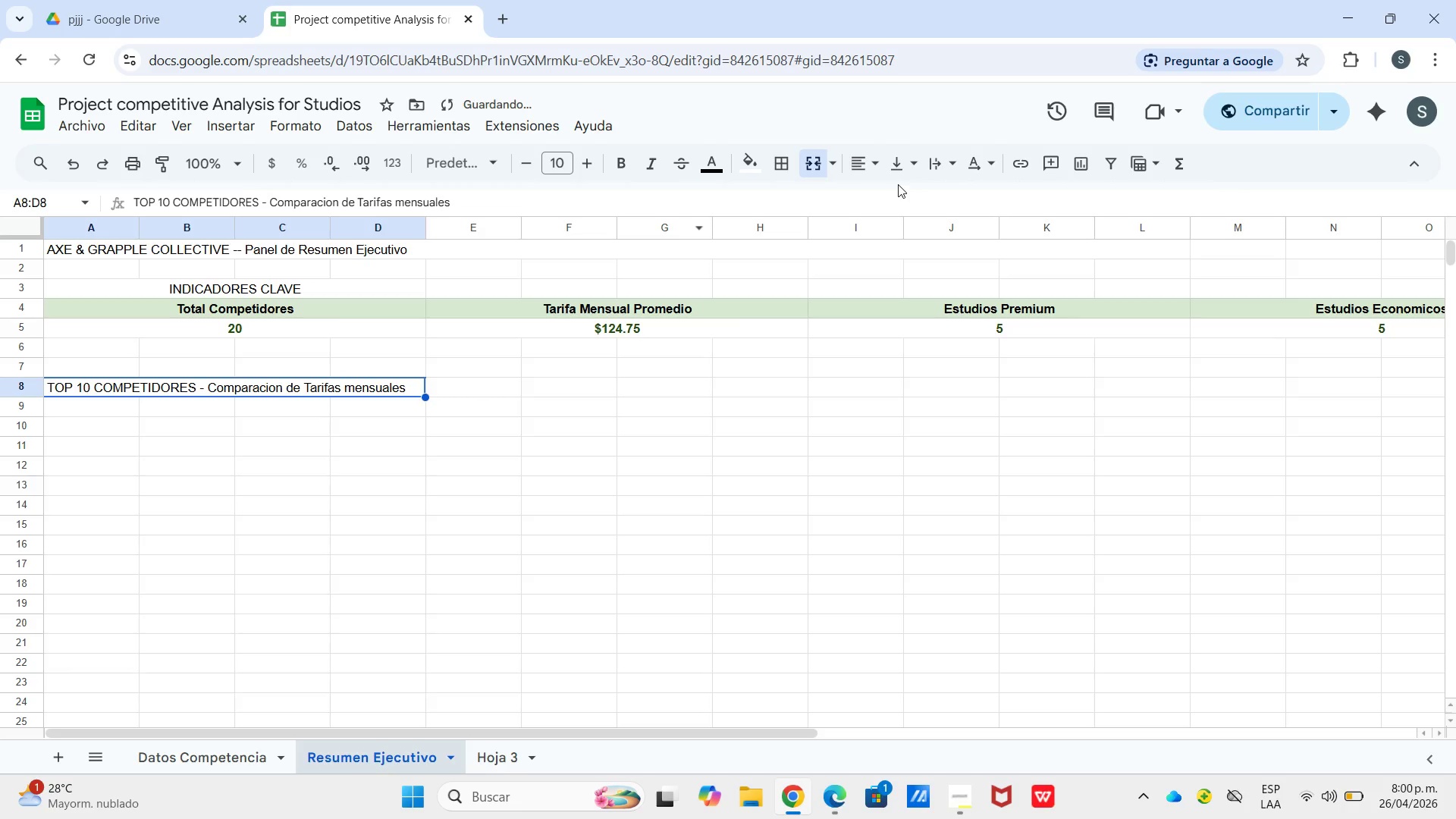 
left_click_drag(start_coordinate=[899, 154], to_coordinate=[905, 161])
 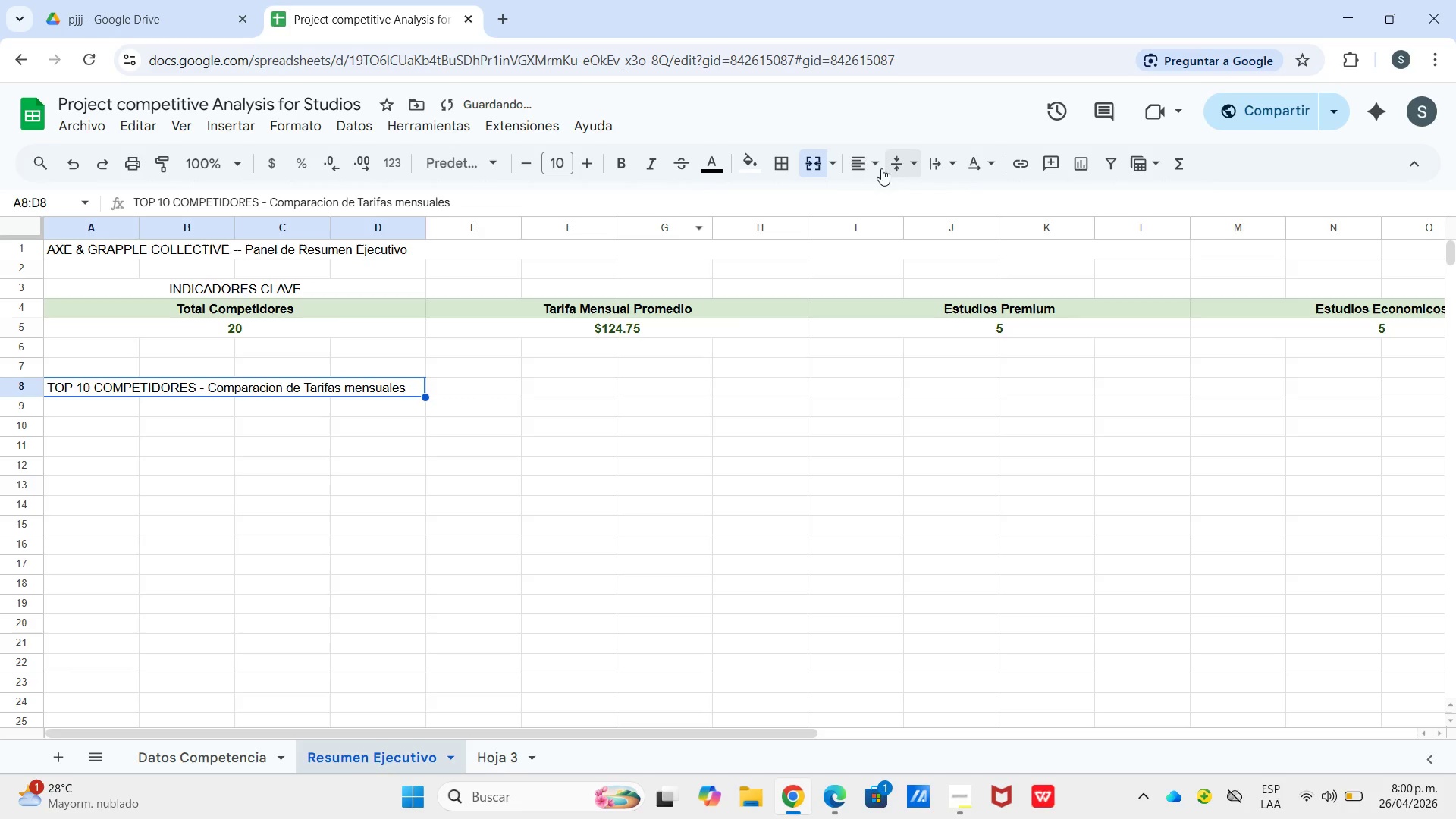 
left_click_drag(start_coordinate=[859, 159], to_coordinate=[865, 162])
 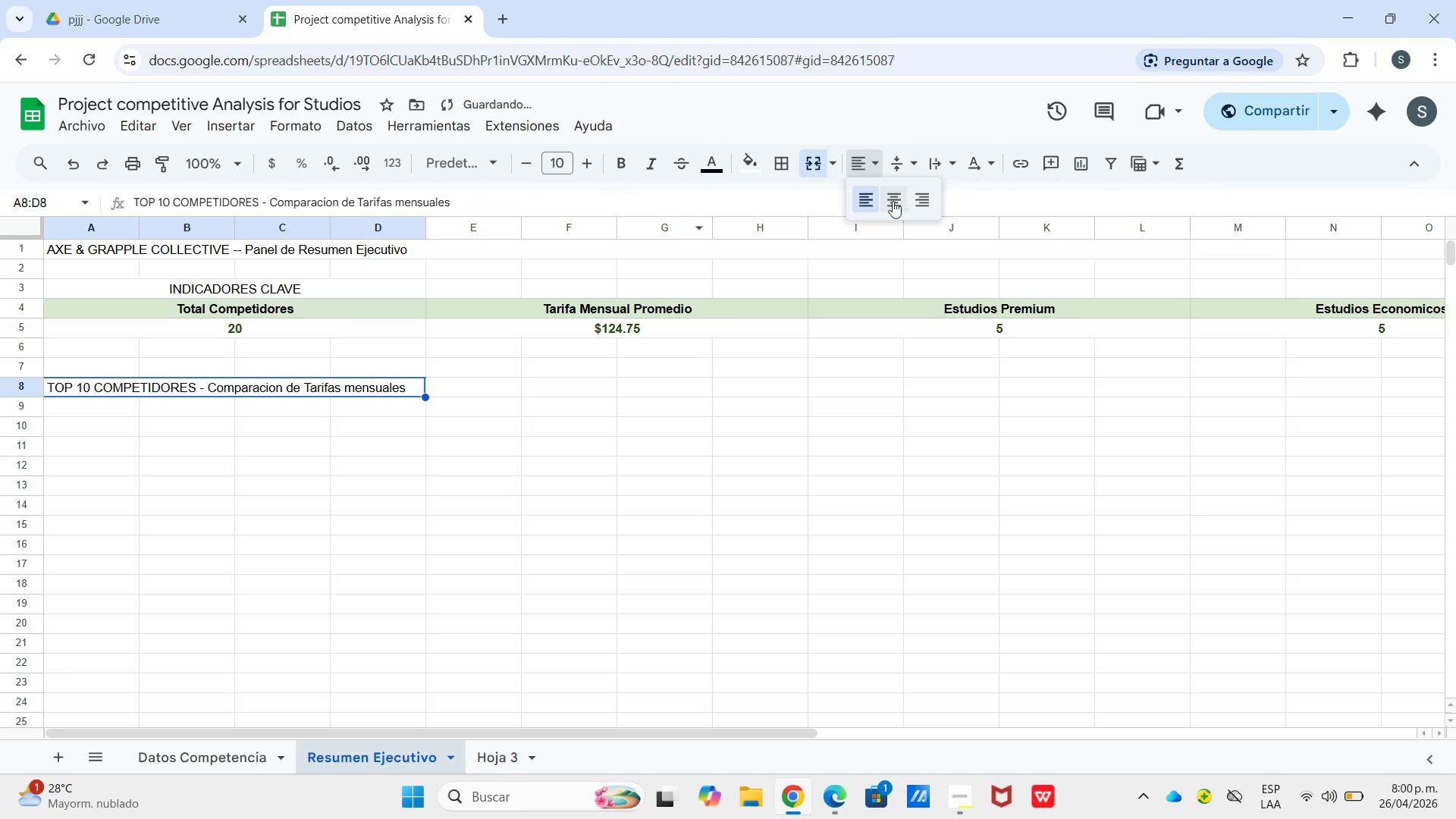 
left_click_drag(start_coordinate=[893, 201], to_coordinate=[896, 201])
 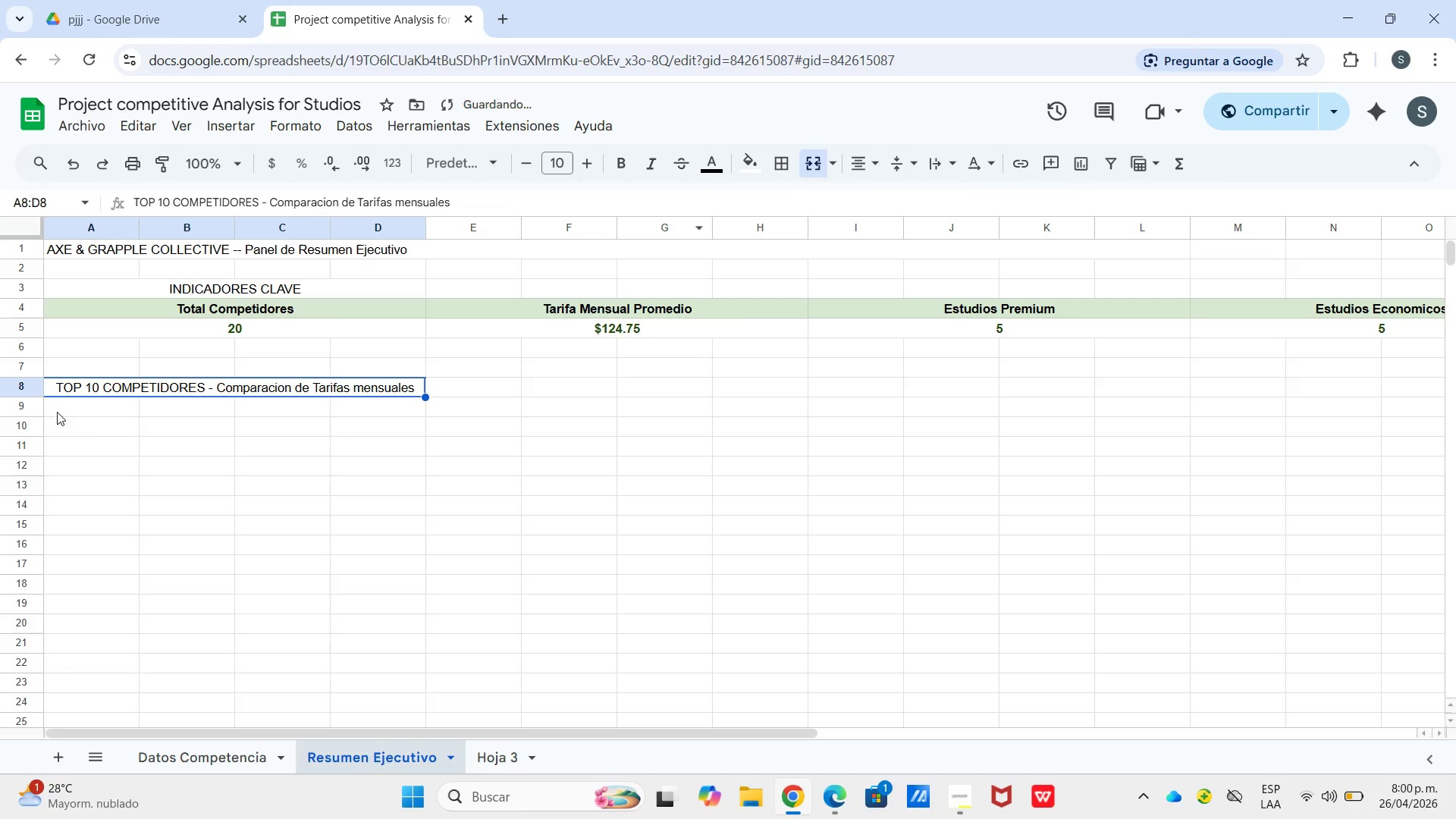 
left_click([92, 413])
 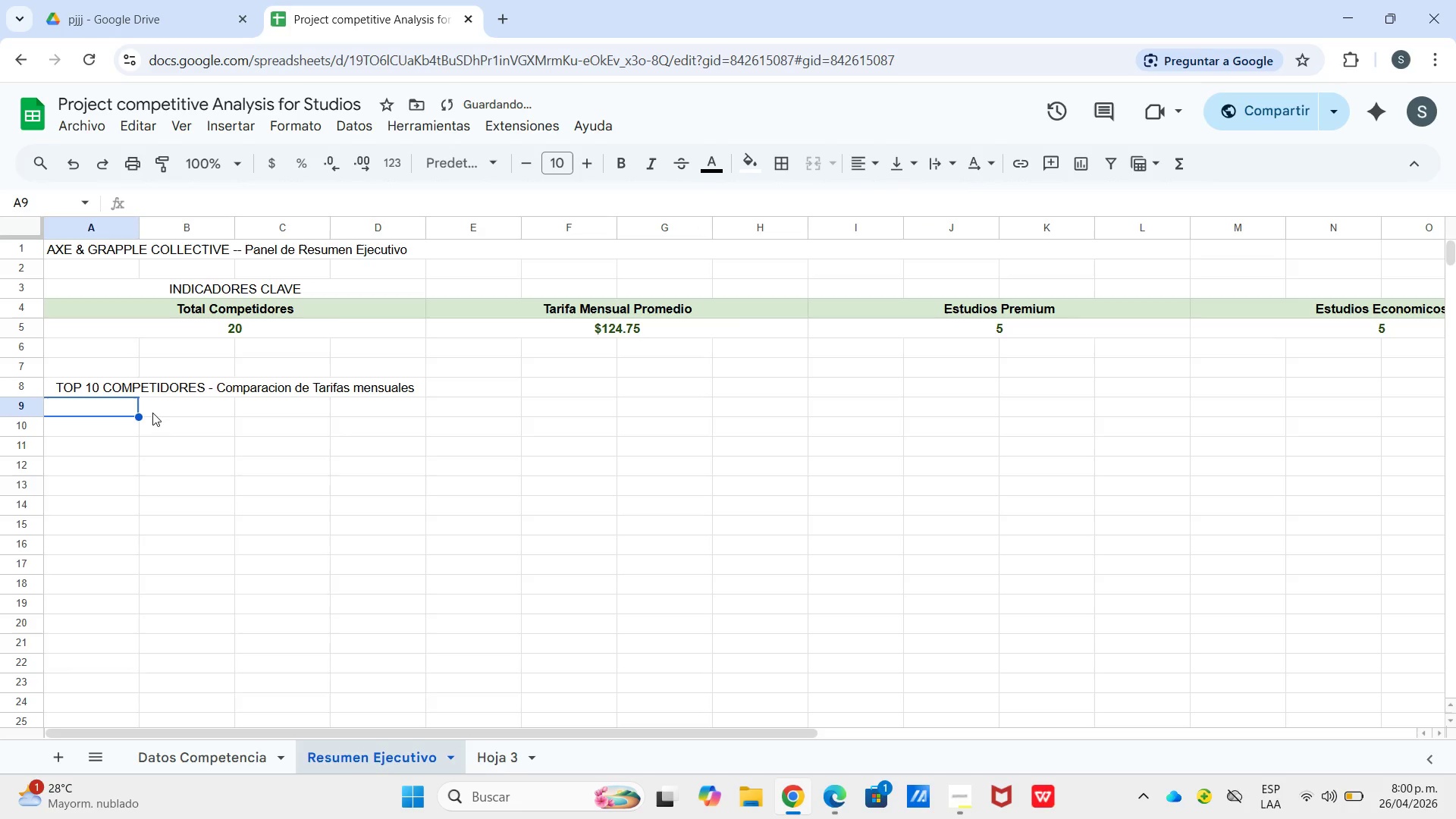 
type(Estudio)
 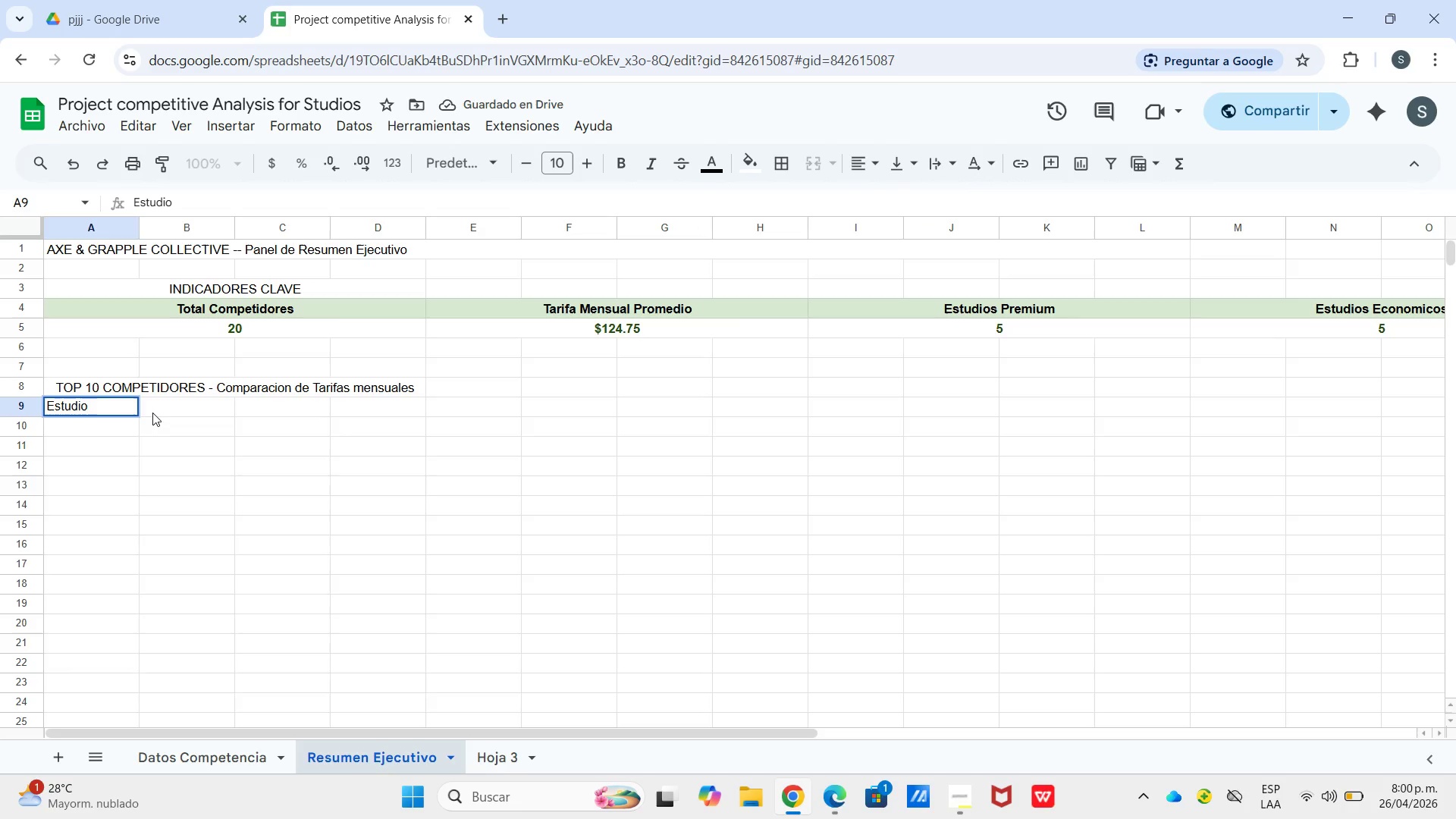 
key(Enter)
 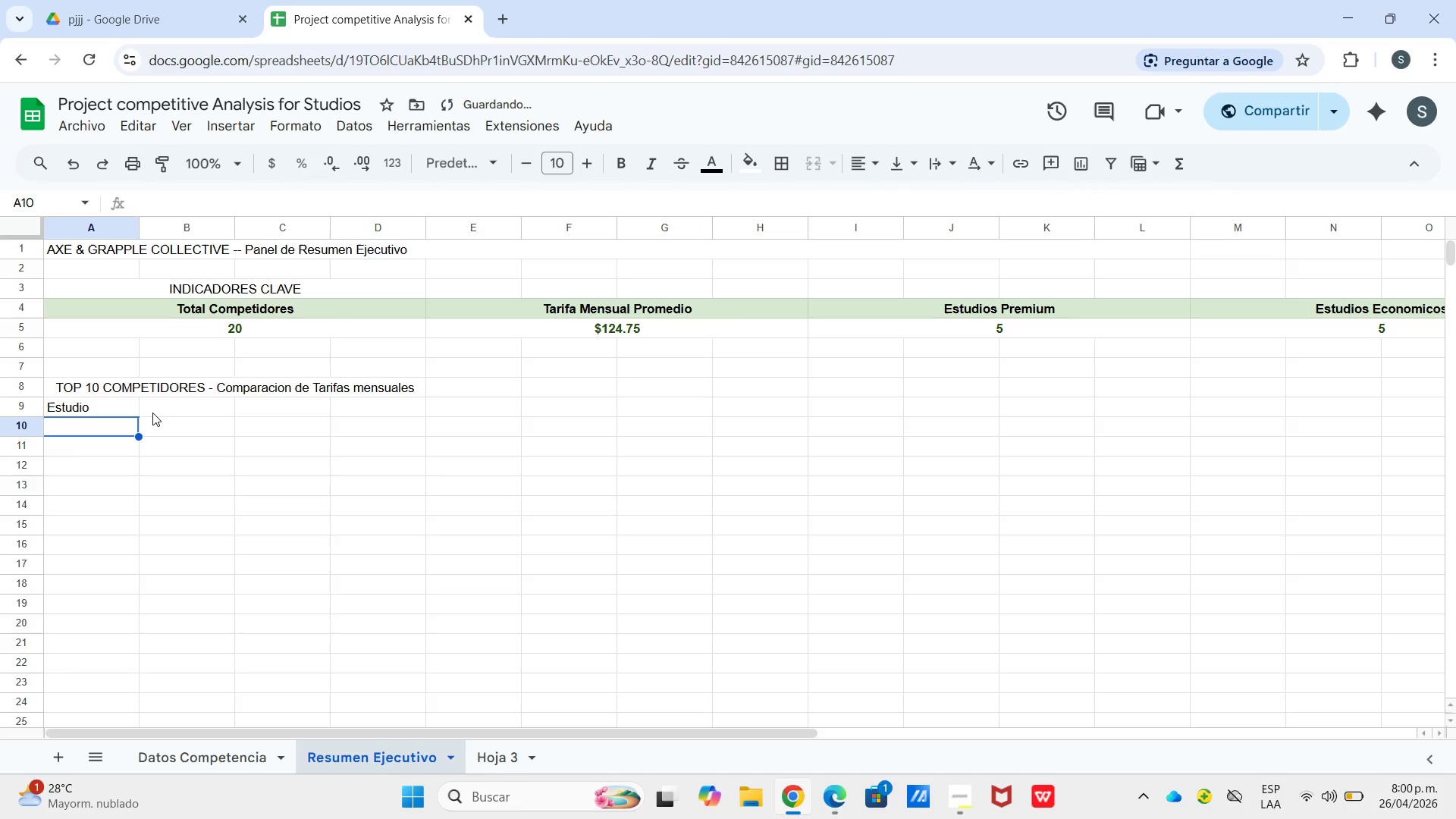 
type(Nouveau Ballet)
 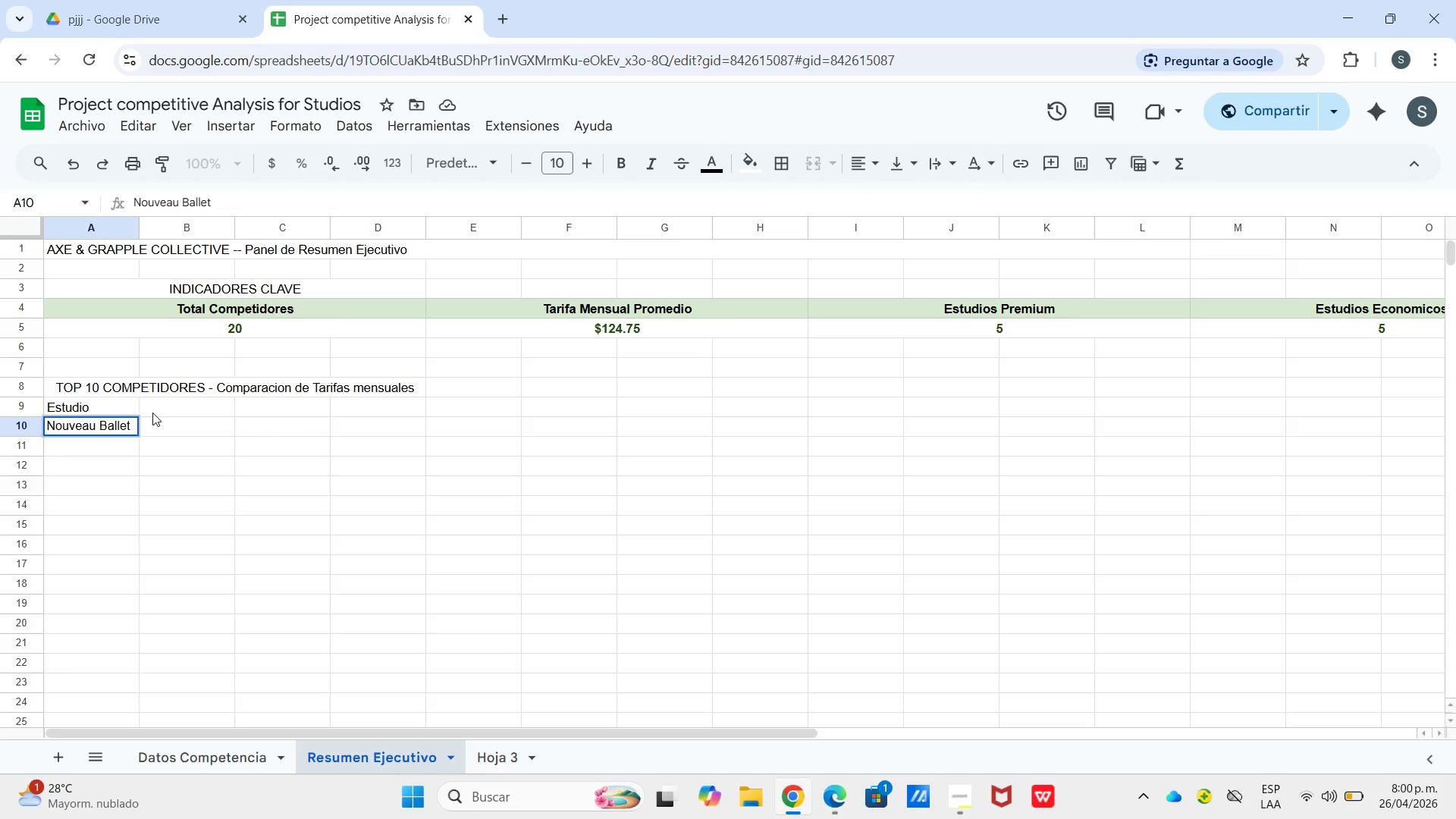 
key(Enter)
 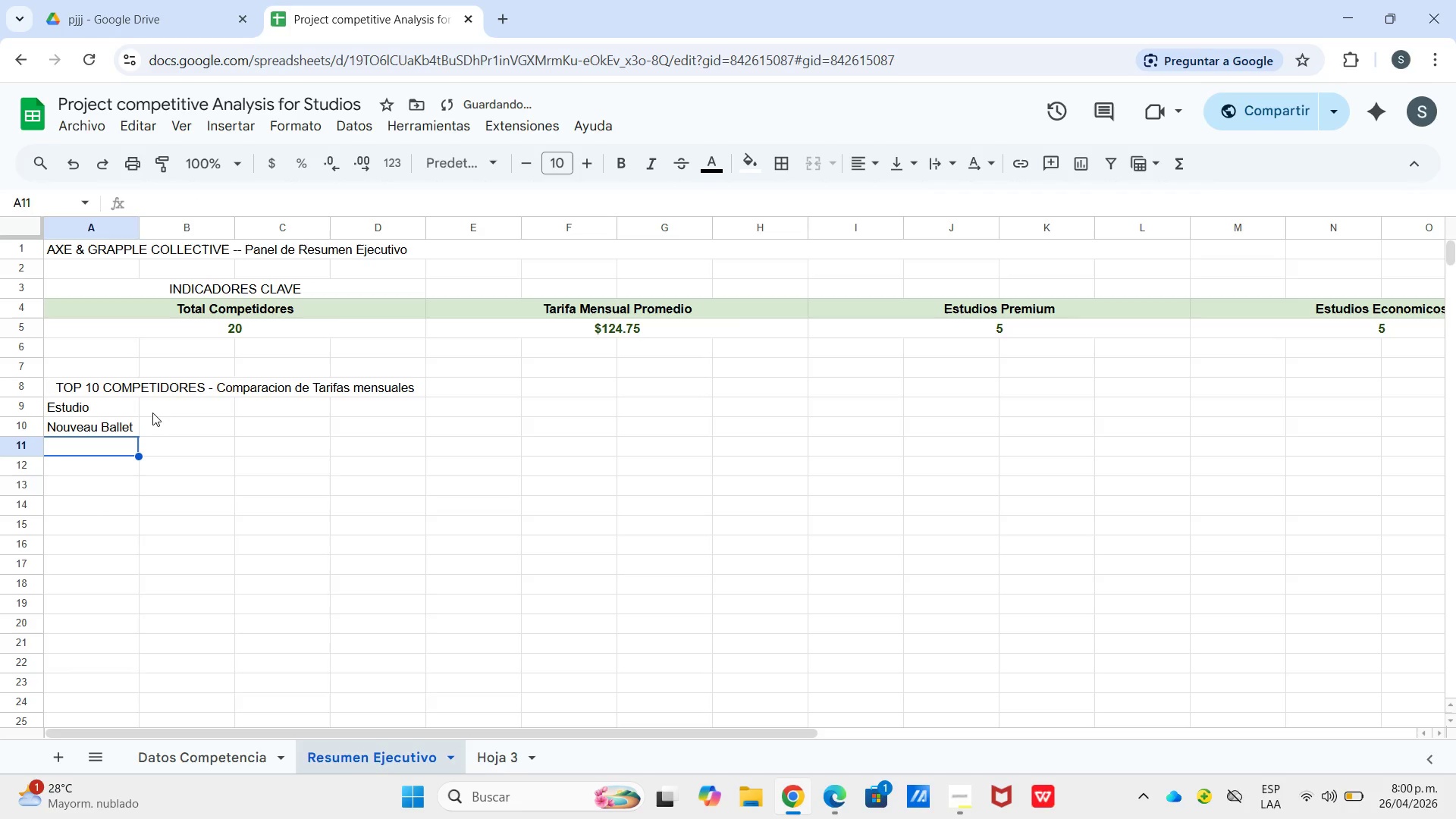 
type(Downtown)
key(Backspace)
key(Backspace)
type(wn Ballet Studio)
 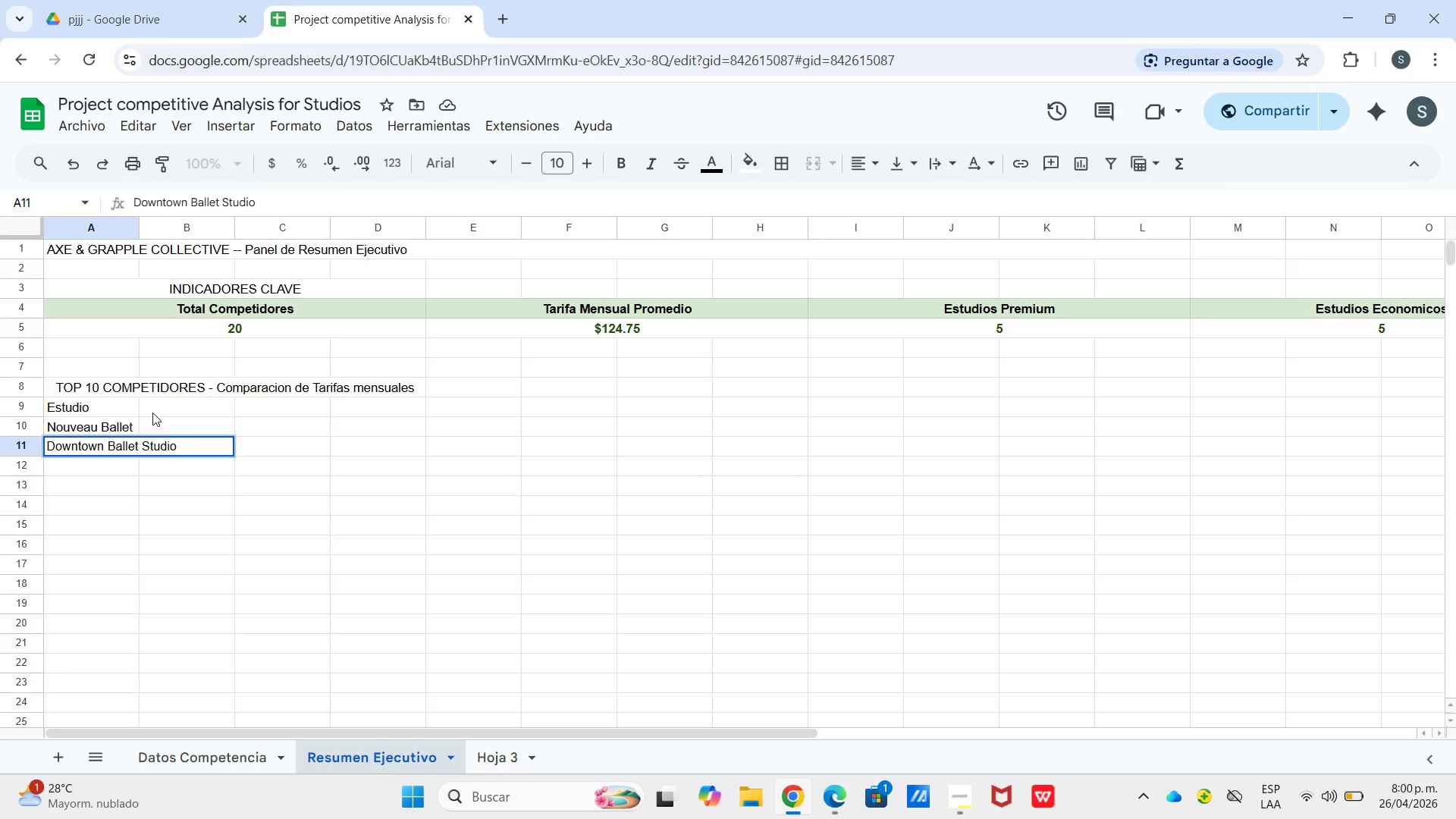 
 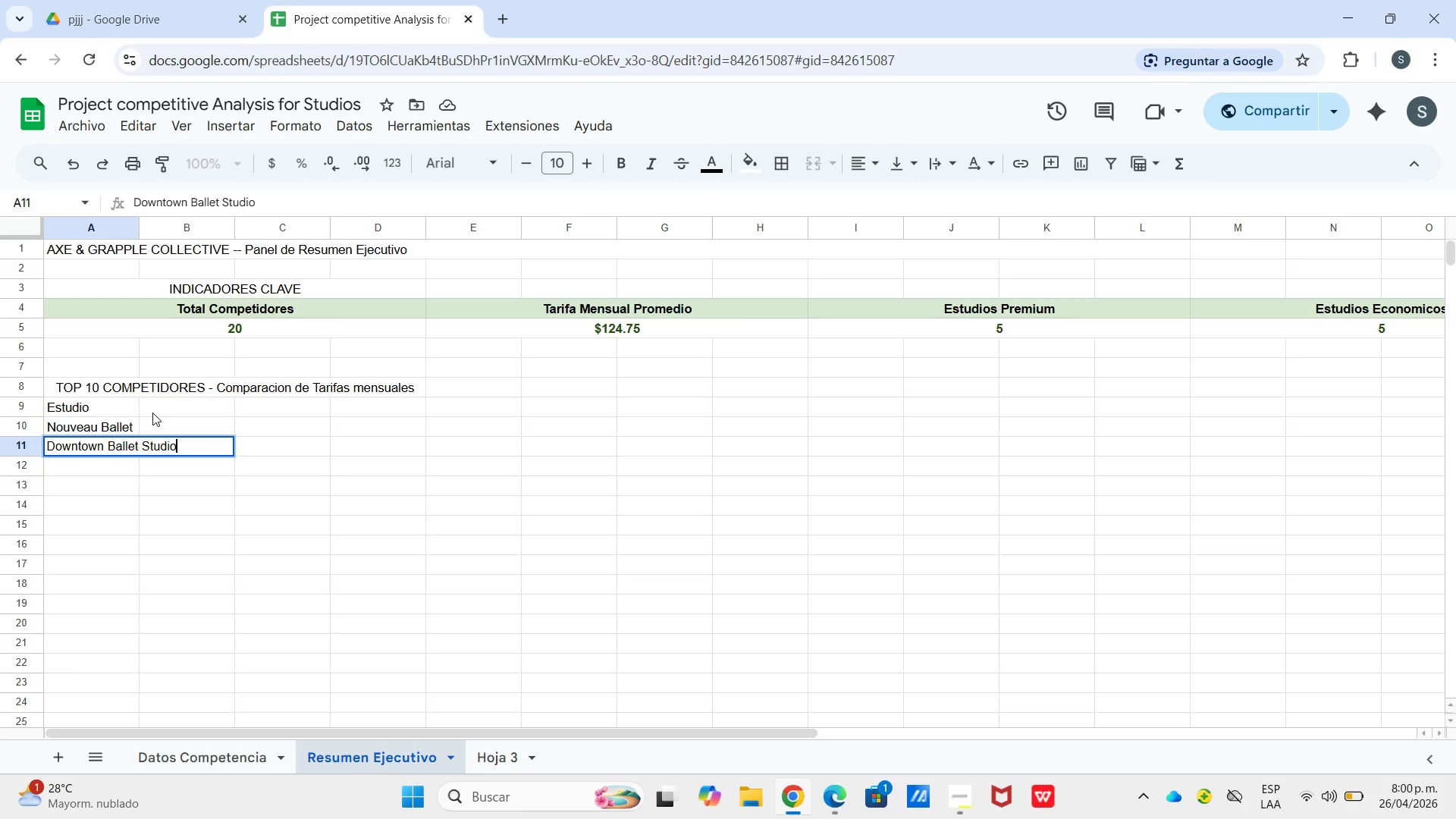 
key(Enter)
 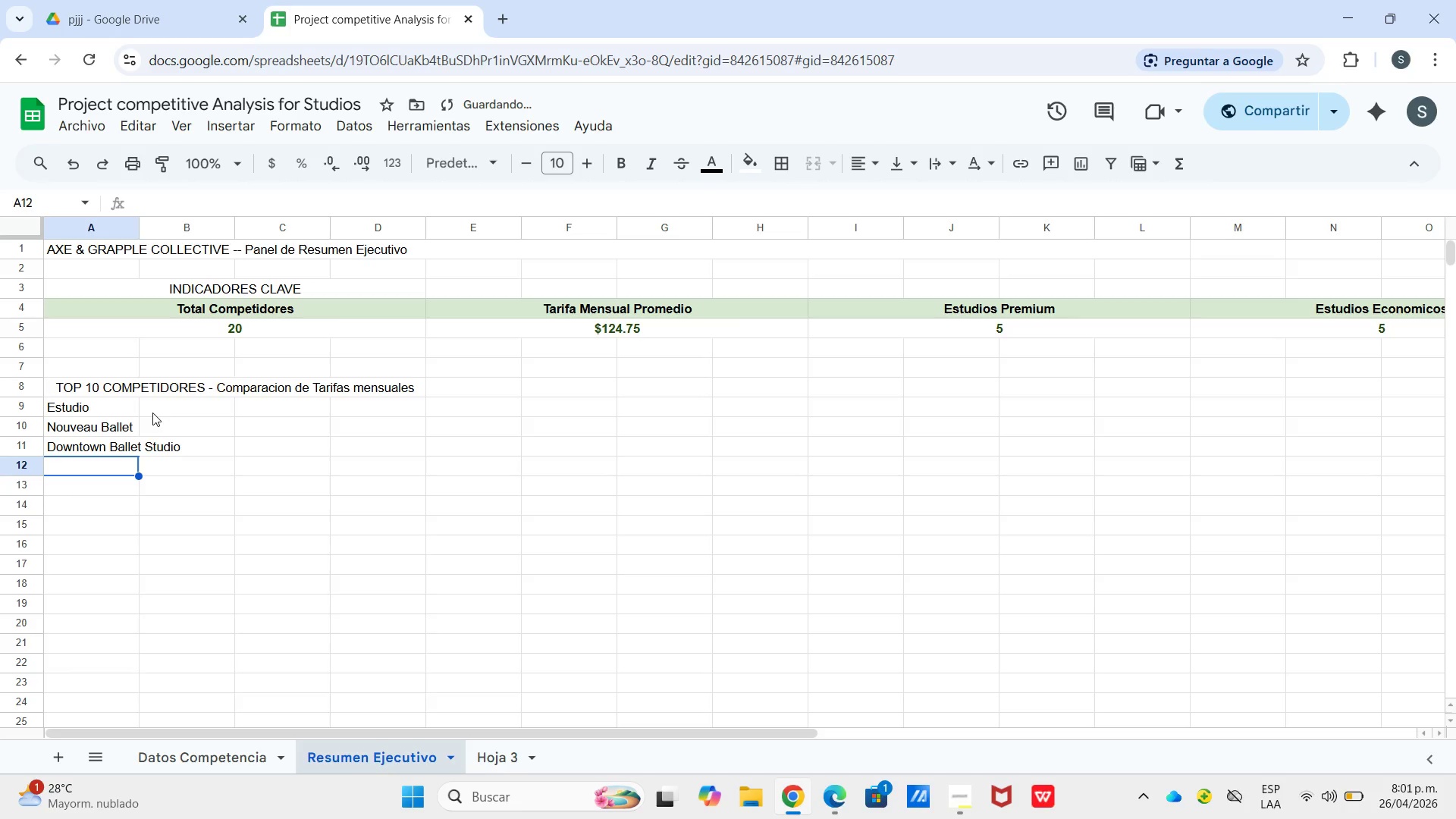 
type(Lakeside Contemporart)
key(Backspace)
type(y)
 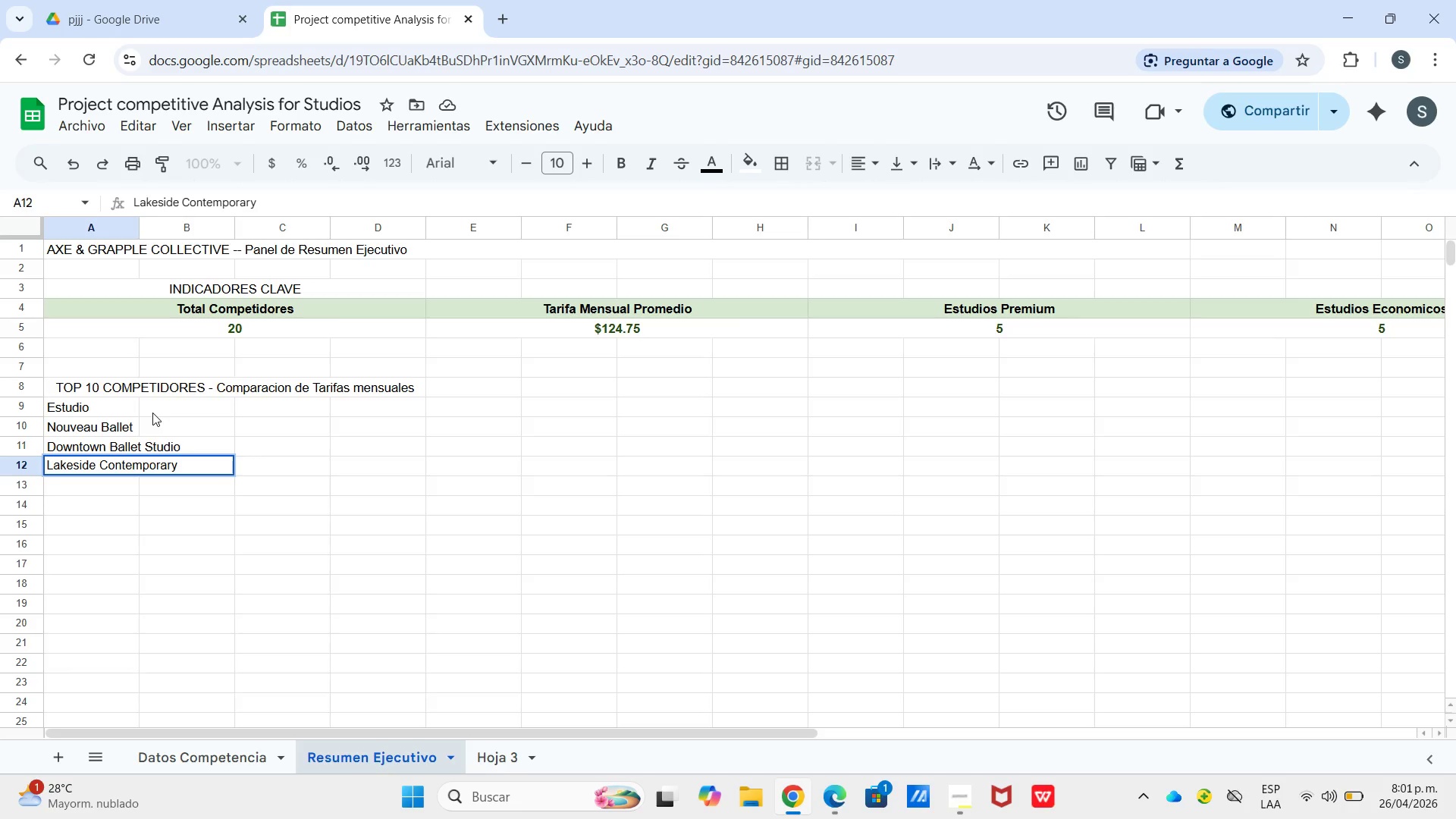 
key(Enter)
 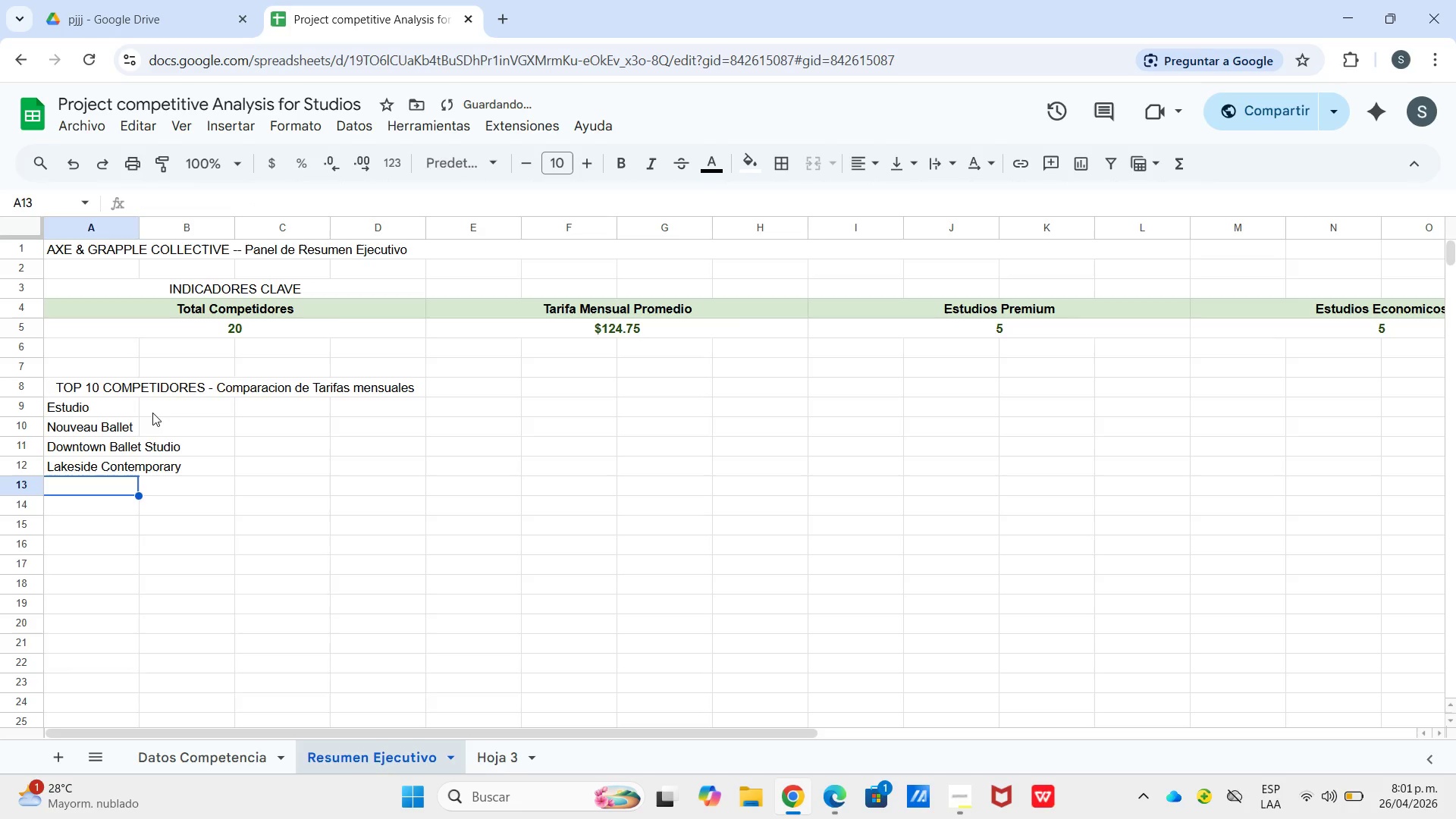 
type(Fusion d)
key(Backspace)
type(Arts Collective)
 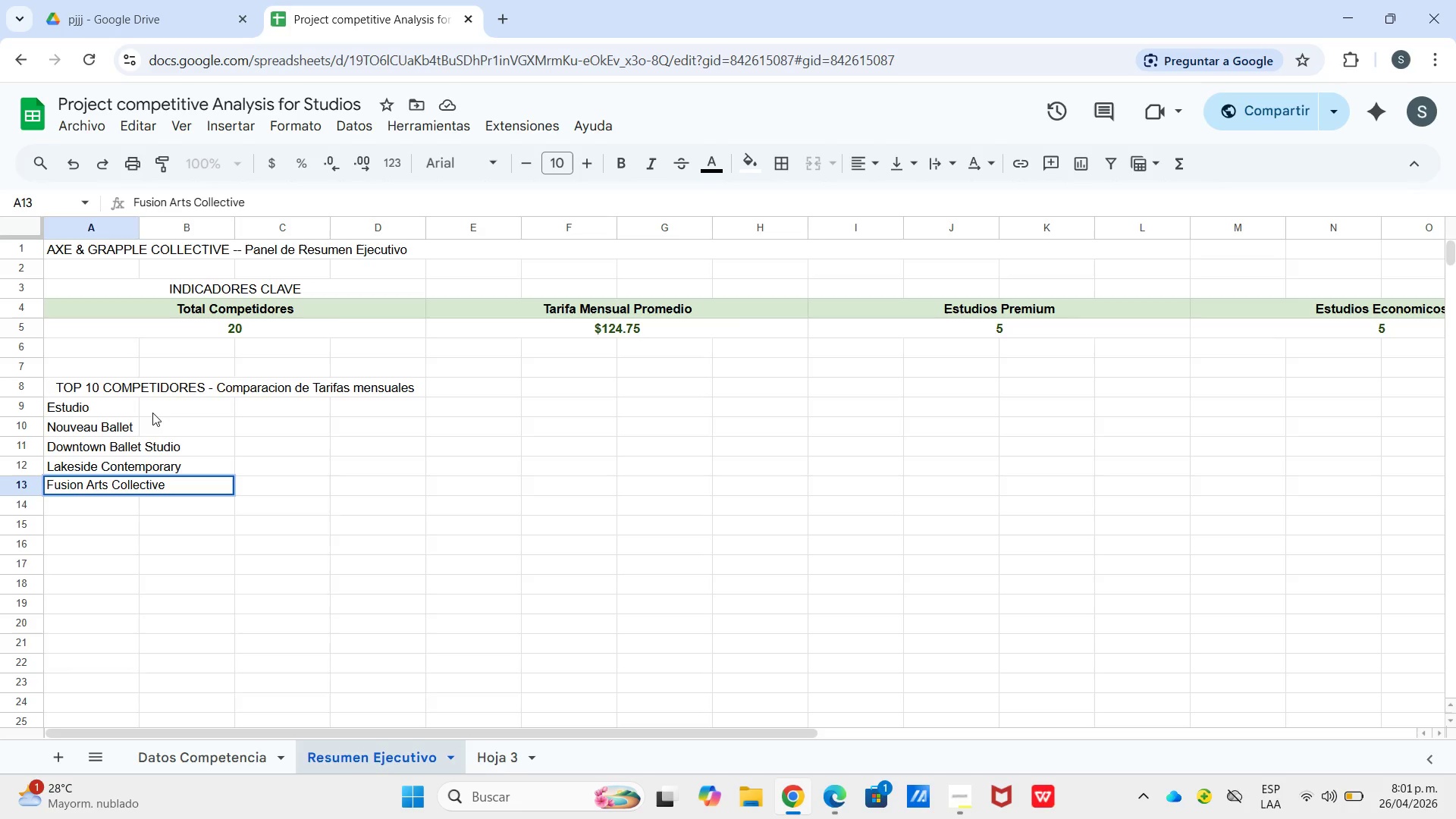 
key(Enter)
 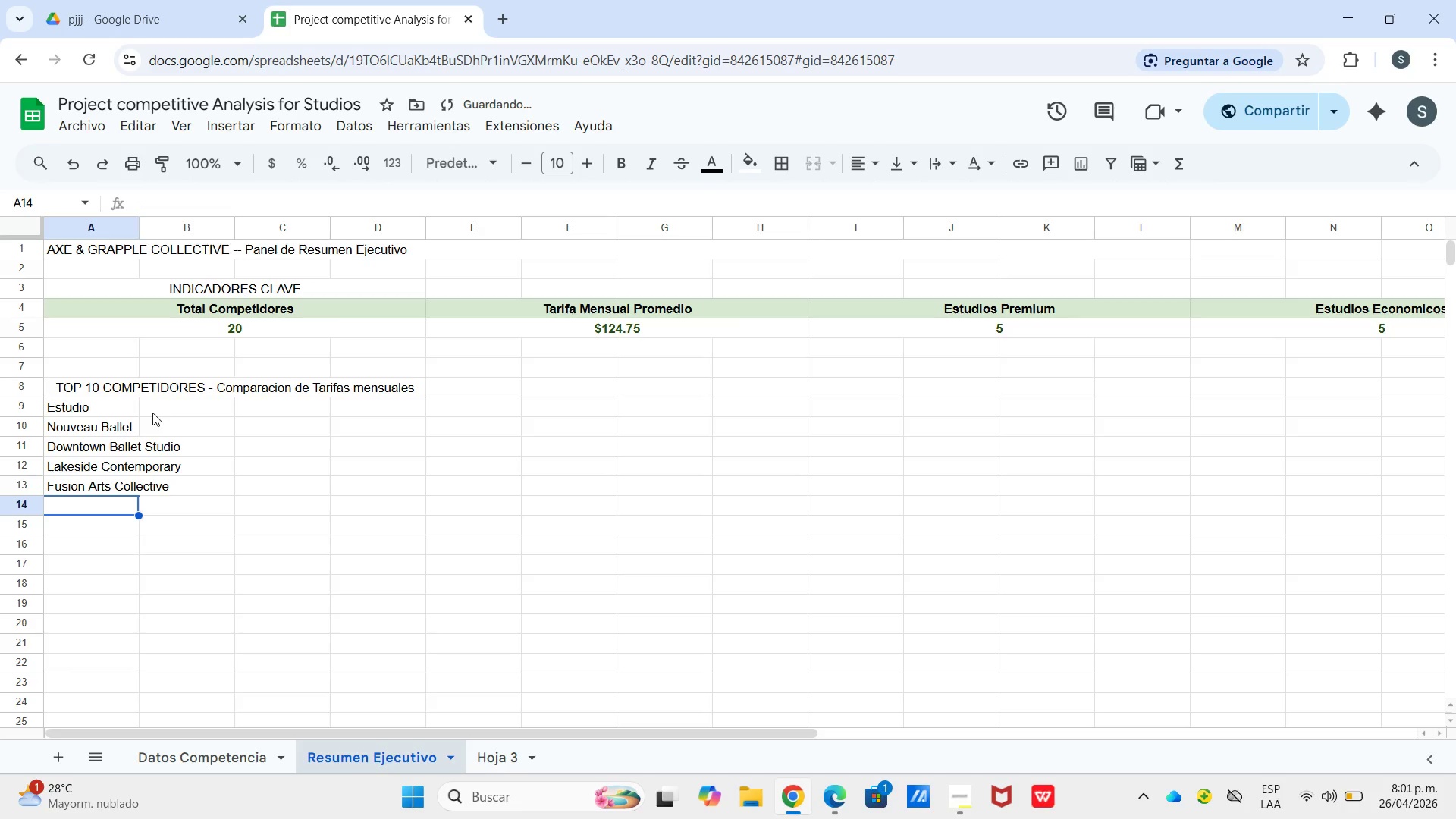 
type(Apex Combatas)
key(Backspace)
key(Backspace)
type(s Arts)
 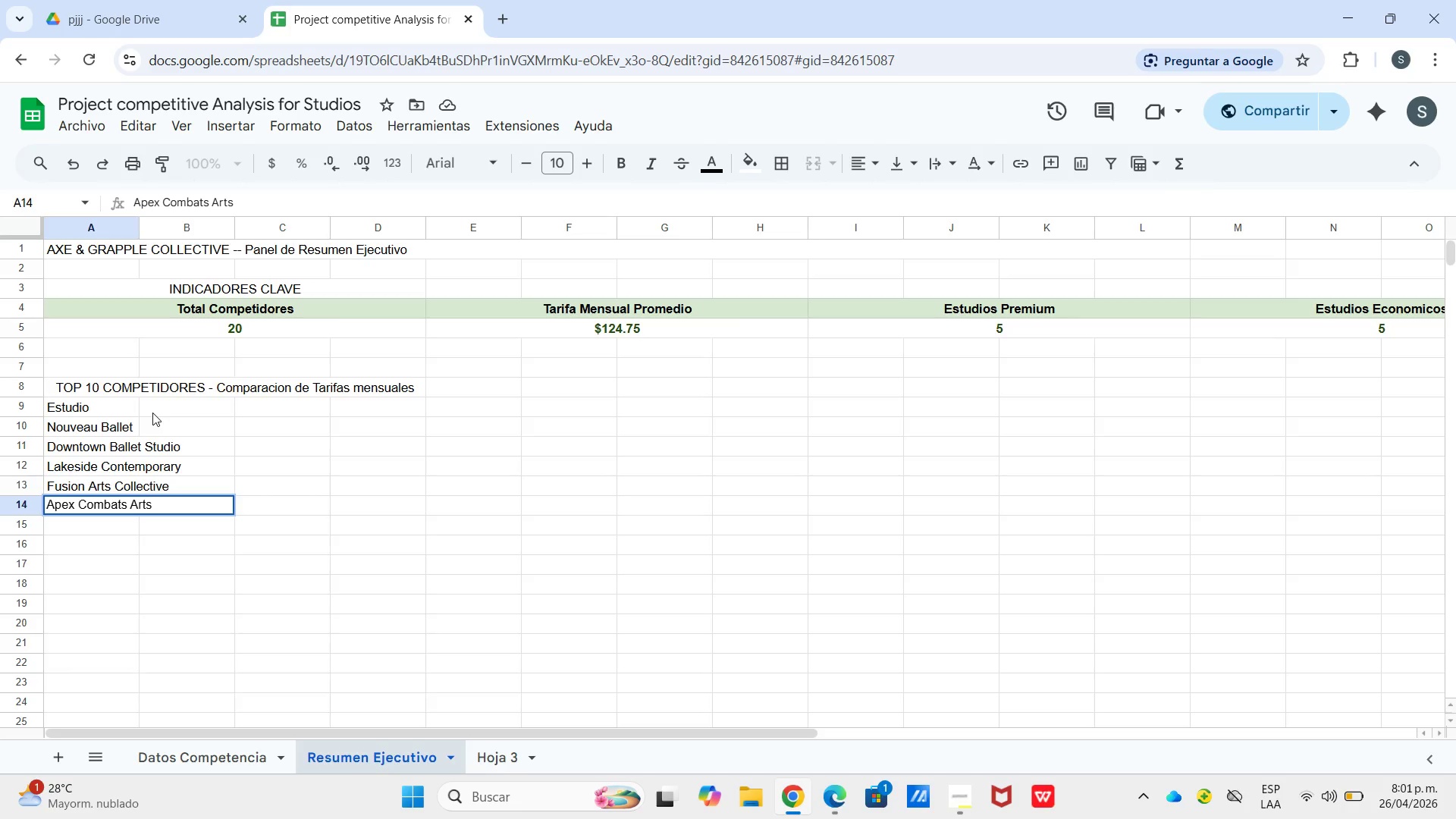 
key(Enter)
 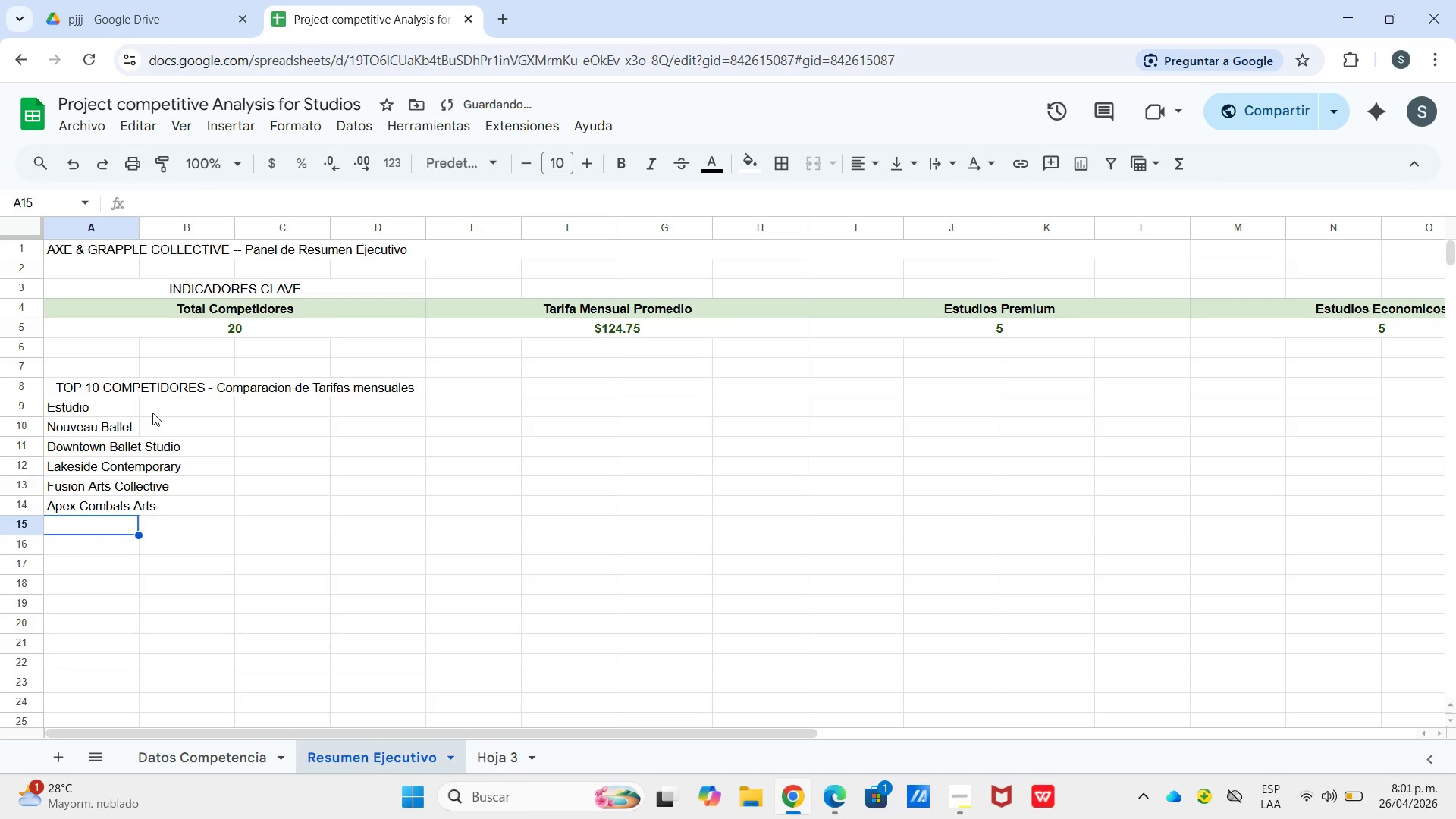 
type(Tiger Muay Thai Downrown)
 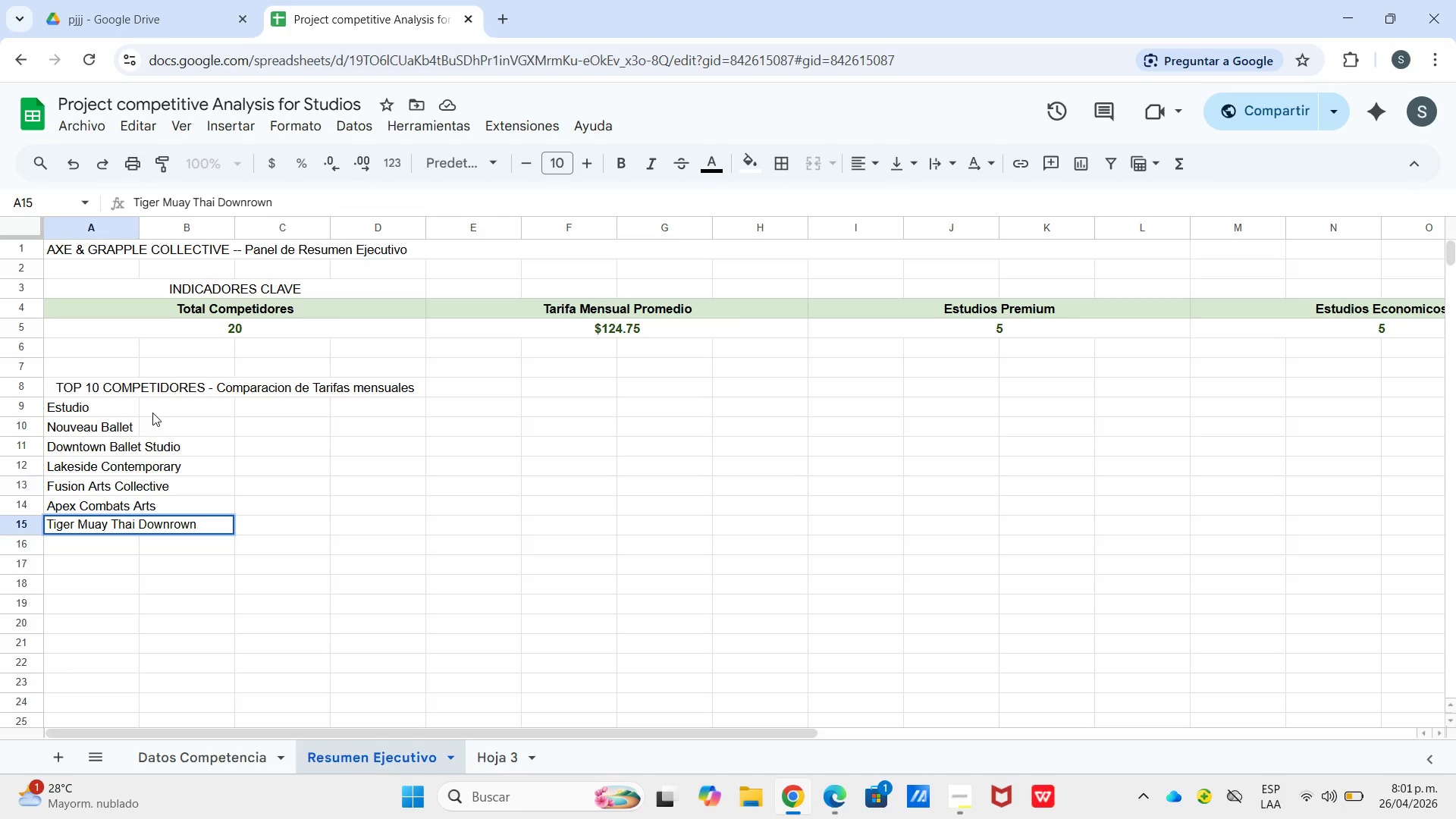 
key(Enter)
 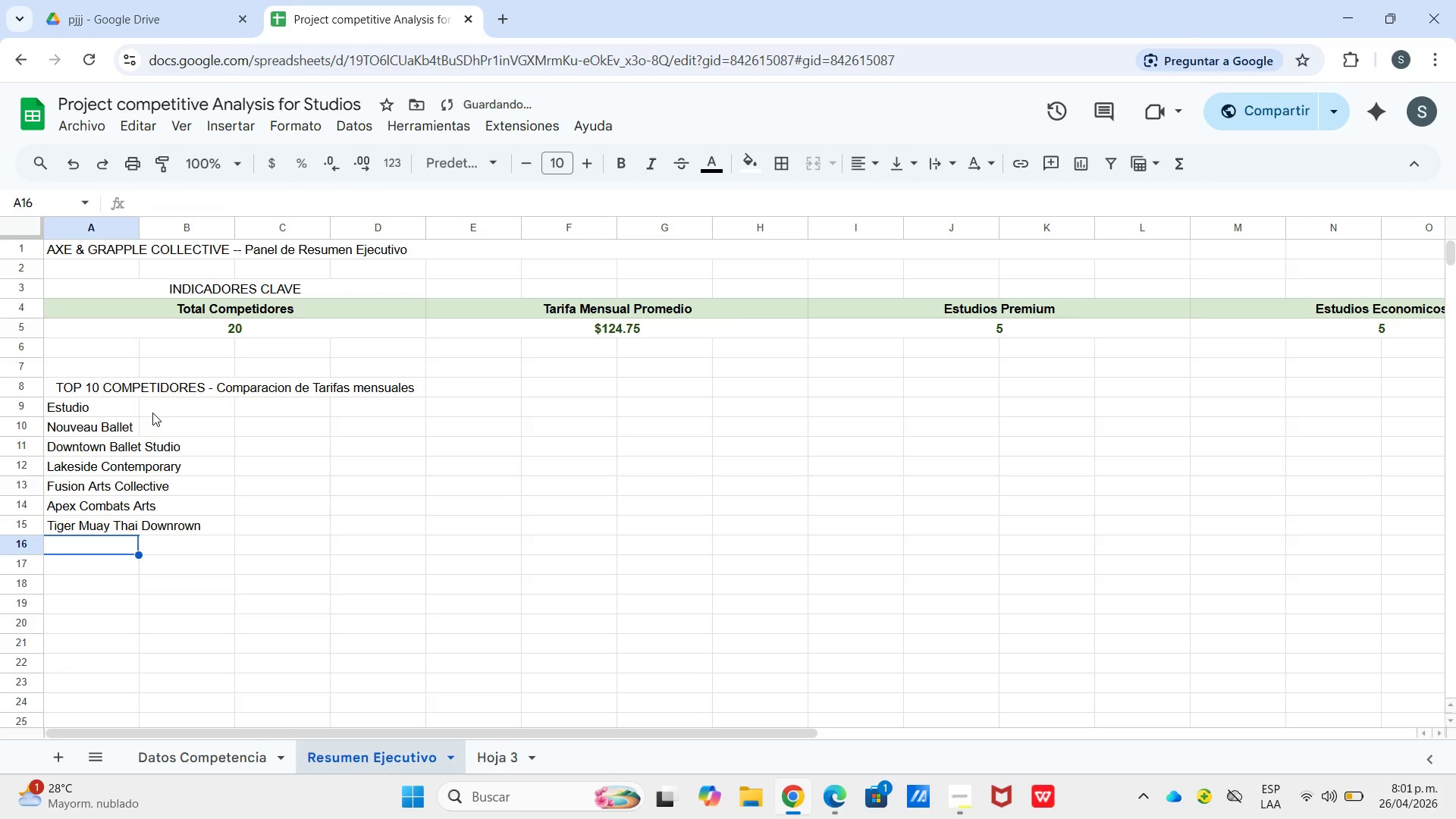 
type(Momentum Fitness ^ MMA)
 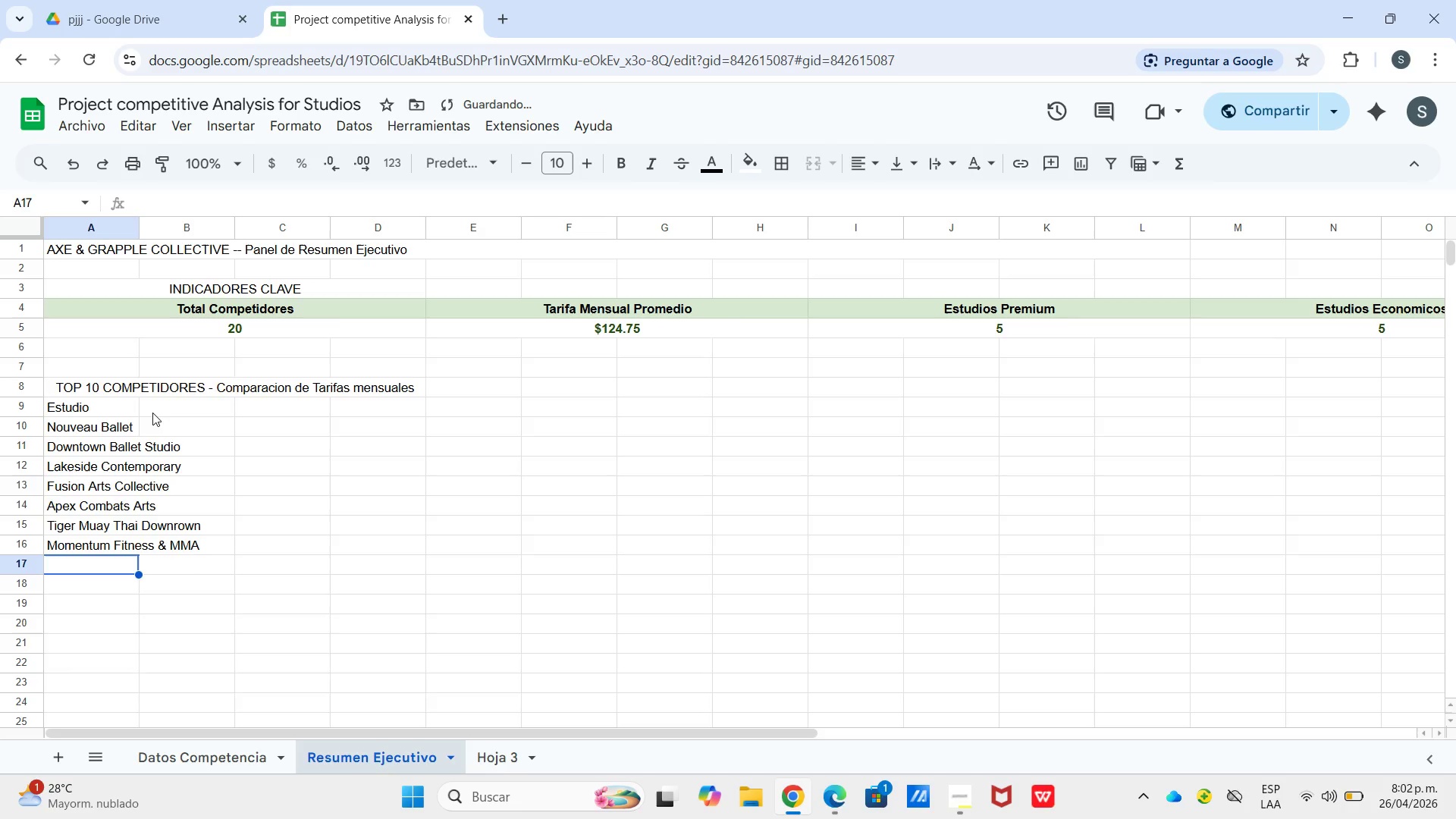 
 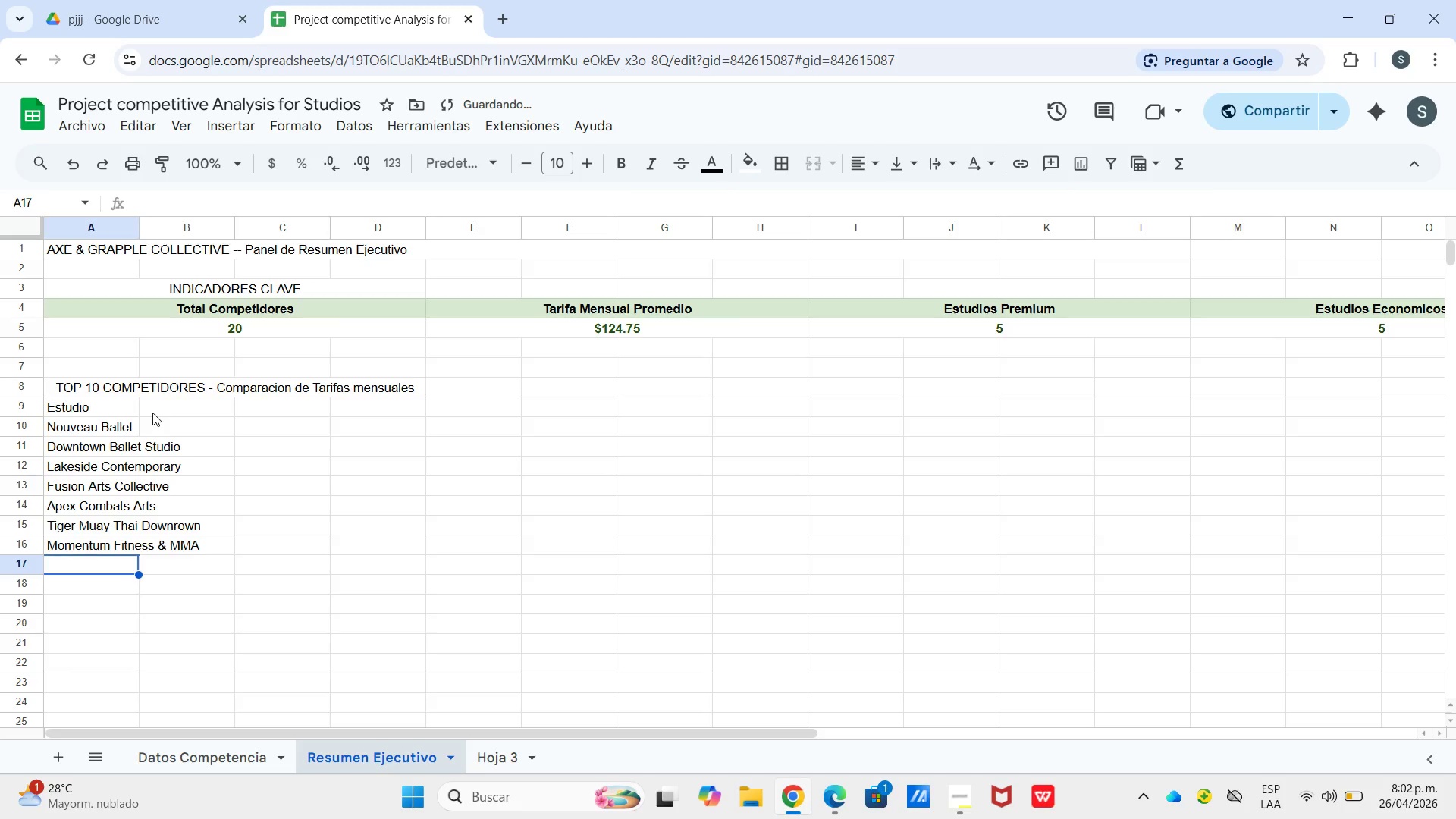 
key(Enter)
 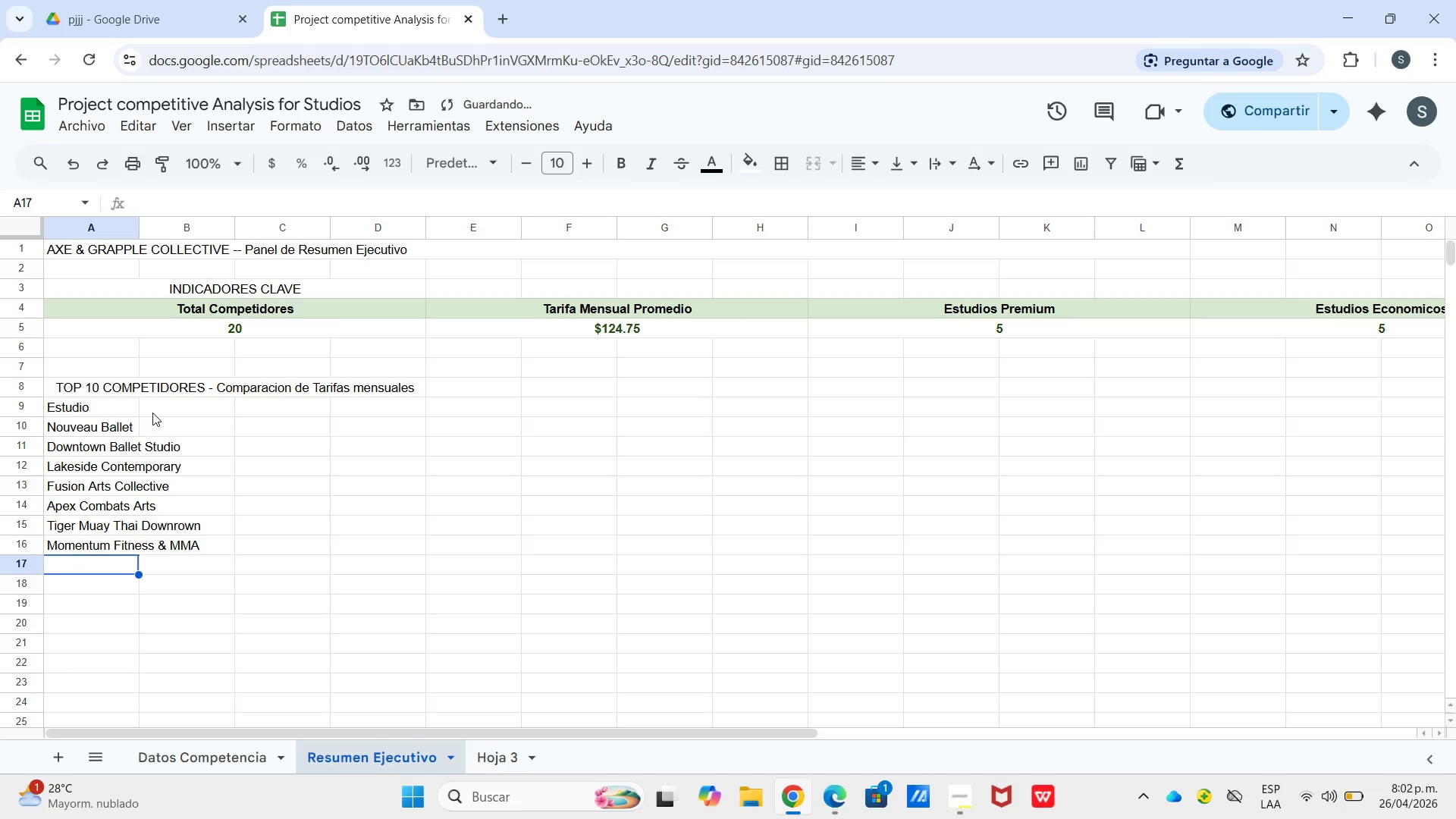 
type(Ground ^ Pound Academy)
 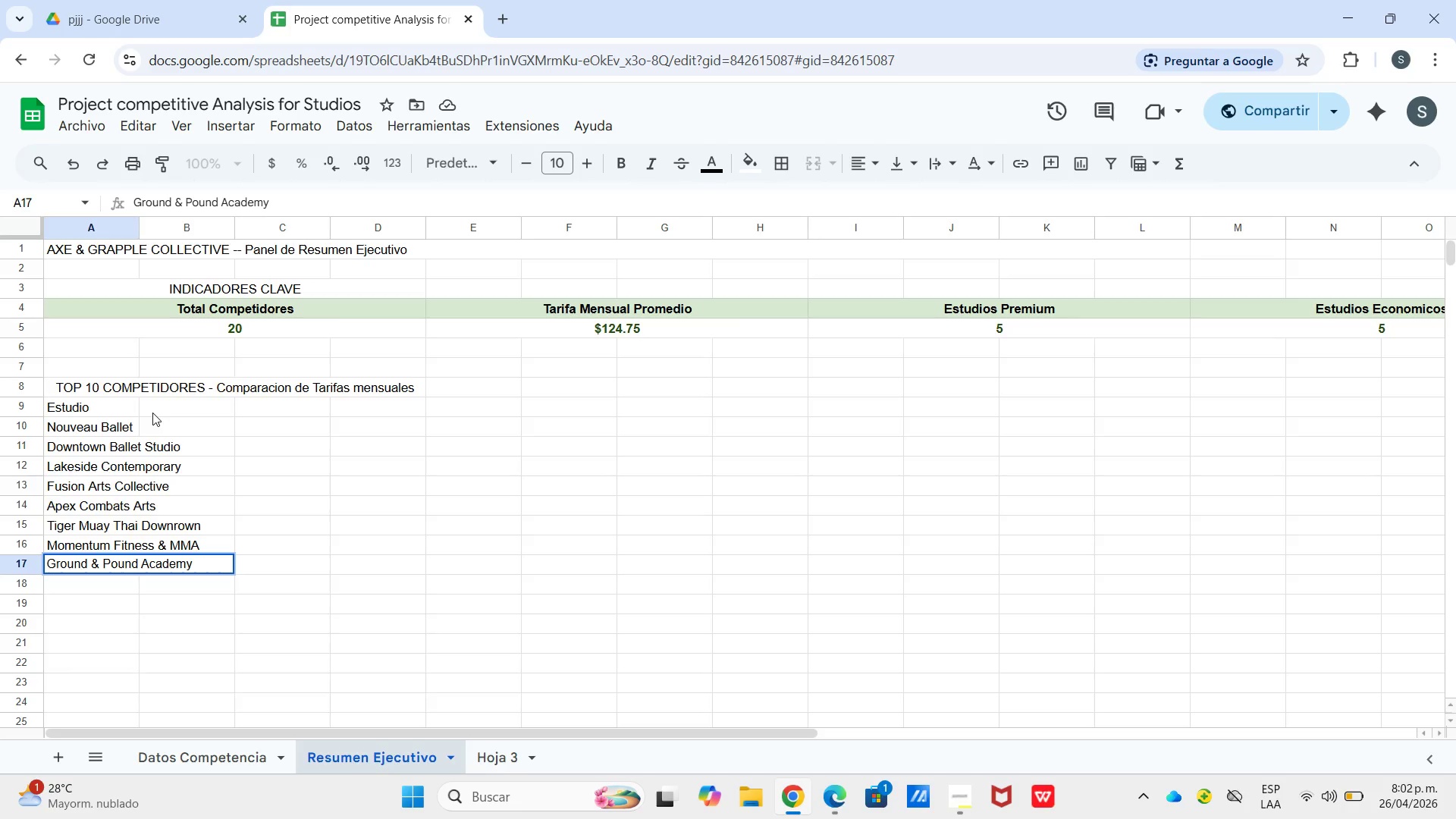 
key(Enter)
 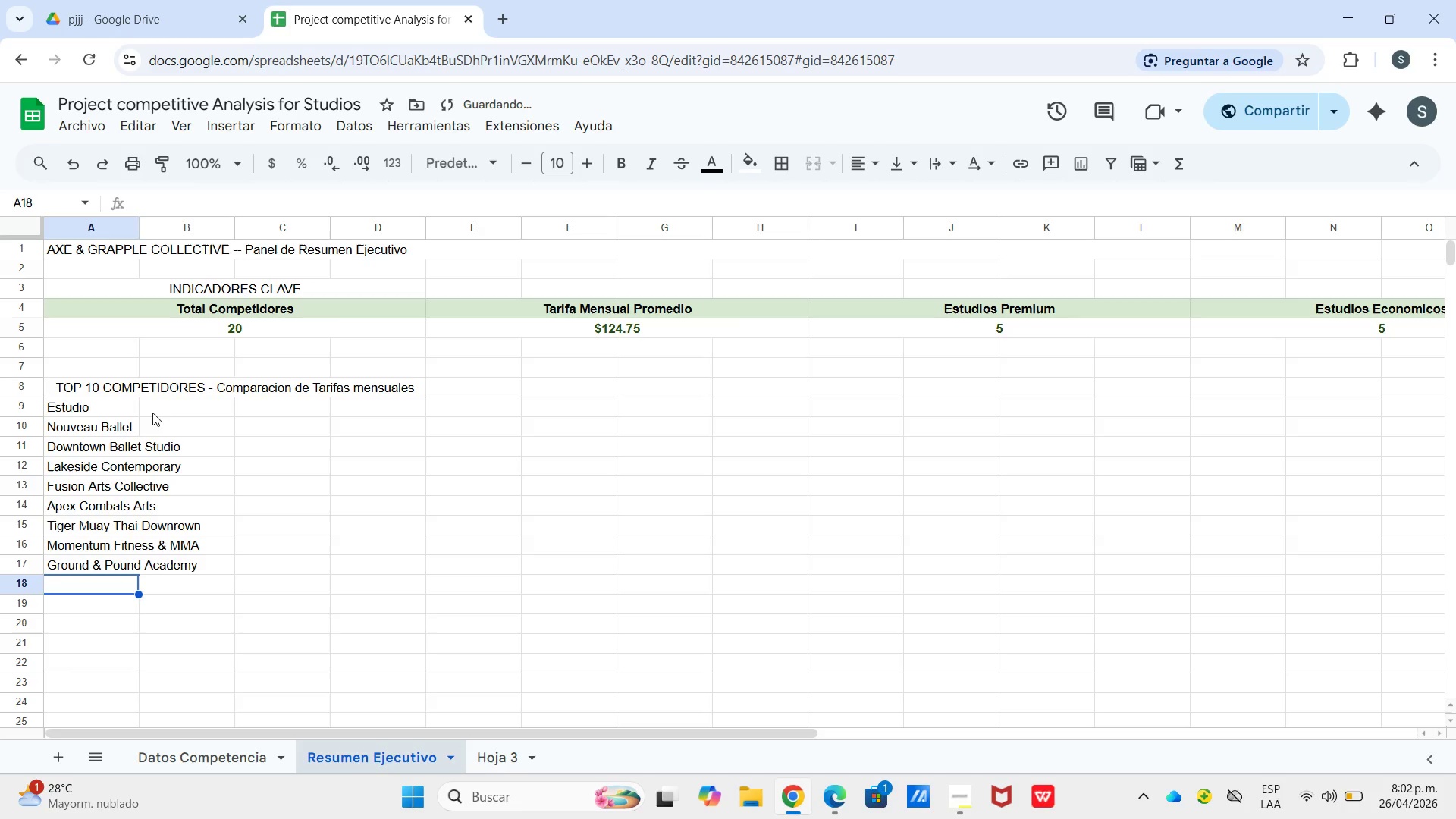 
type(Iron Lotu)
 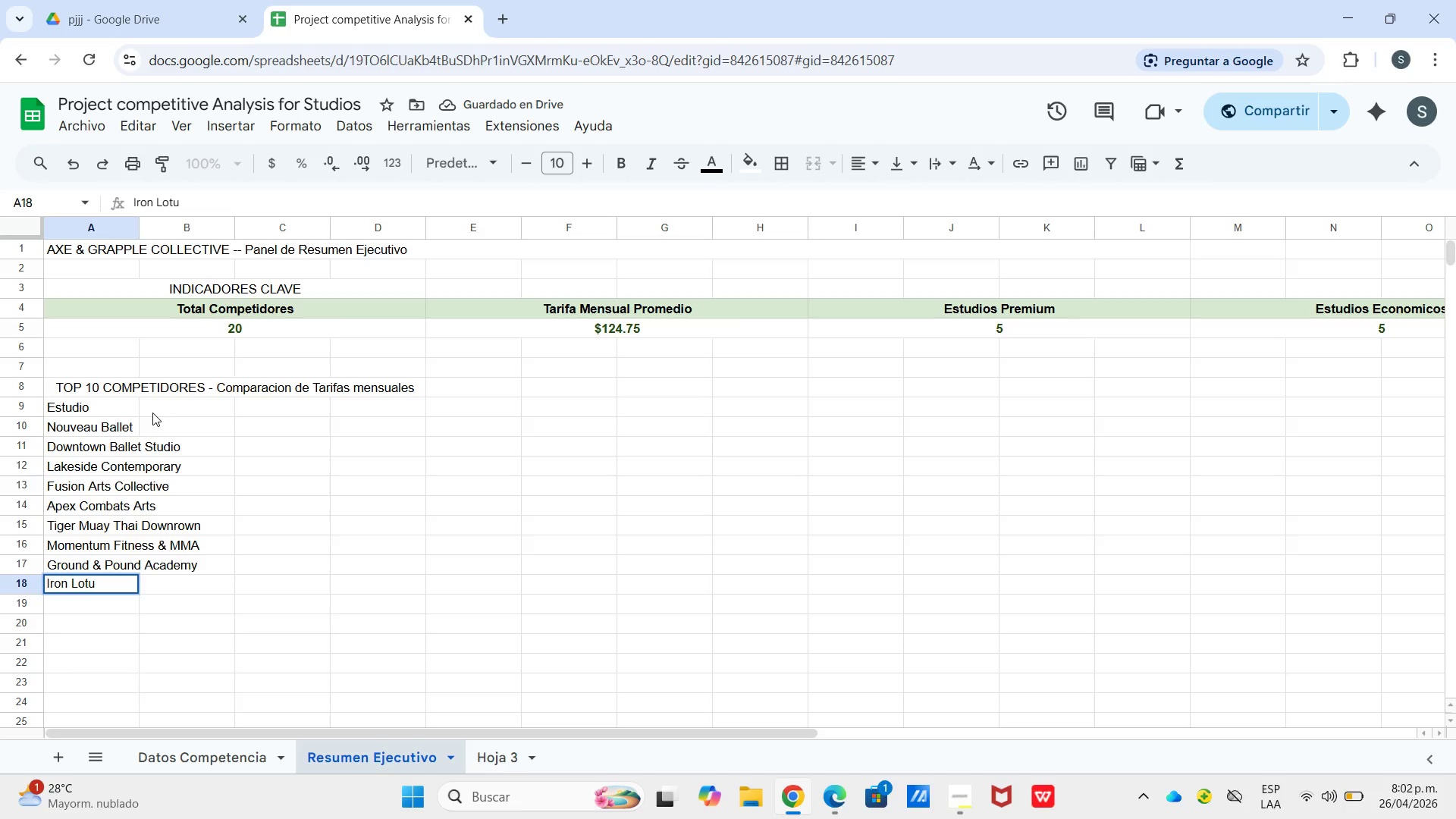 
wait(6.44)
 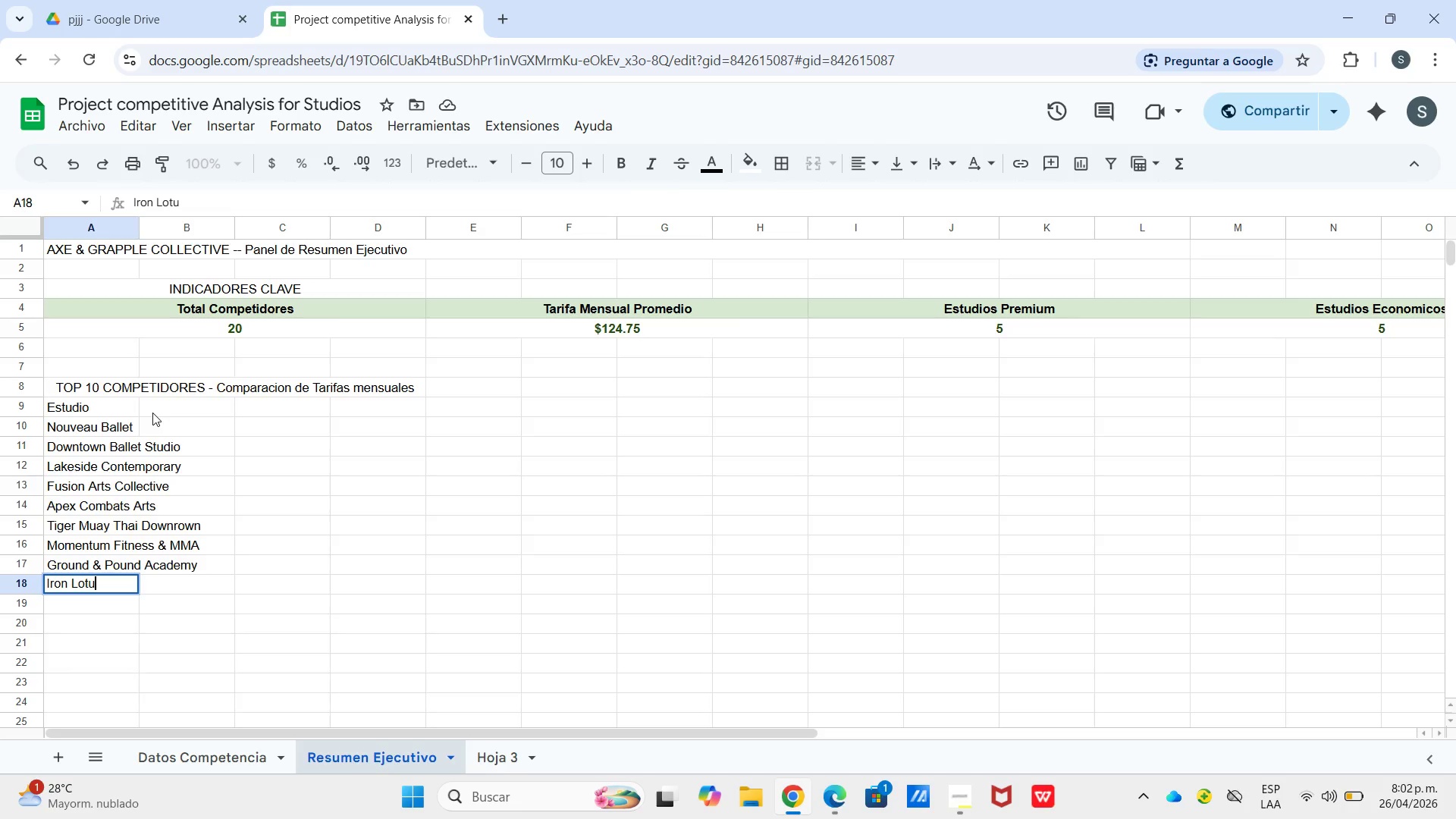 
type(s MMA)
 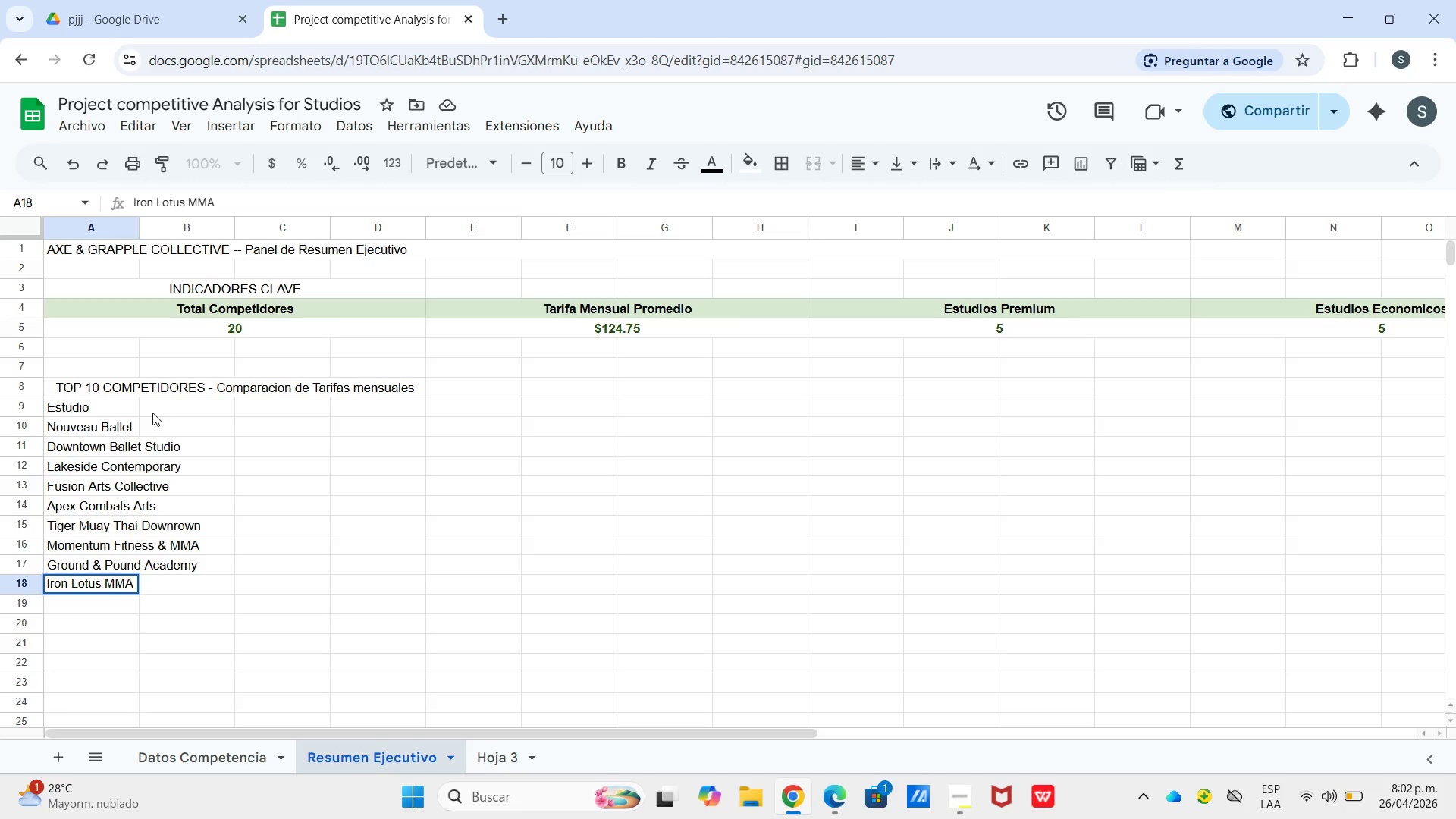 
key(Enter)
 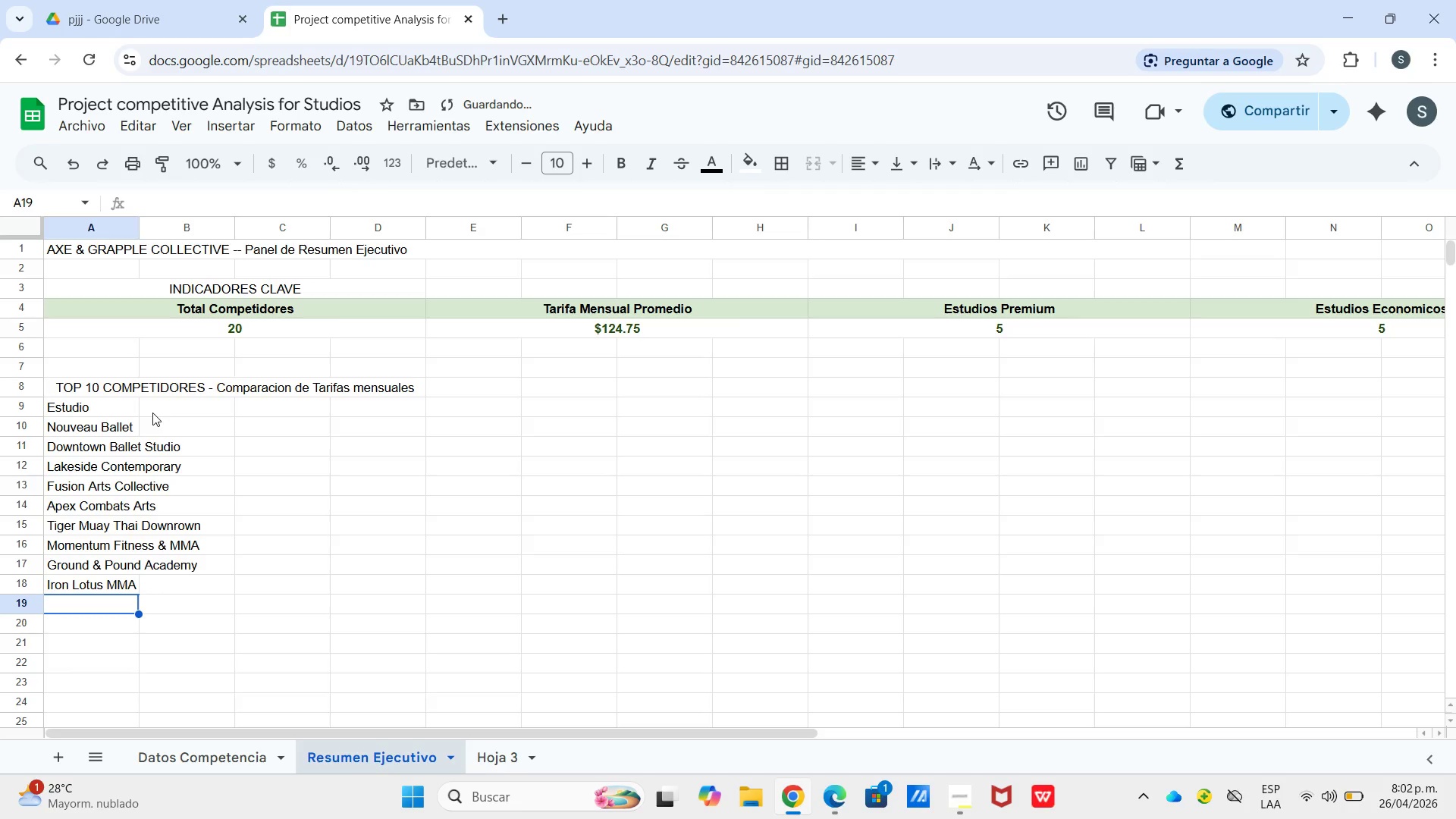 
type(Primal Tah)
key(Backspace)
key(Backspace)
type(hai N)
key(Backspace)
type(Boxing)
 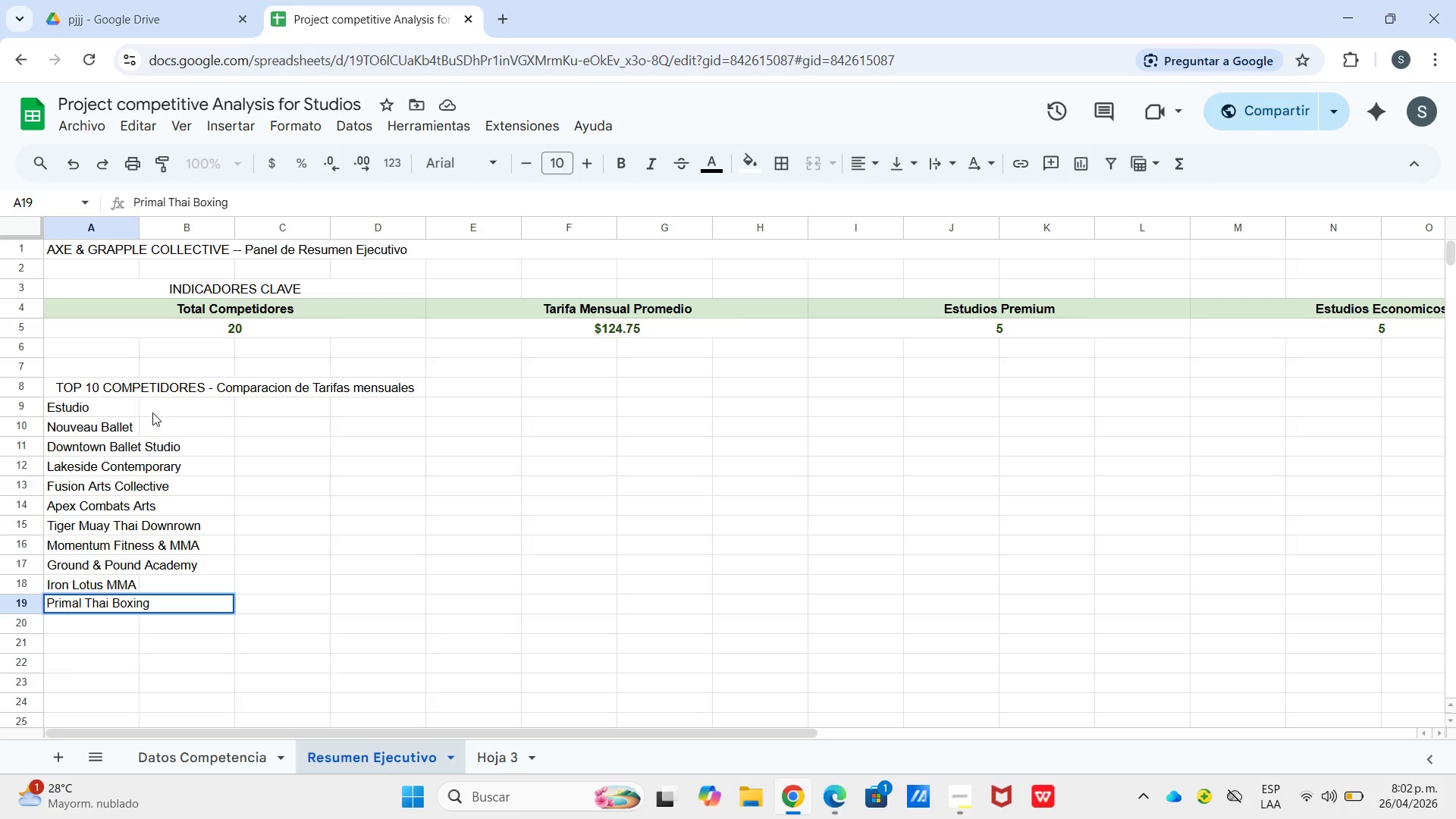 
left_click_drag(start_coordinate=[234, 228], to_coordinate=[244, 233])
 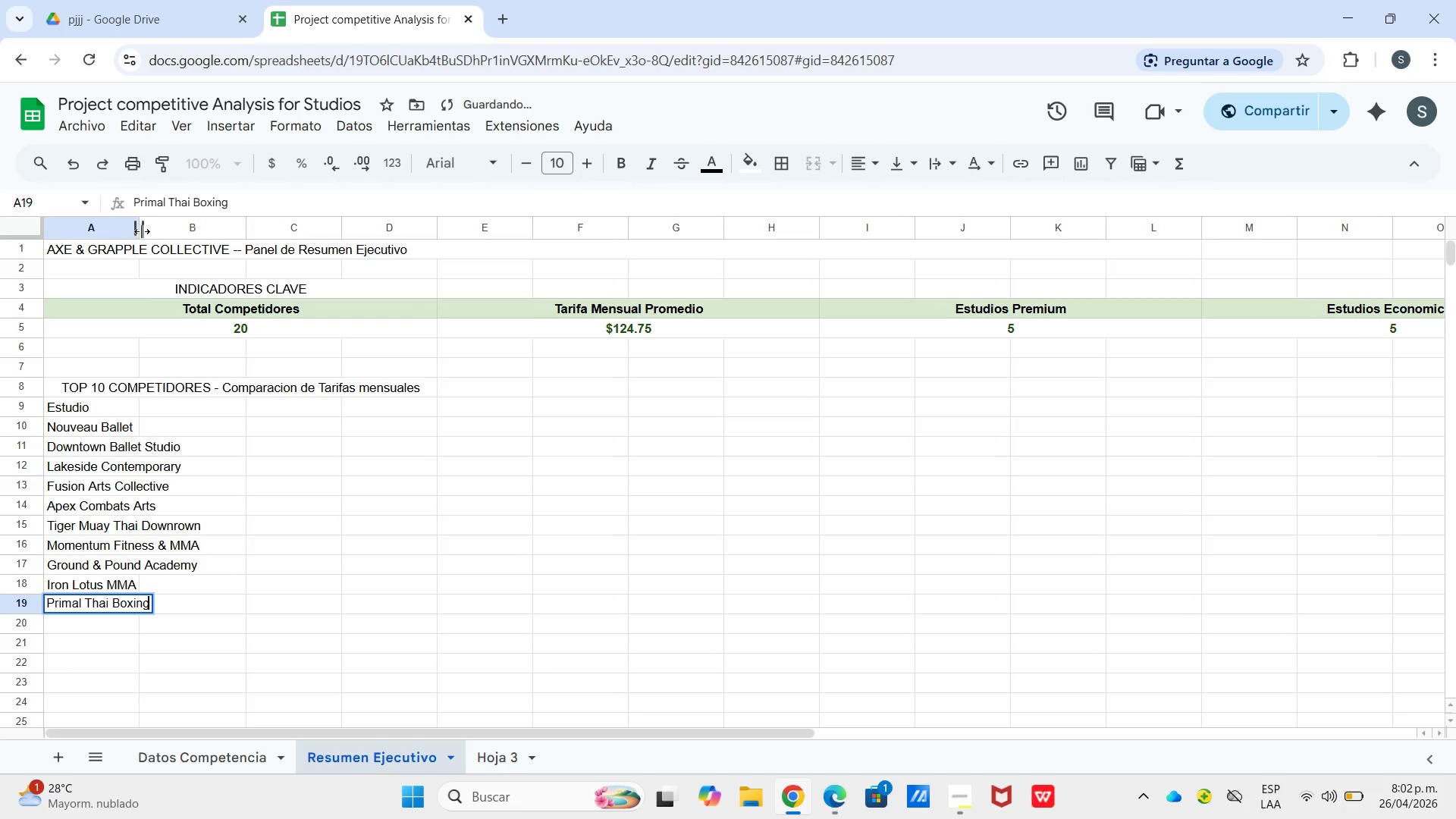 
left_click_drag(start_coordinate=[141, 231], to_coordinate=[215, 233])
 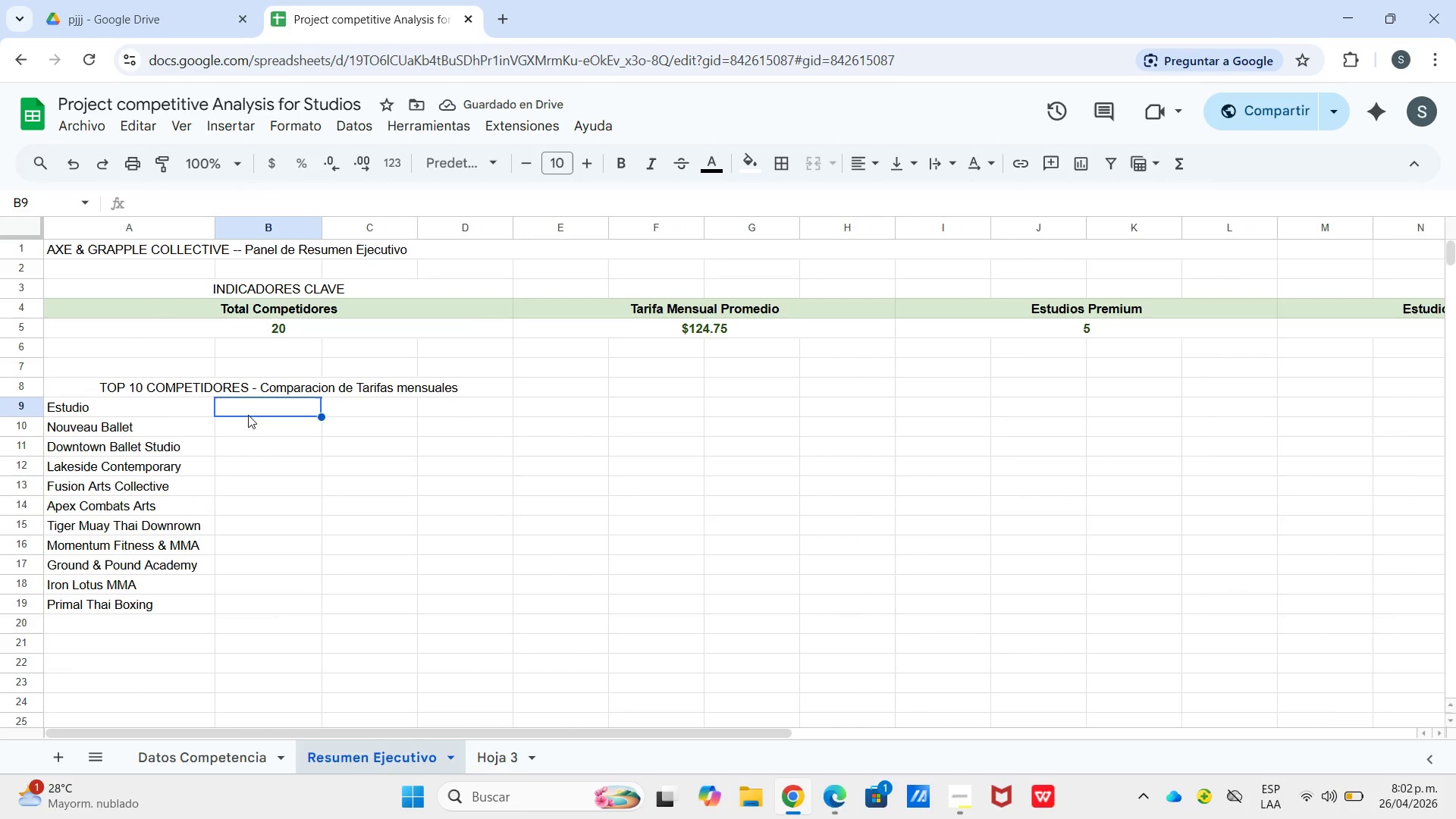 
wait(5.01)
 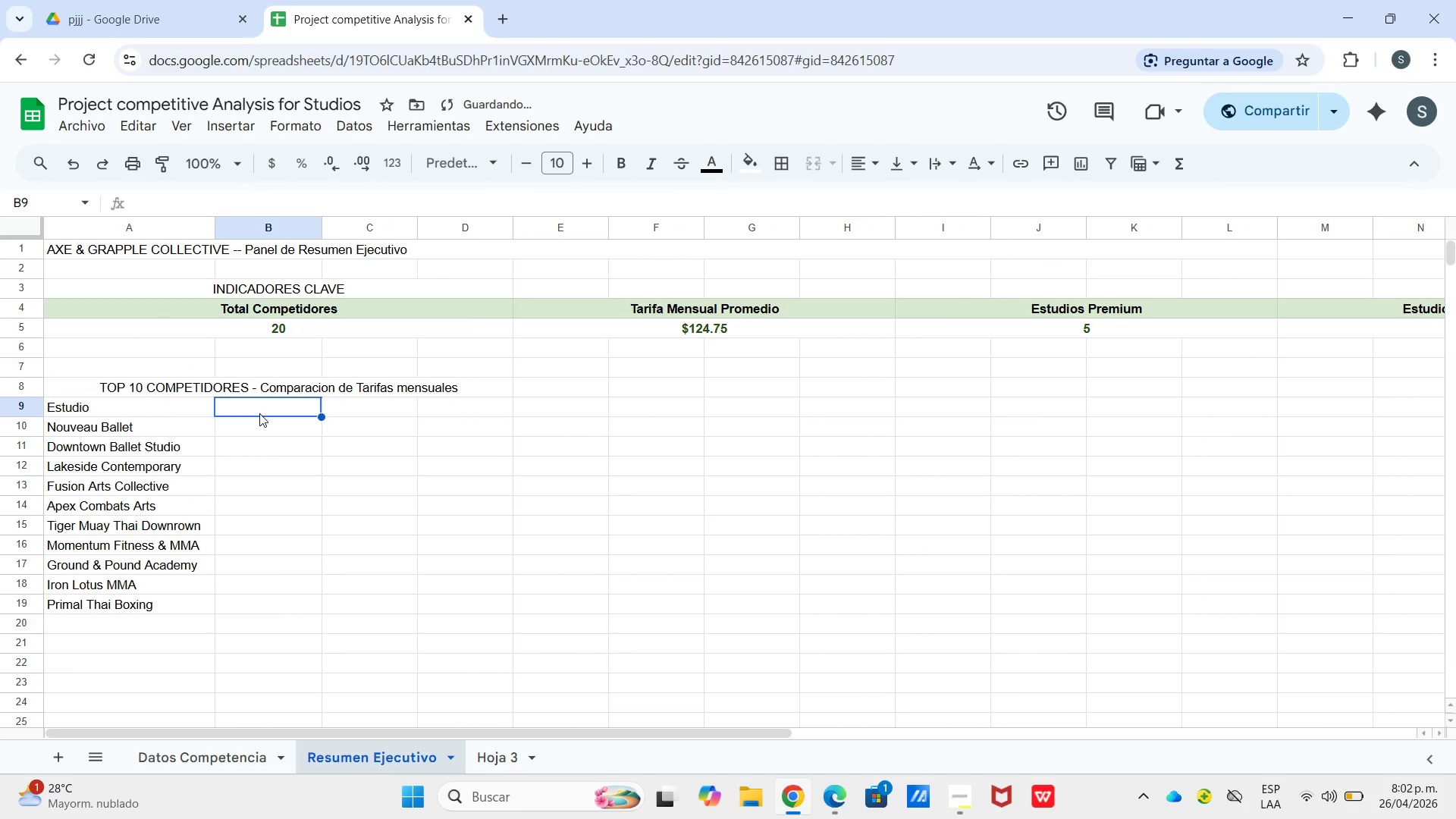 
key(Numpad2)
 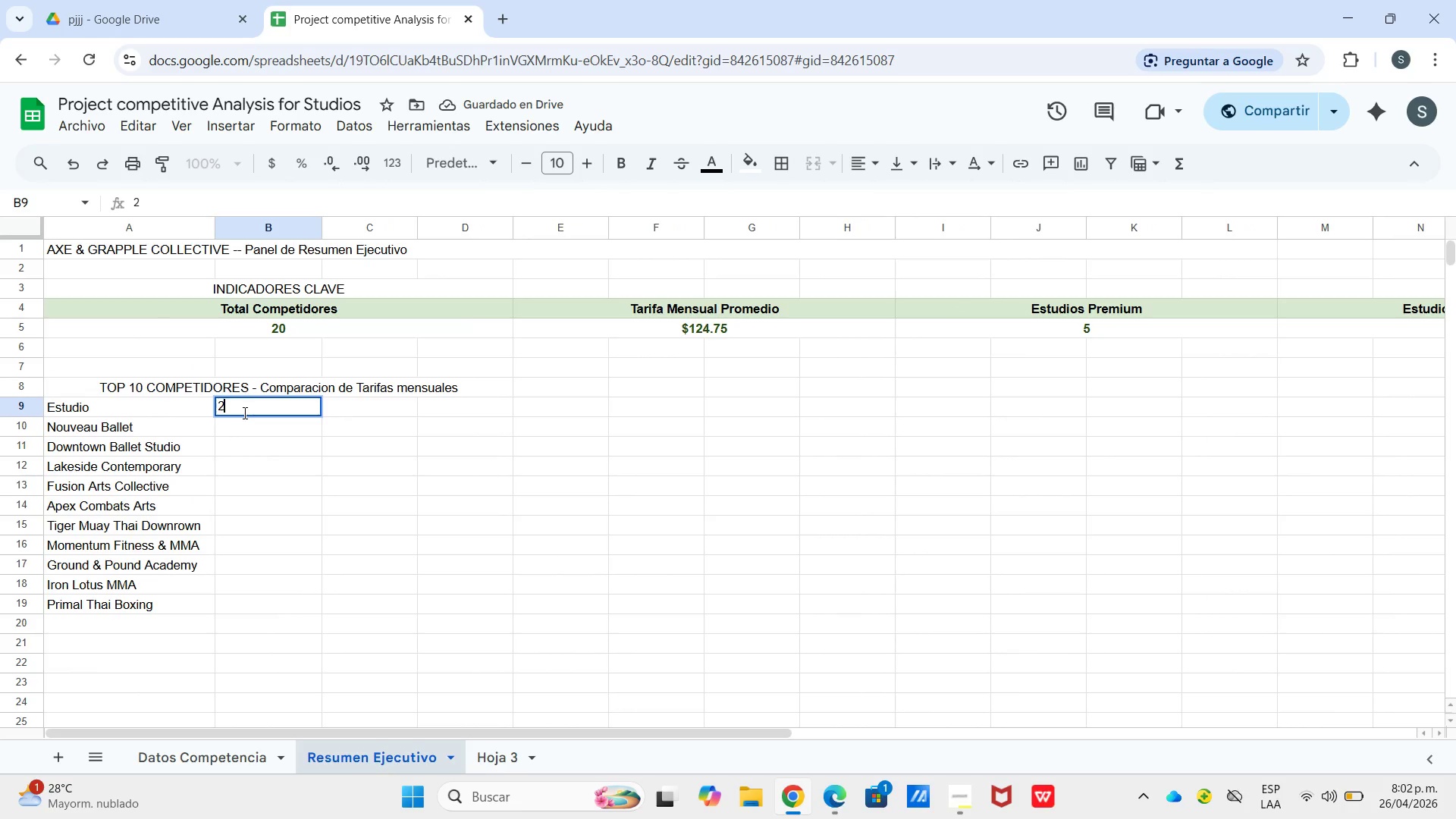 
key(Numpad0)
 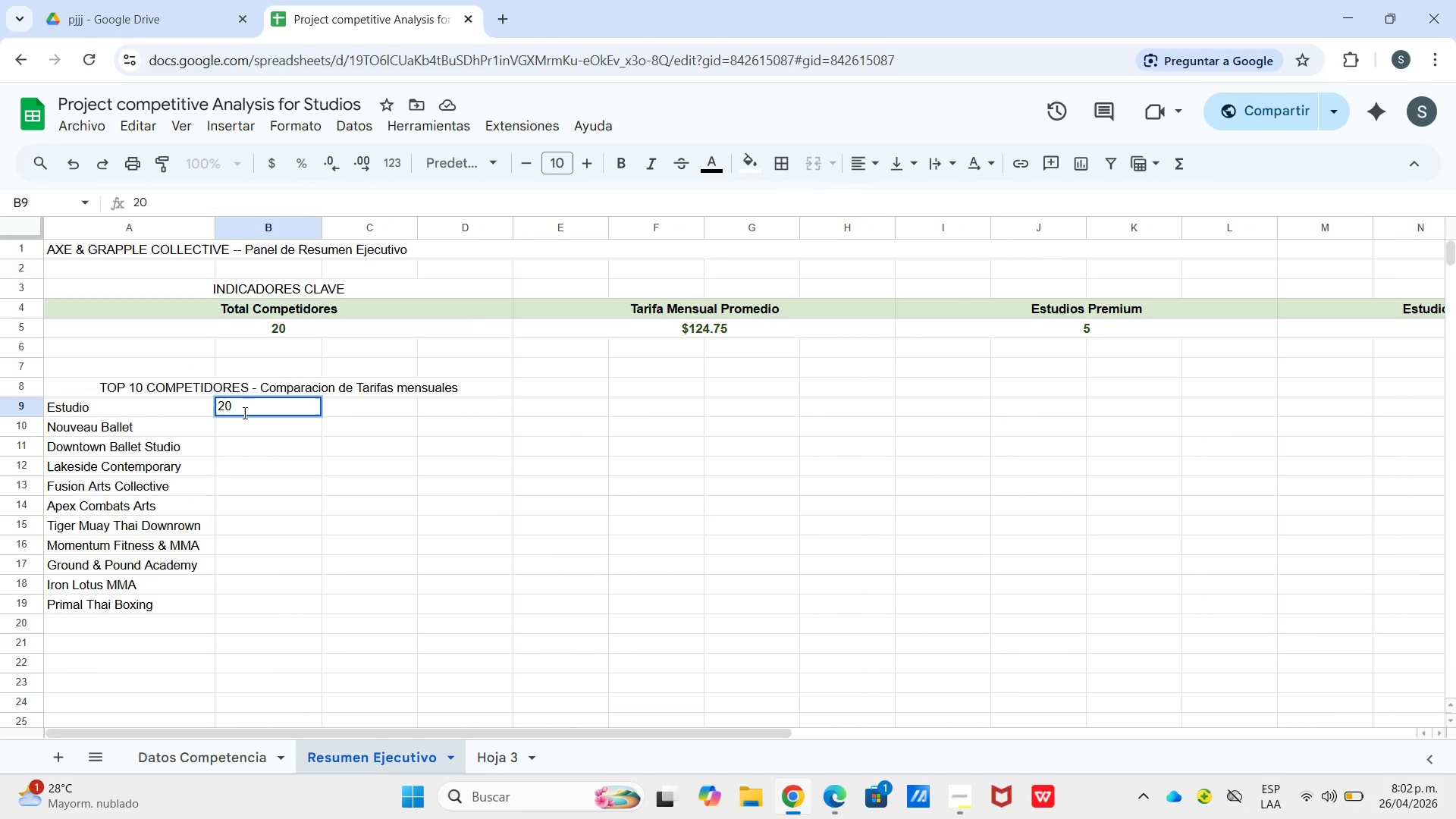 
key(Numpad0)
 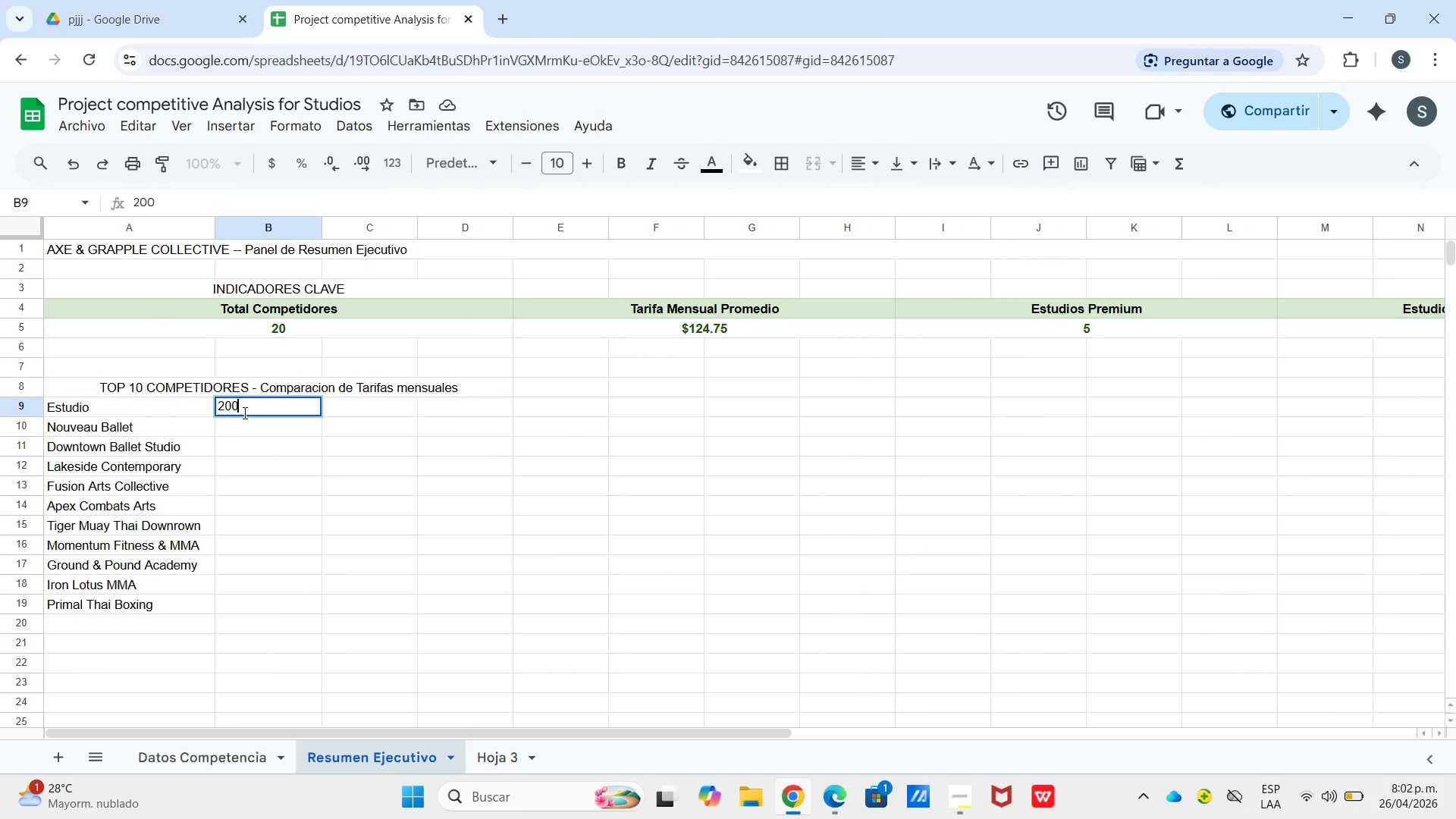 
key(Enter)
 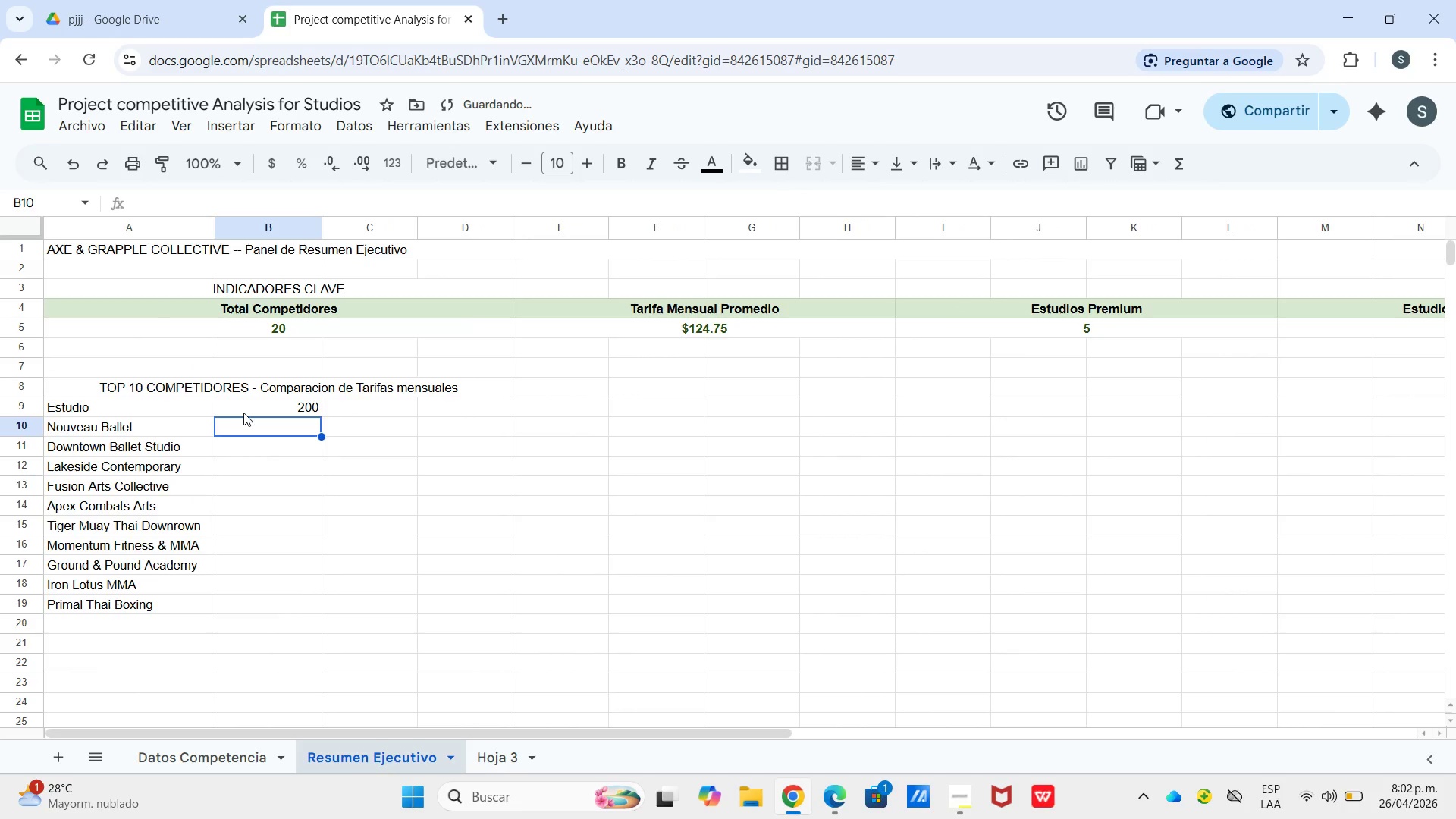 
key(Numpad1)
 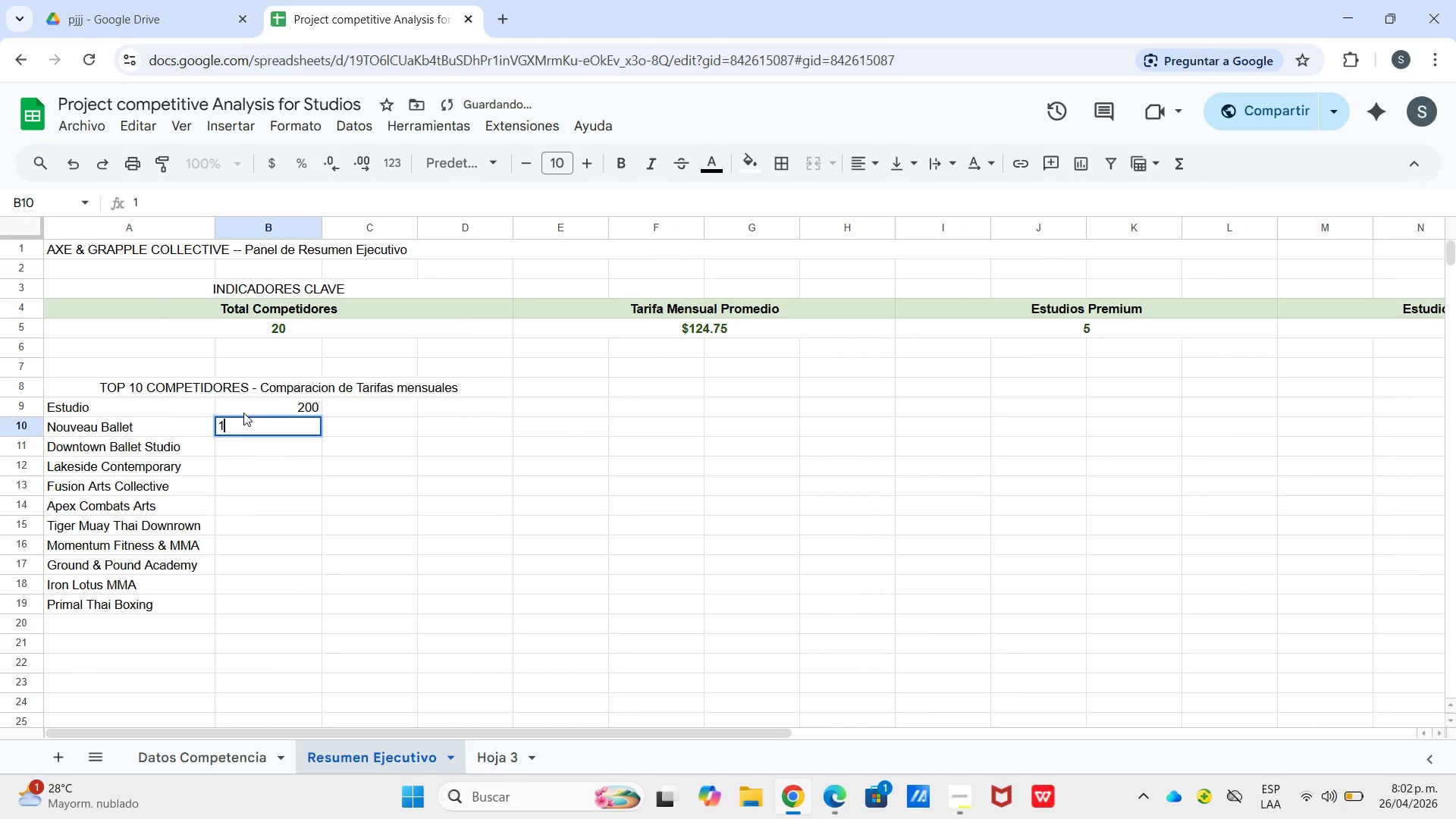 
key(Numpad8)
 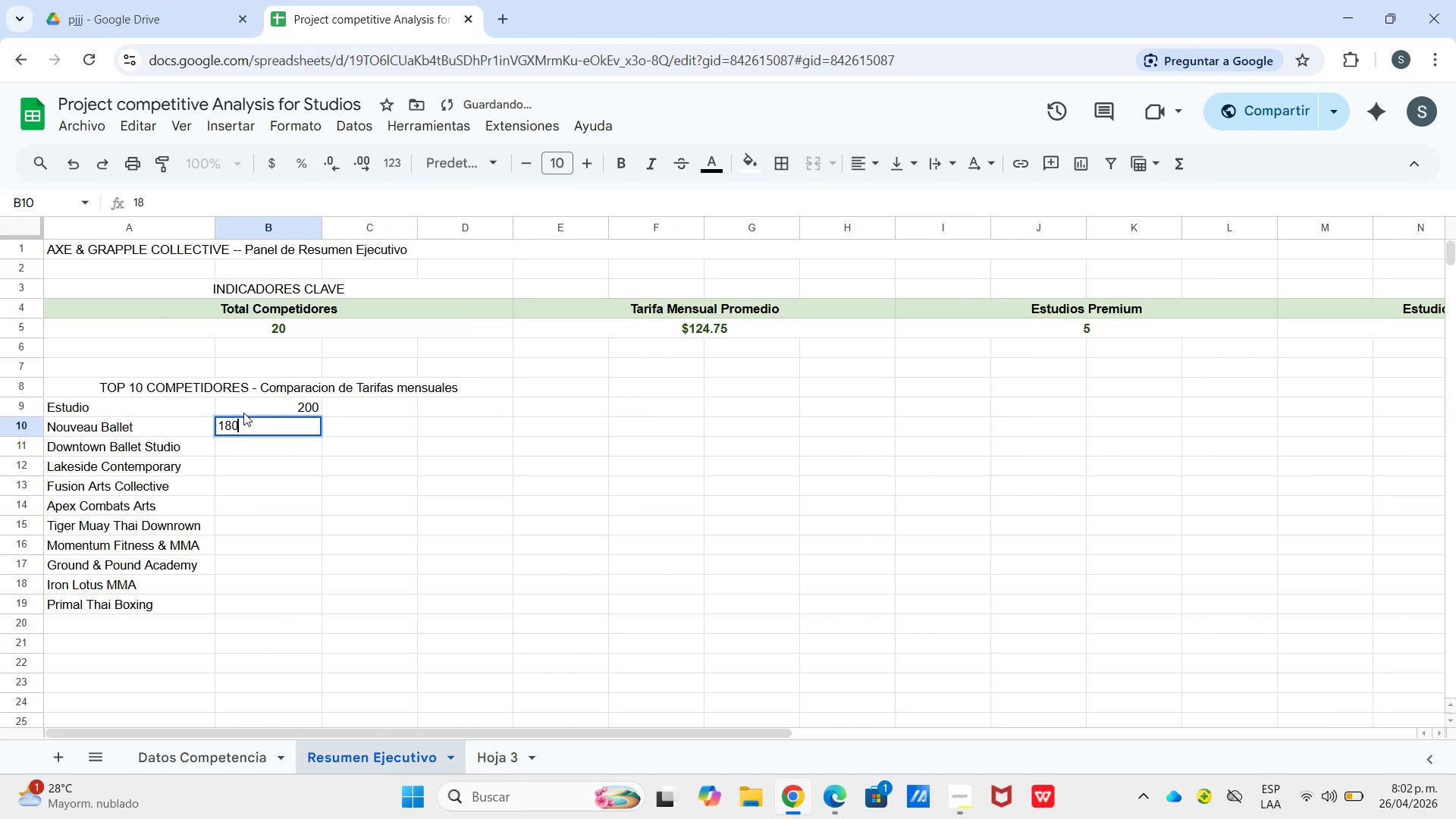 
key(Numpad0)
 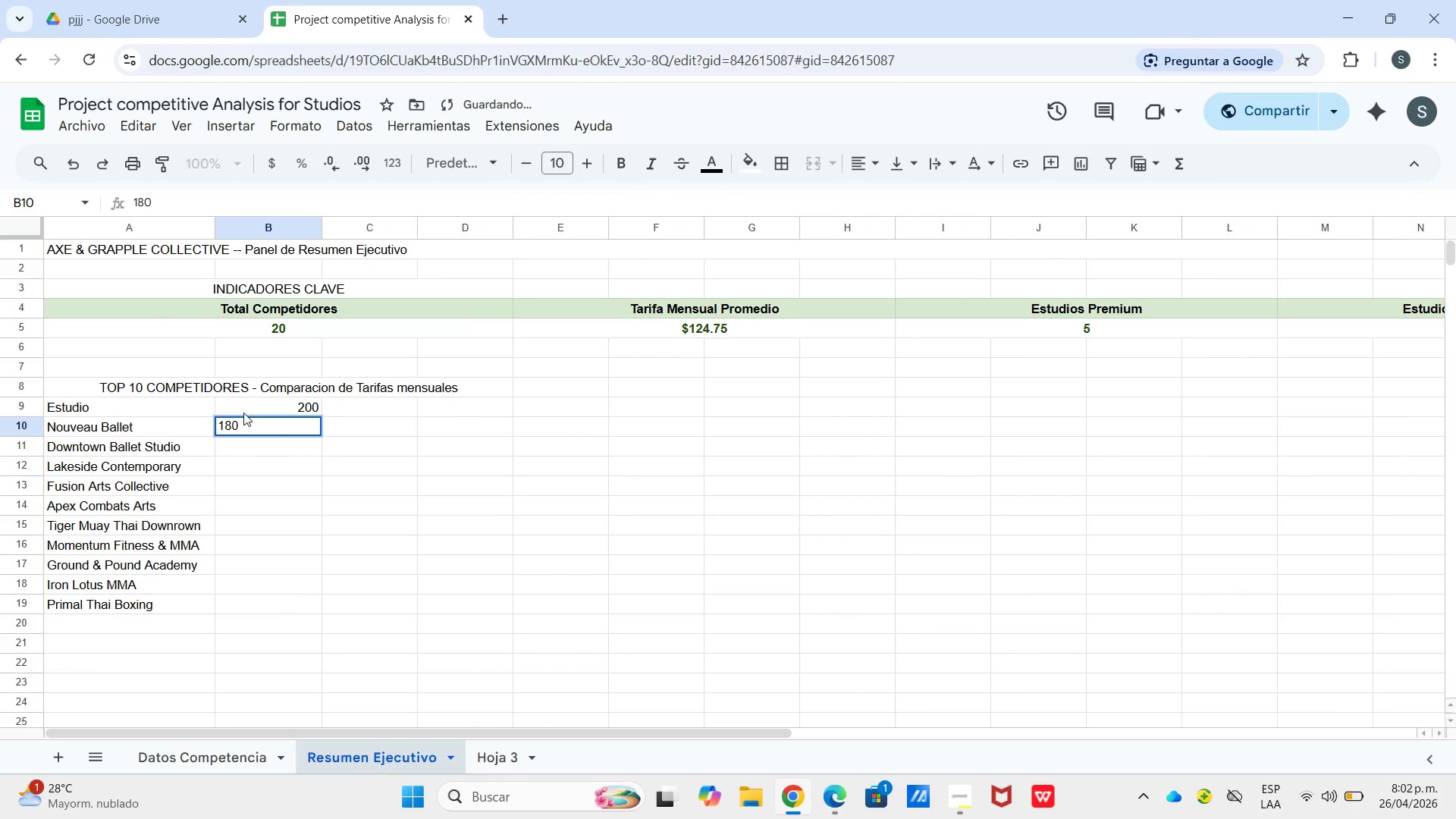 
key(Enter)
 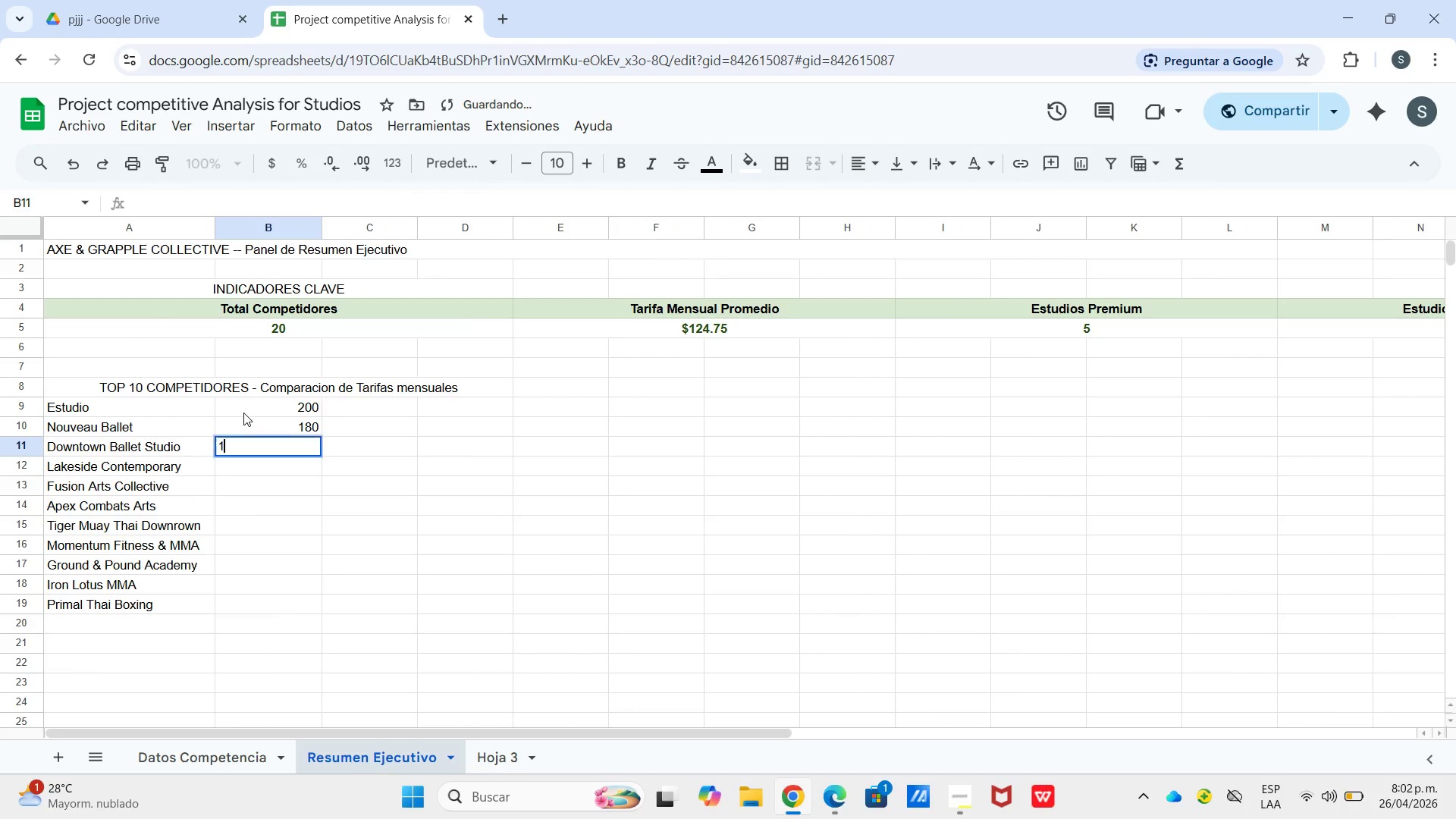 
key(Numpad1)
 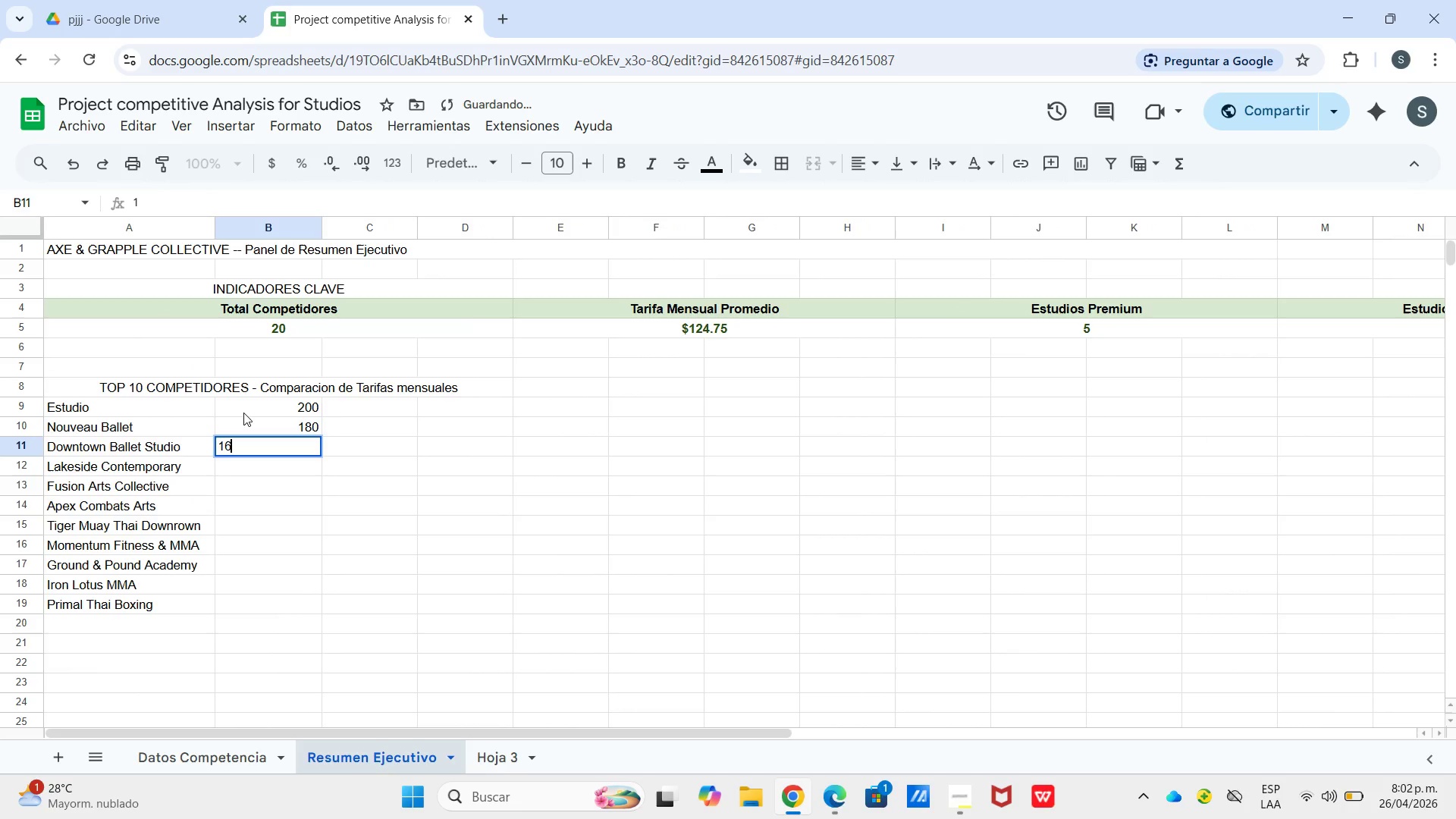 
key(Numpad6)
 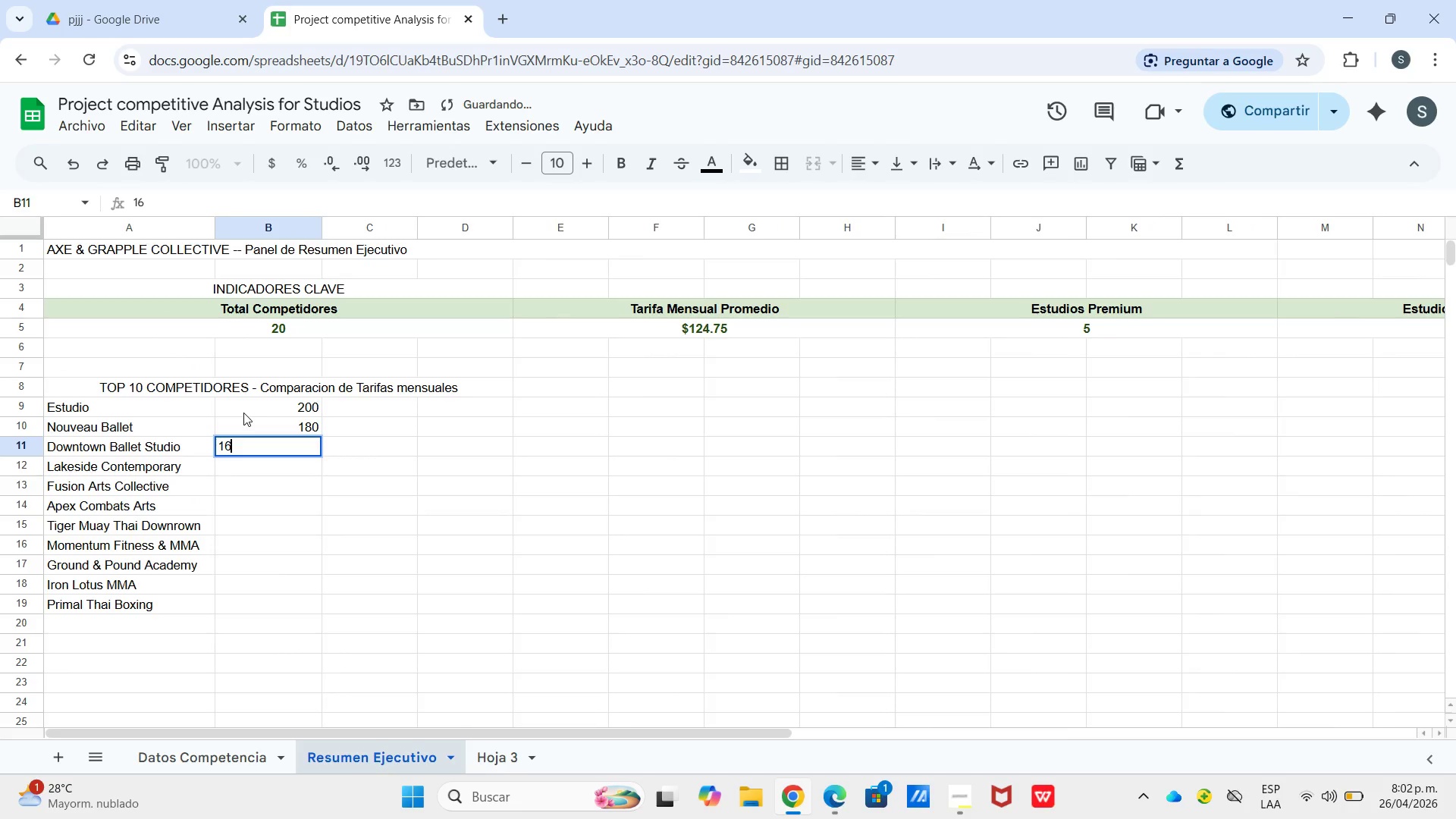 
key(Numpad0)
 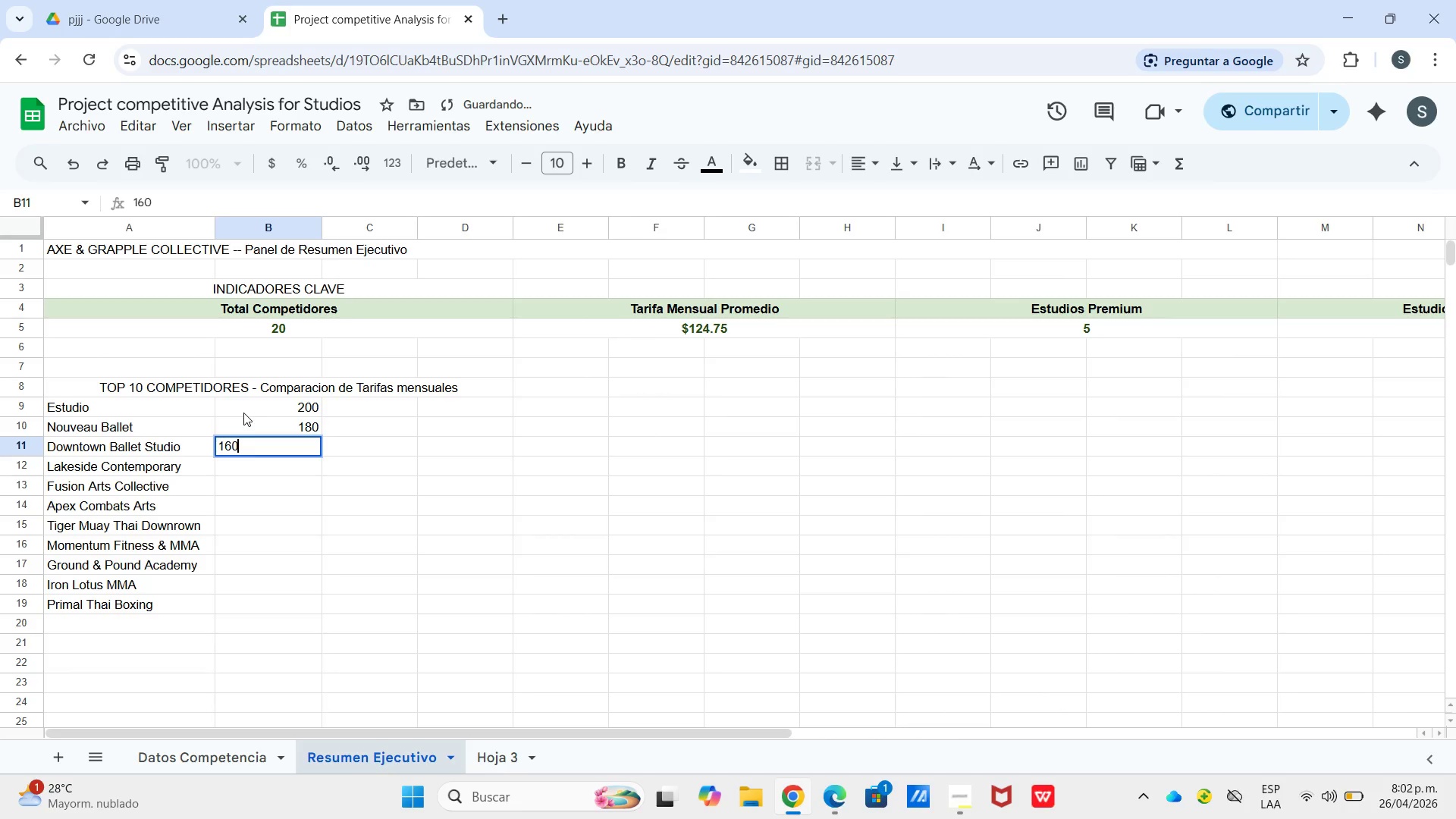 
key(Enter)
 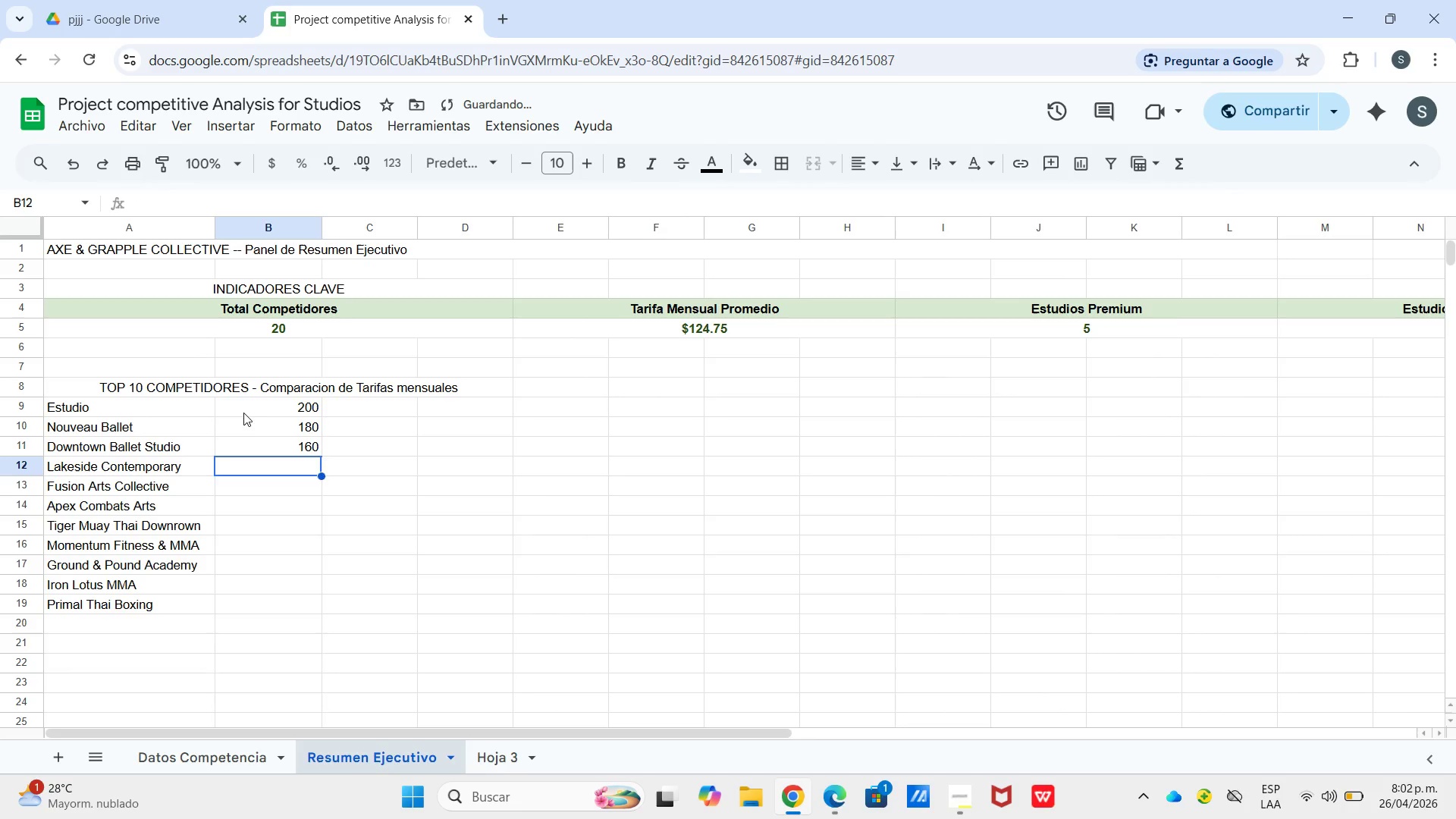 
key(Numpad1)
 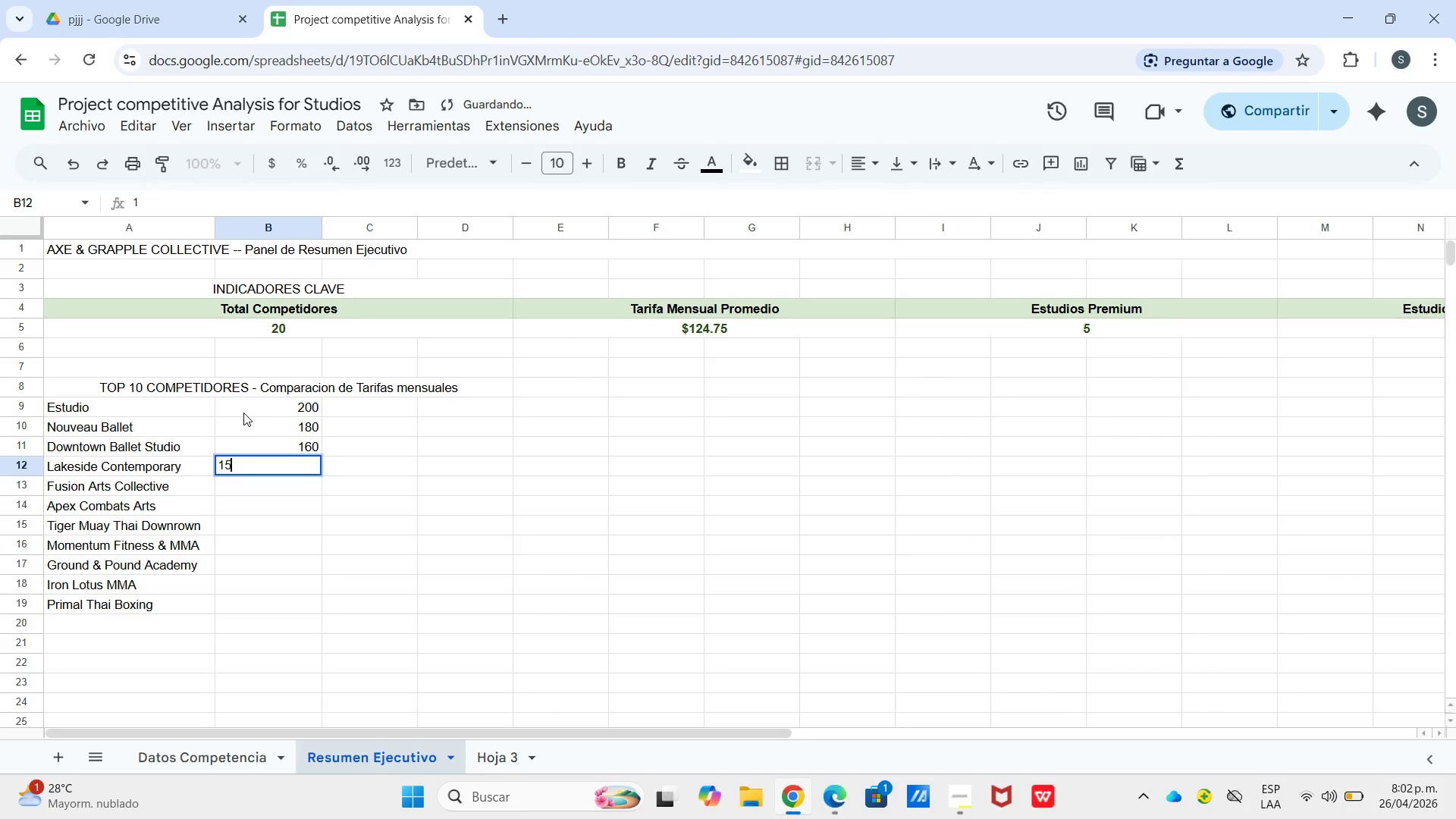 
key(Numpad5)
 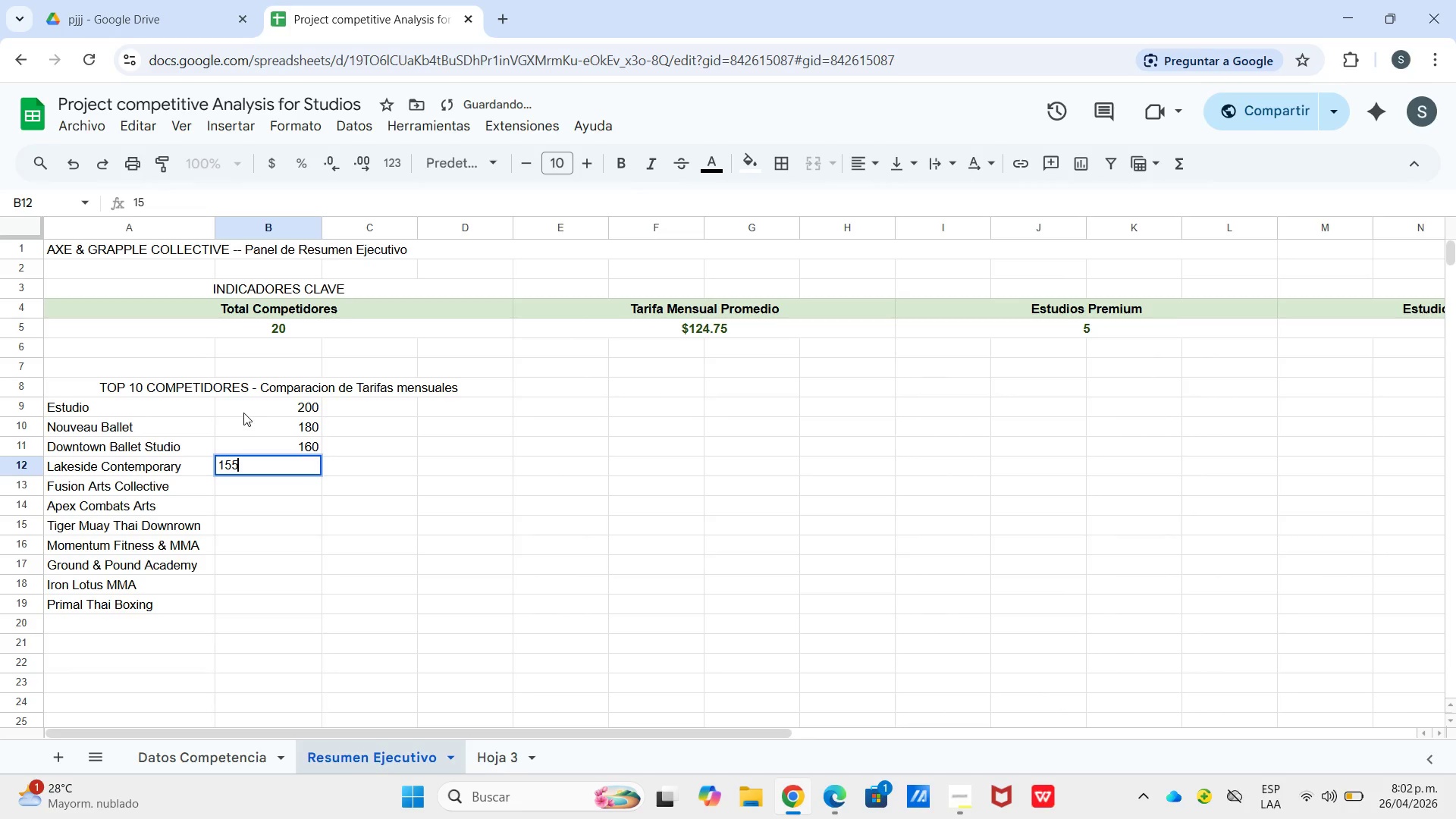 
key(Numpad5)
 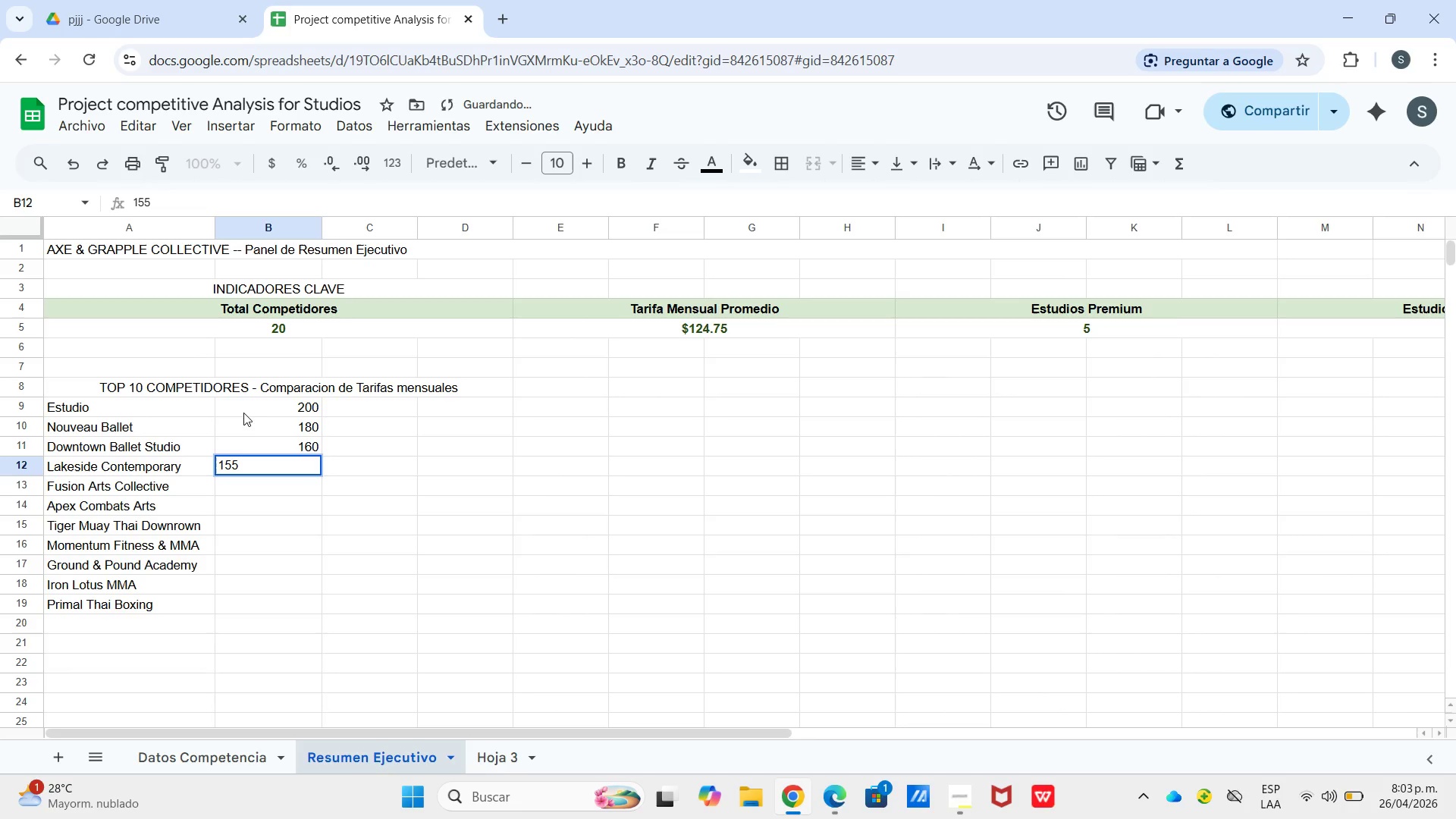 
key(Enter)
 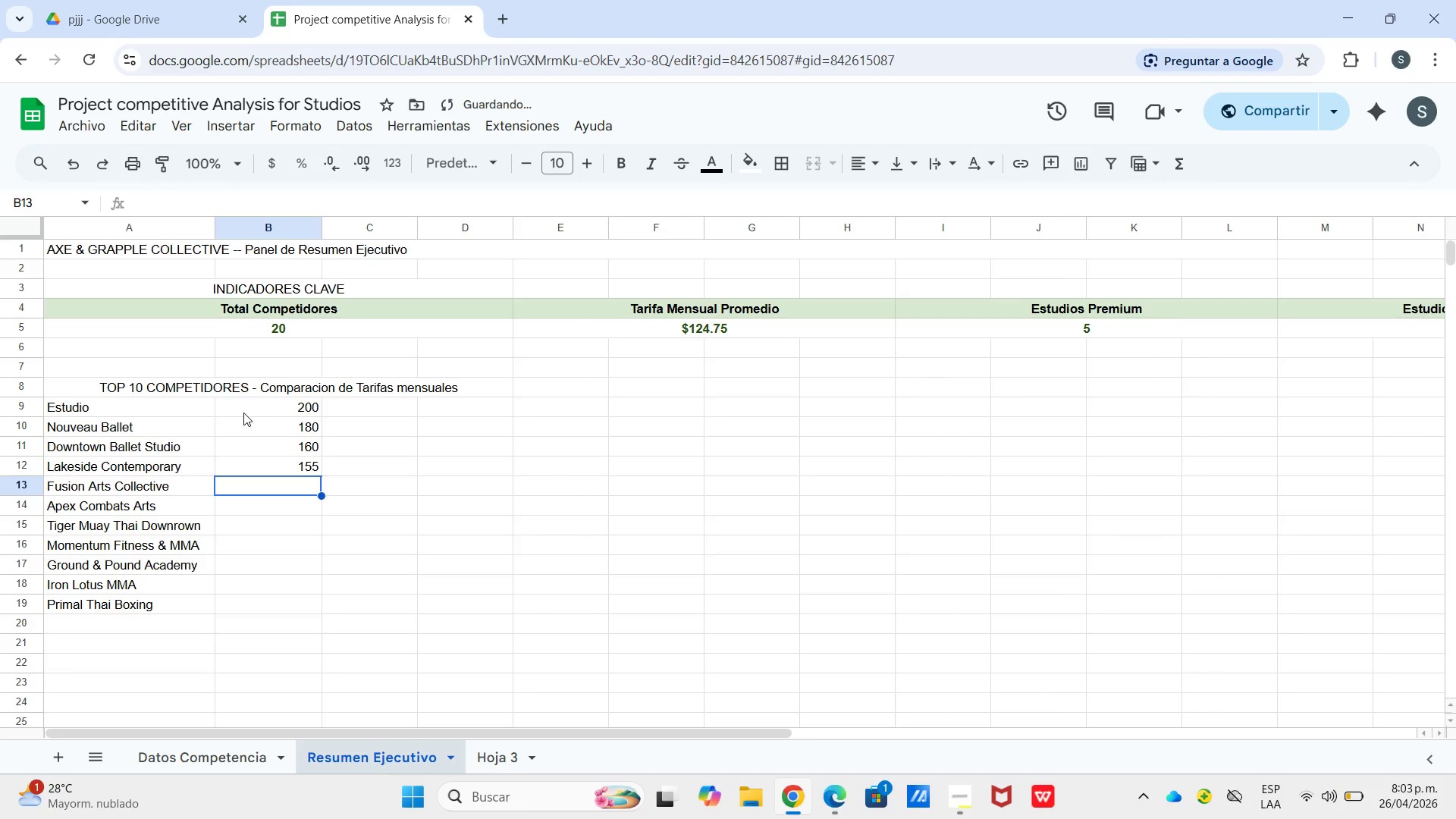 
key(Numpad1)
 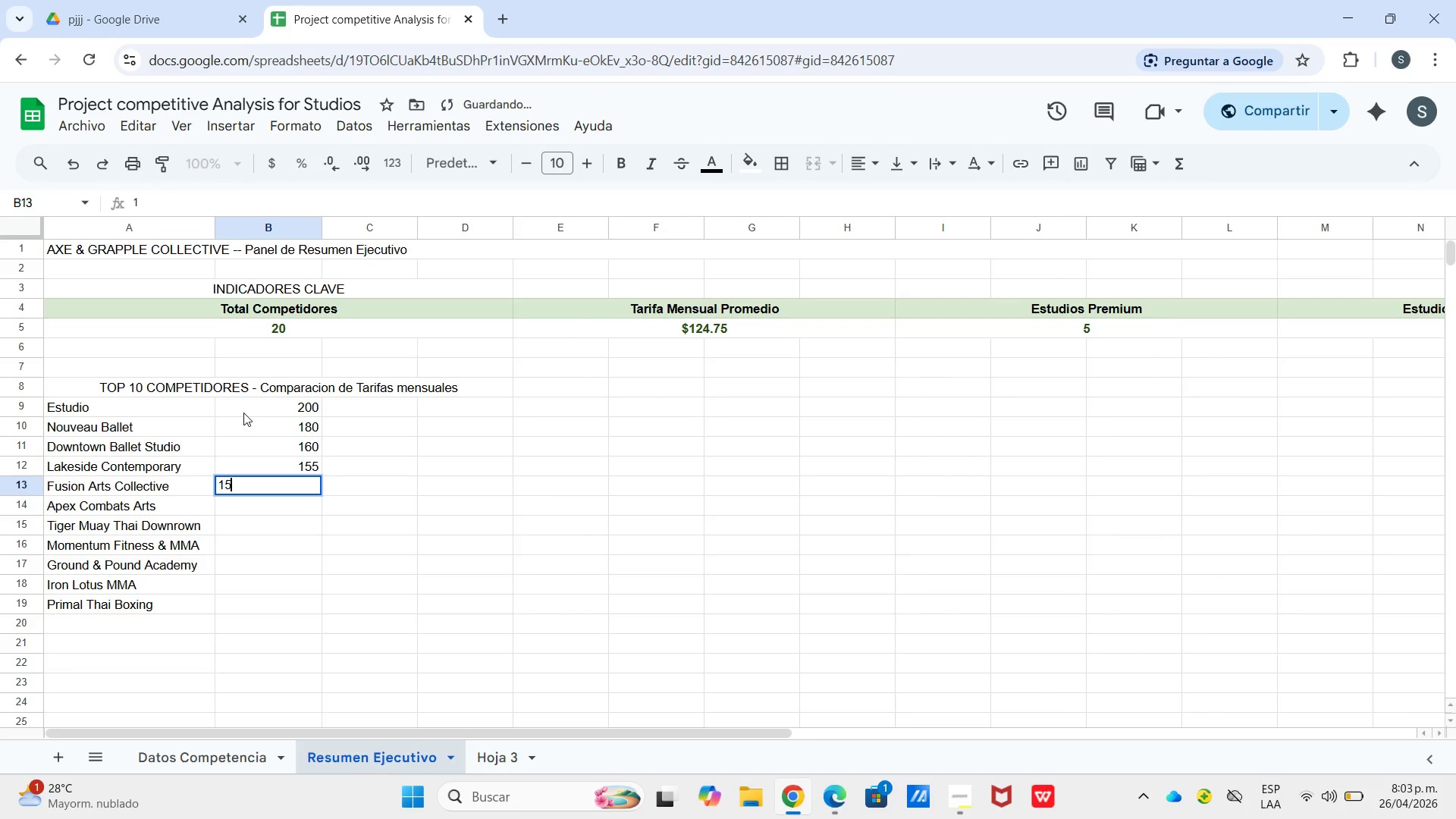 
key(Numpad5)
 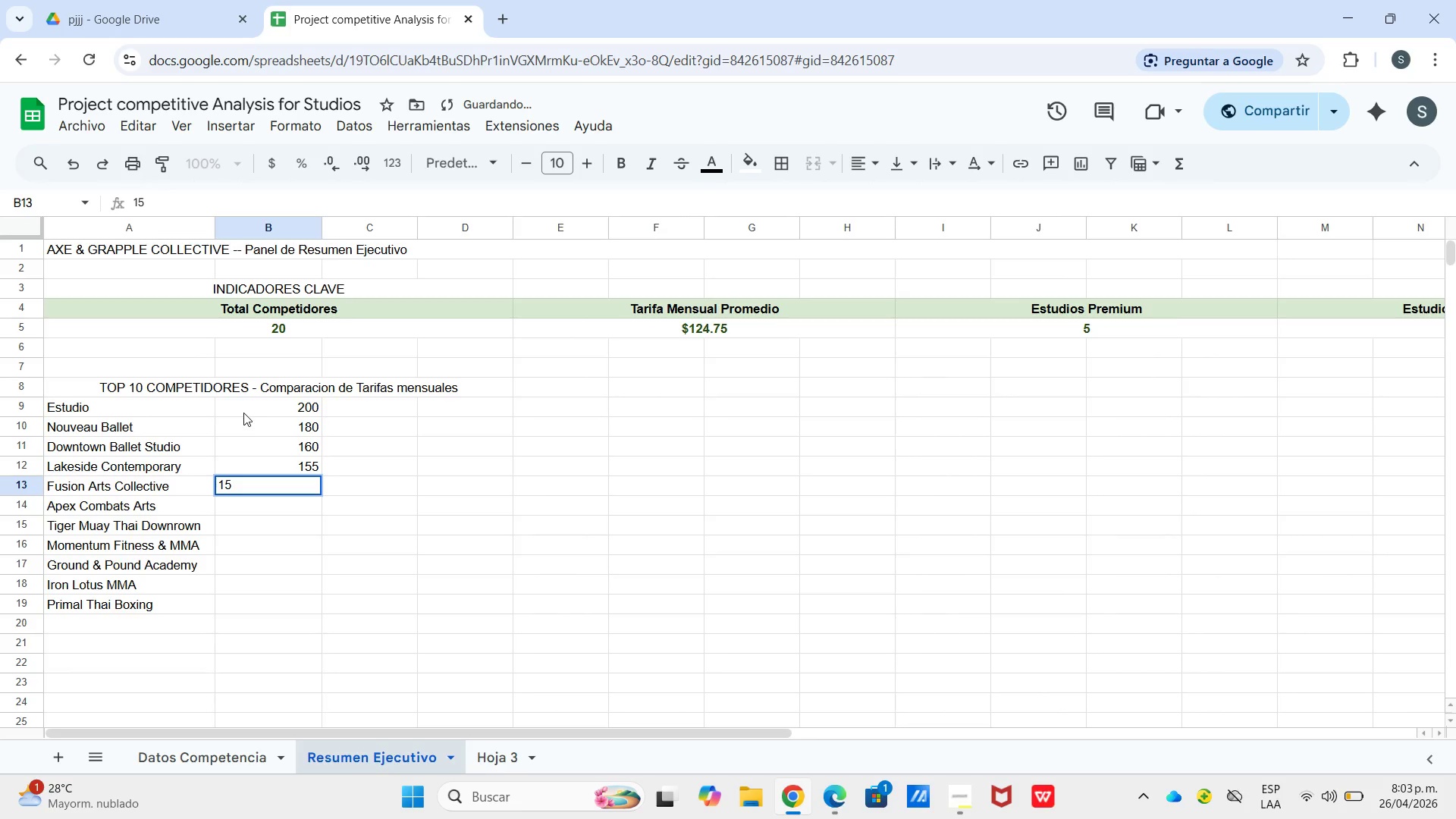 
key(Numpad0)
 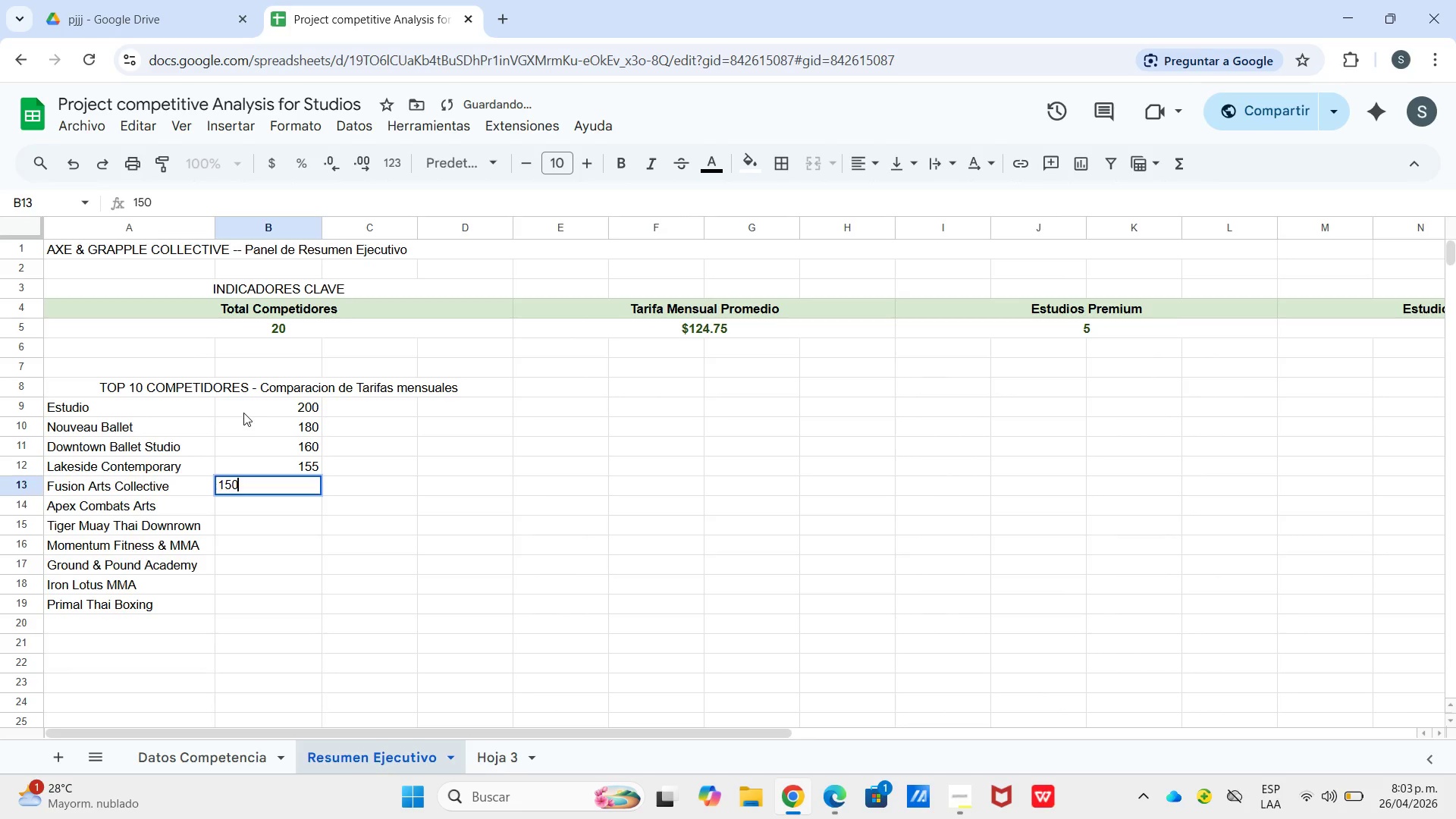 
key(Enter)
 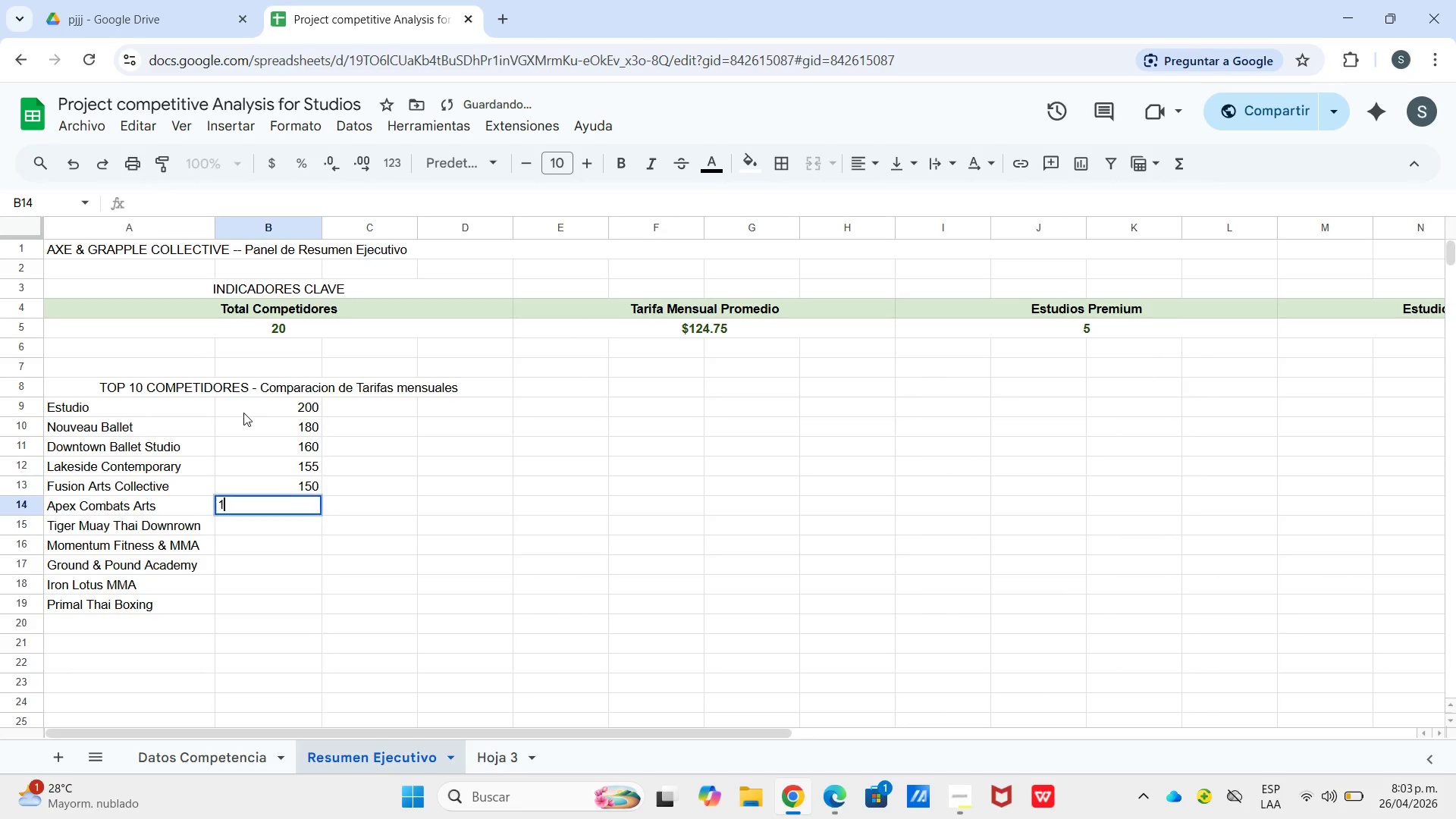 
key(Numpad1)
 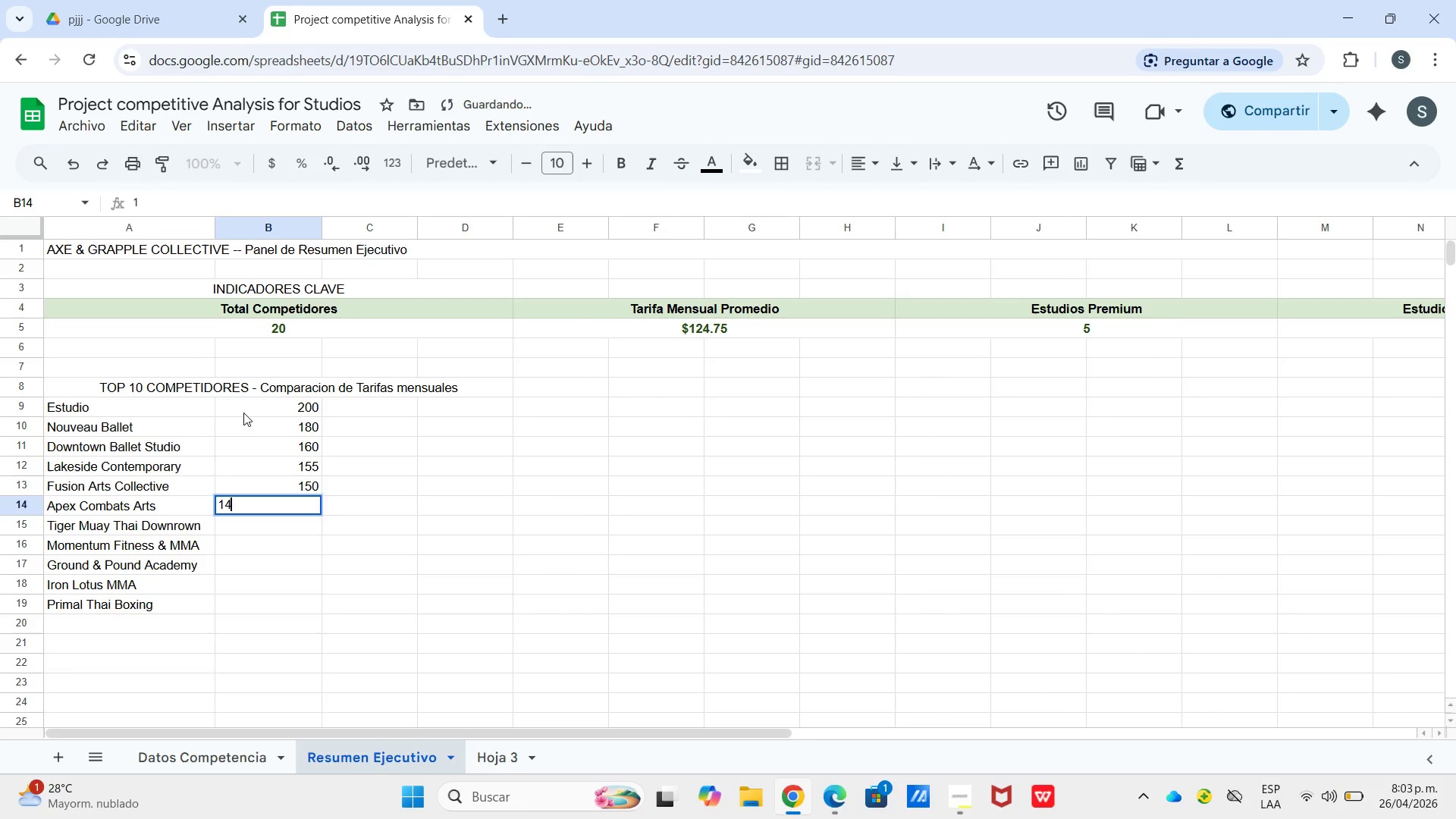 
key(Numpad4)
 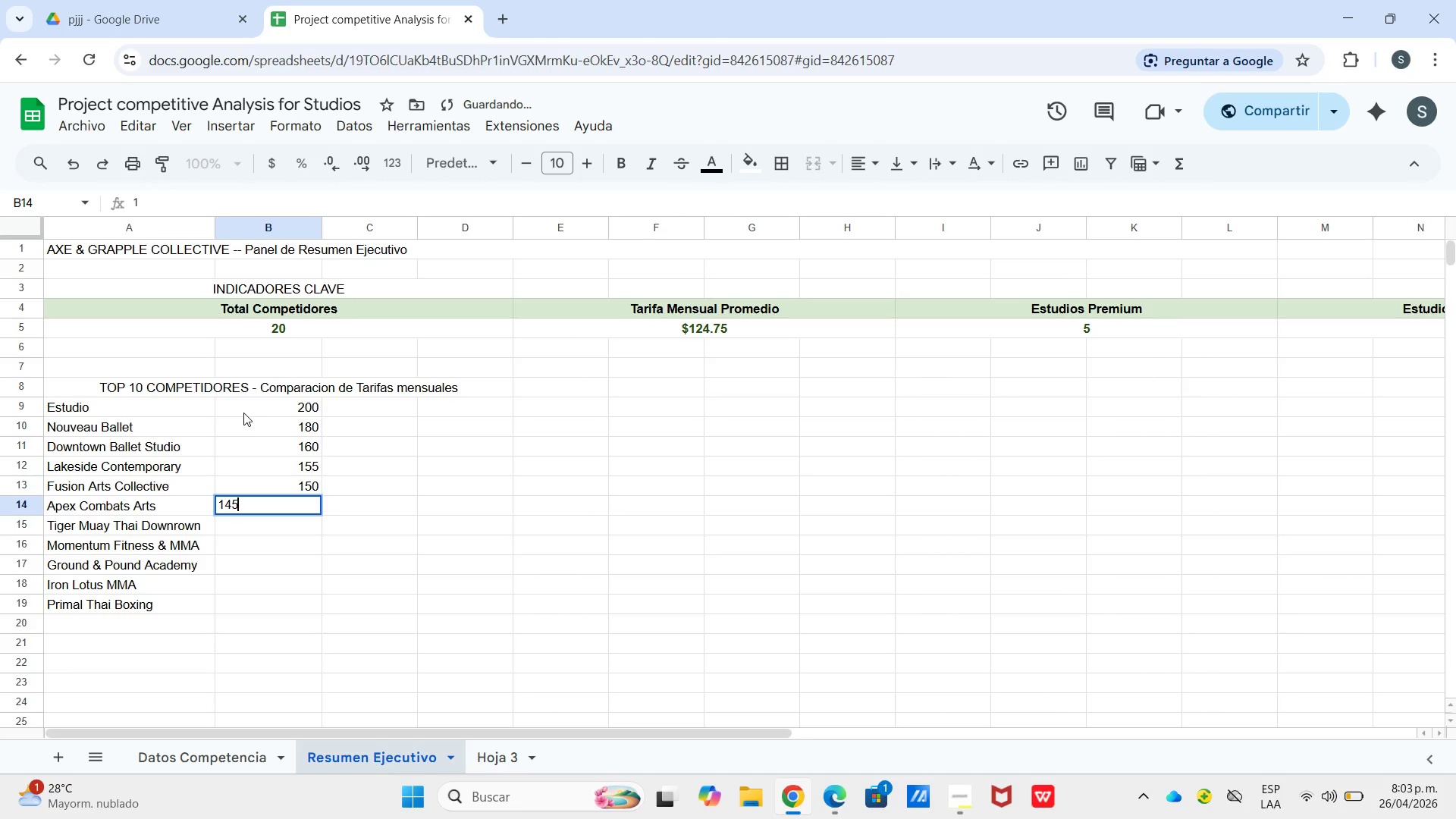 
key(Numpad5)
 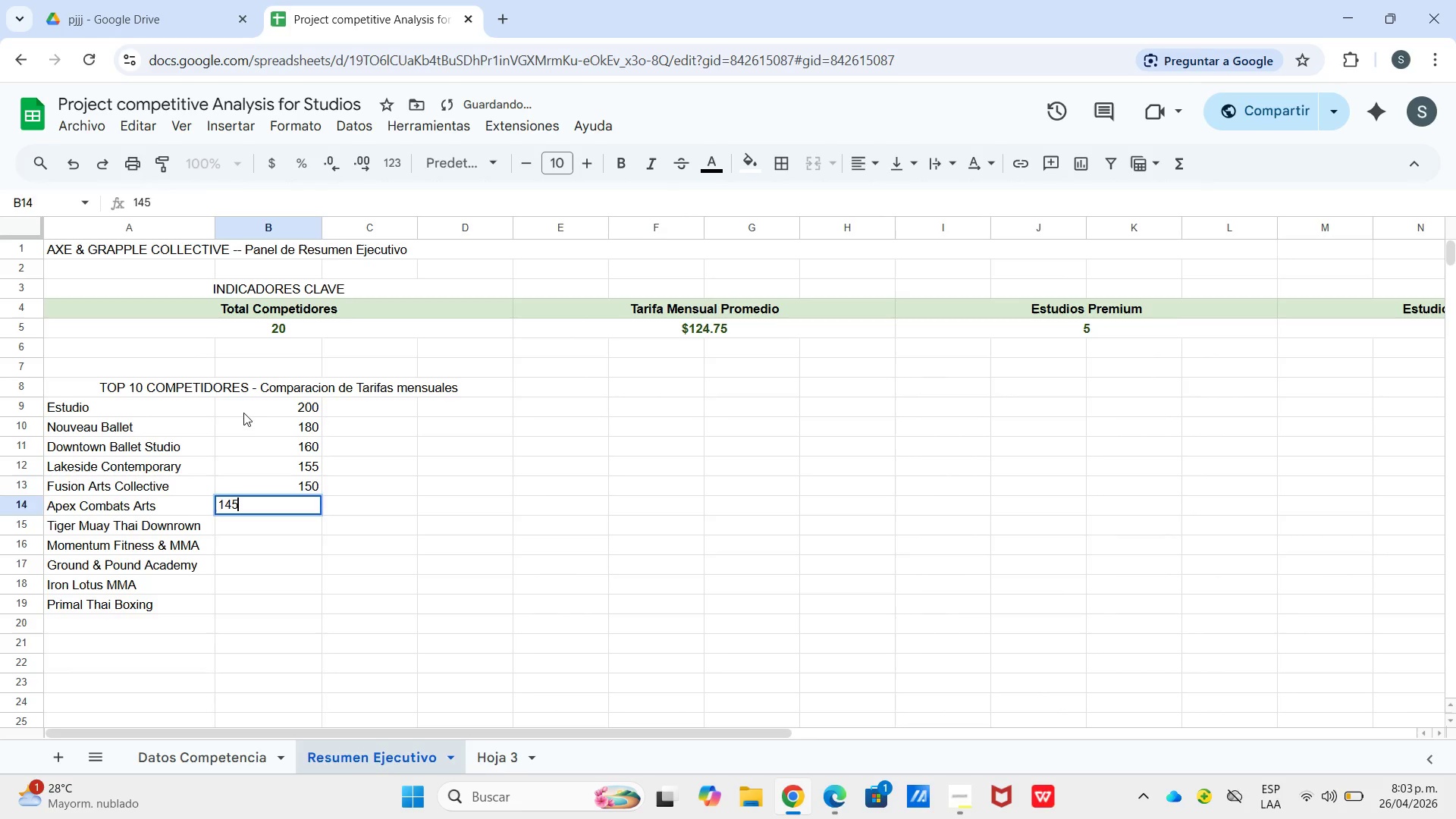 
key(Enter)
 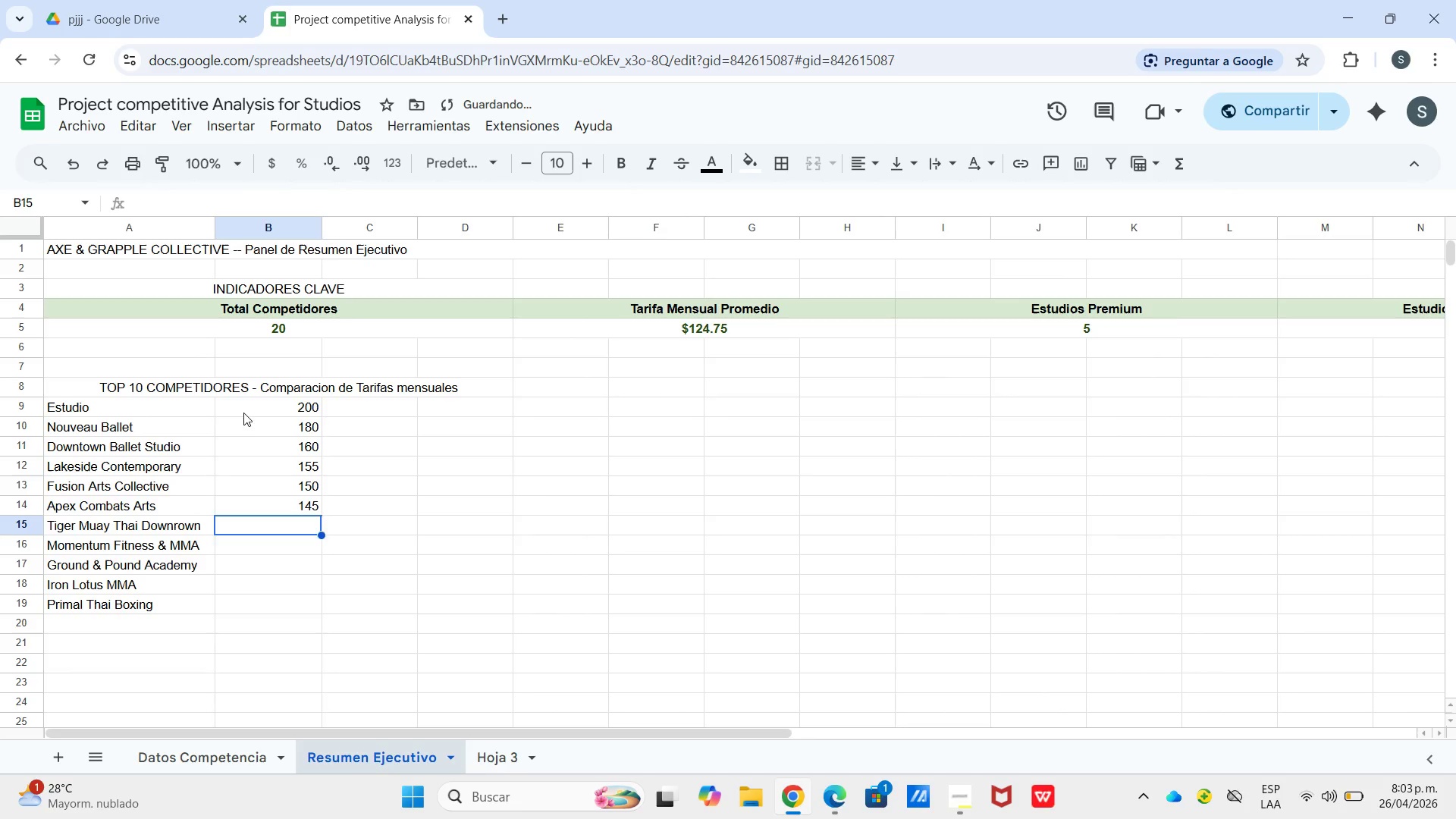 
key(Numpad1)
 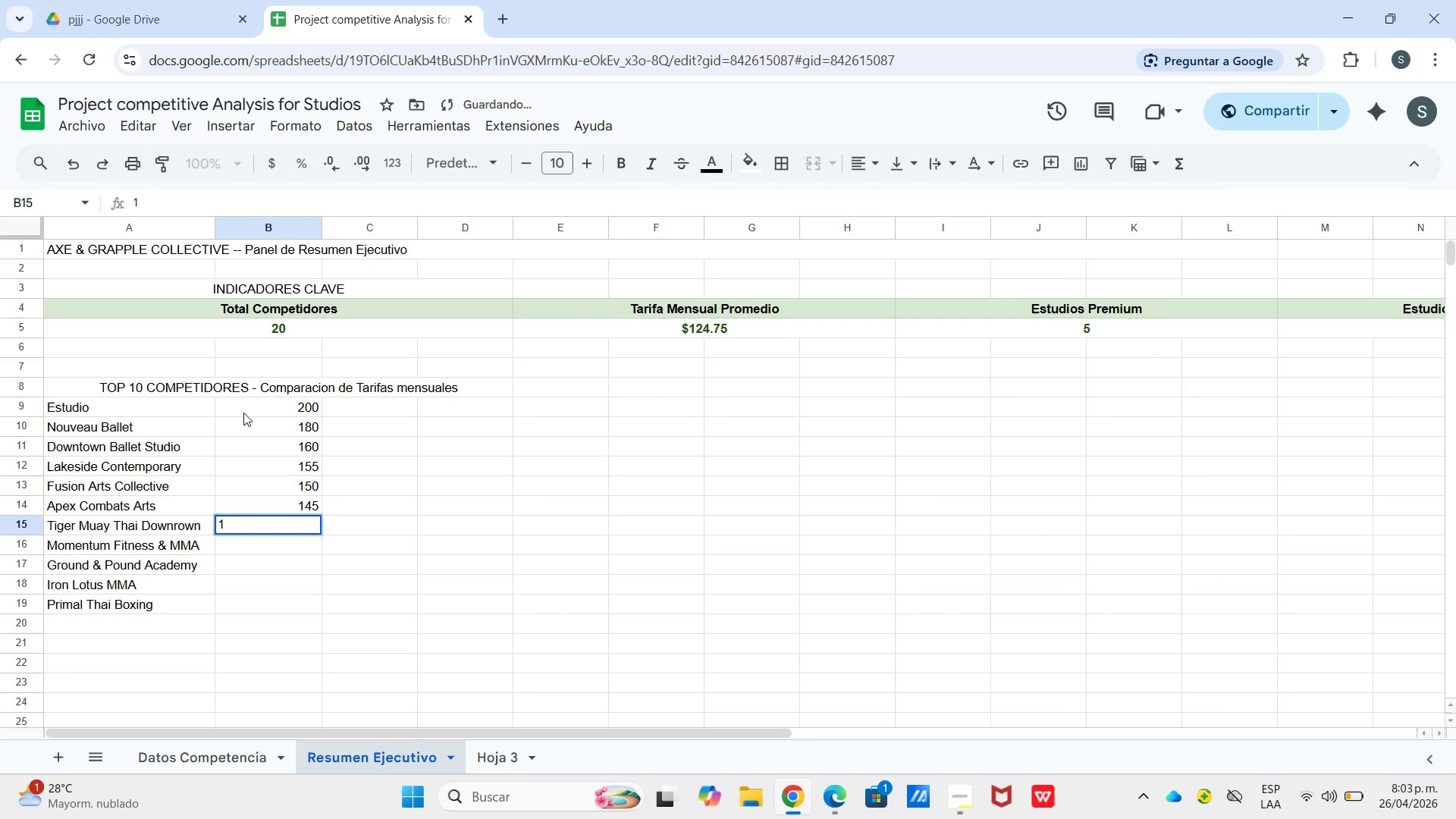 
key(Numpad4)
 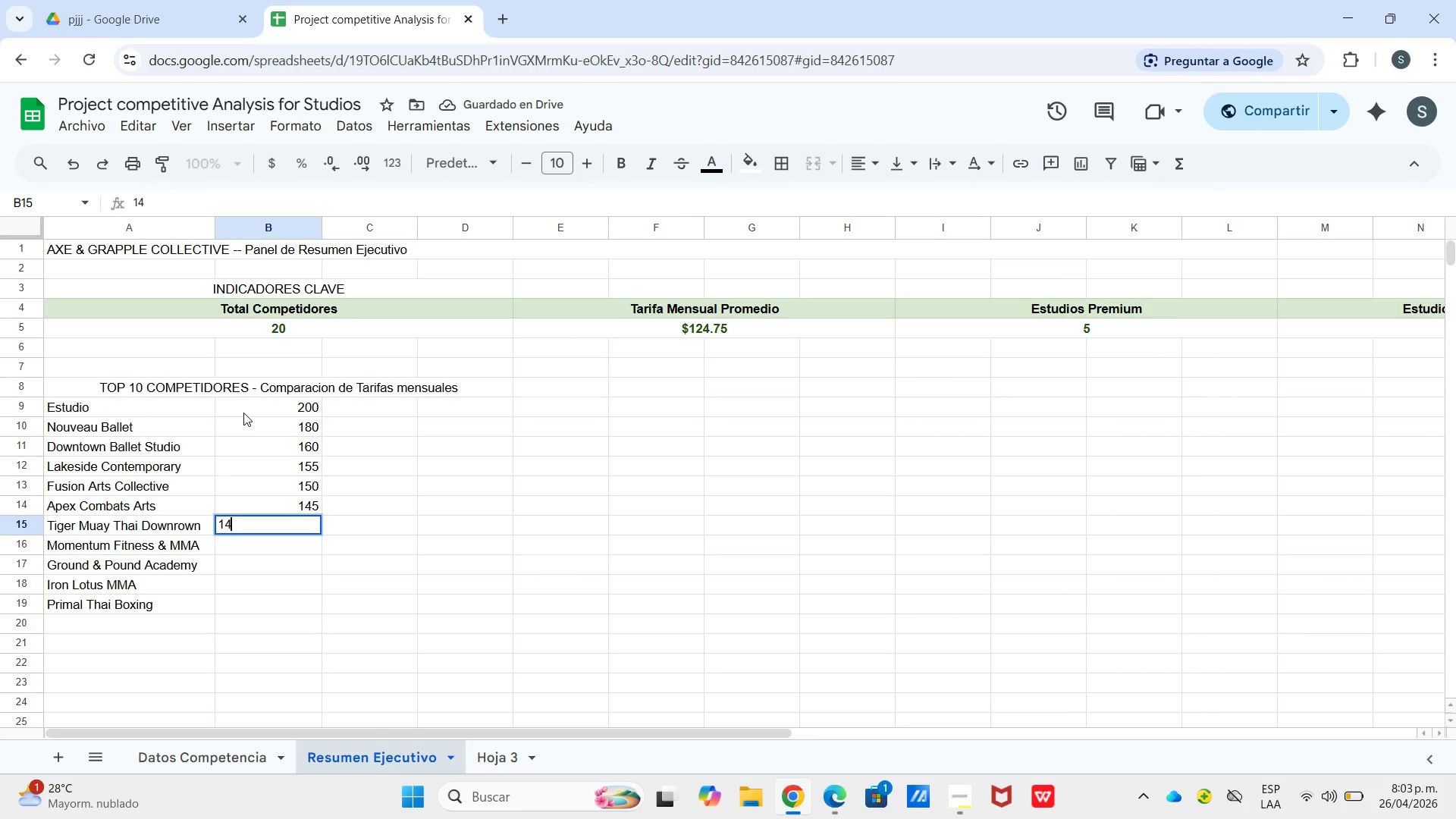 
key(Numpad0)
 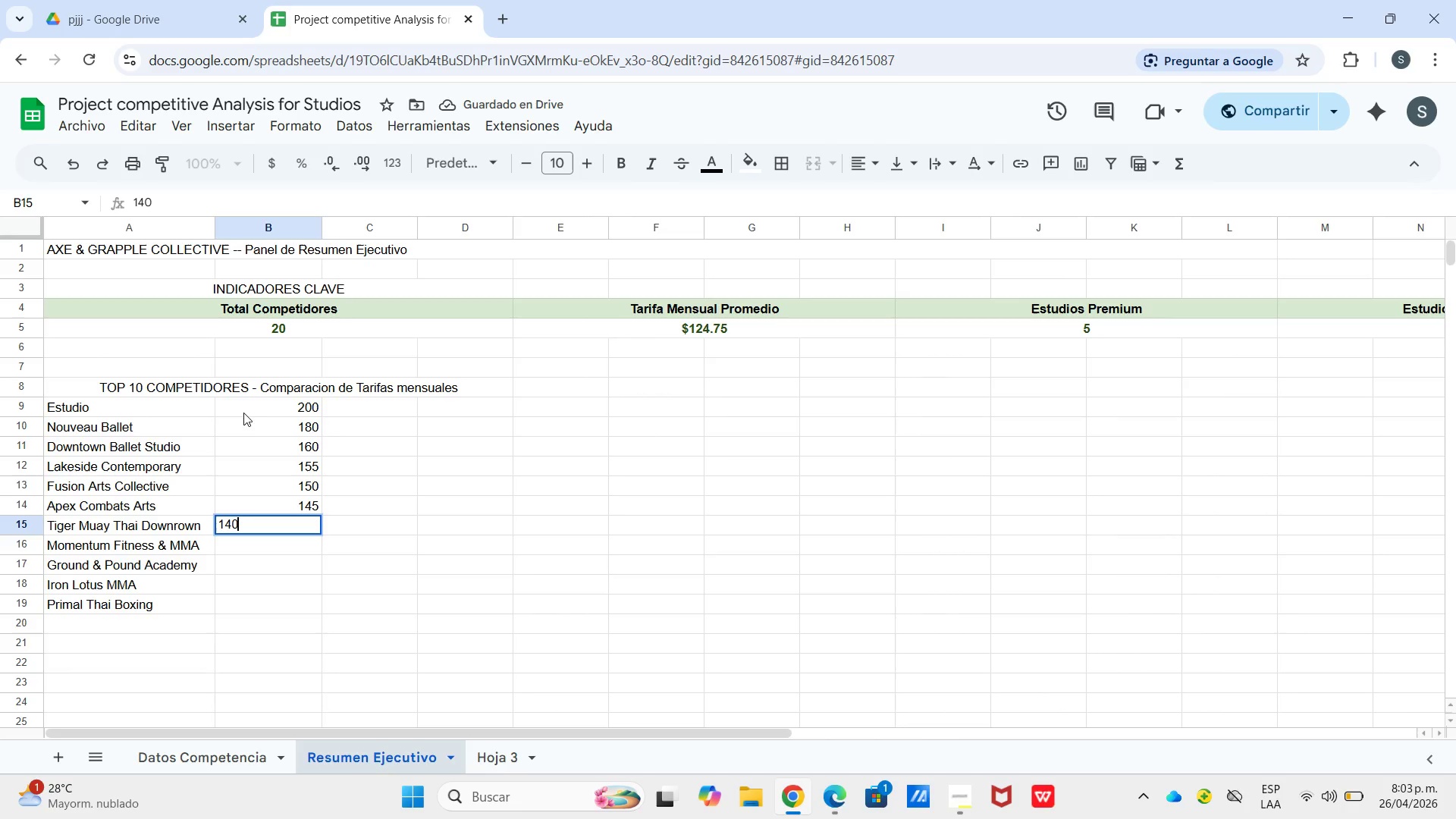 
key(Enter)
 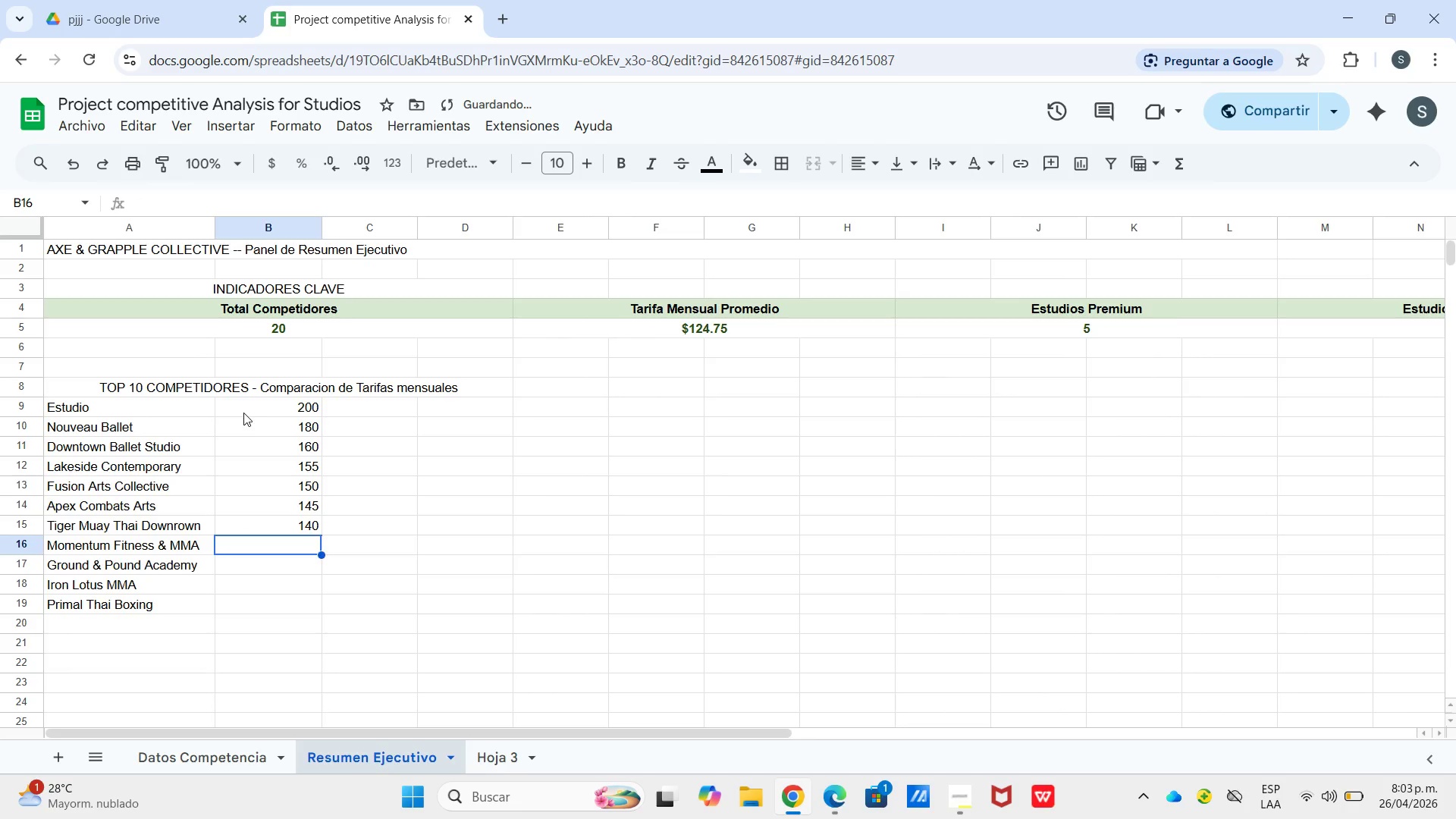 
key(Numpad1)
 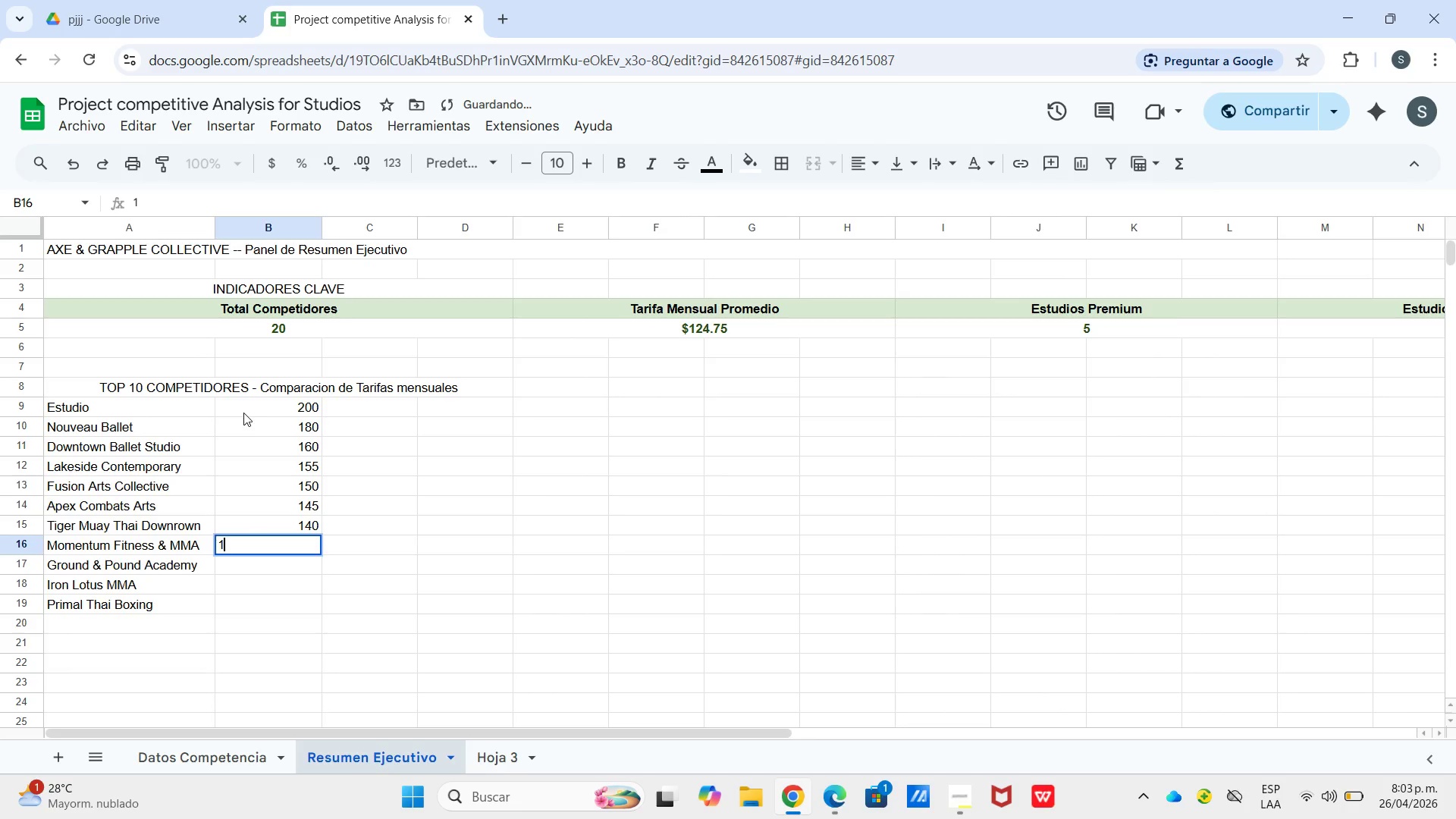 
key(Numpad3)
 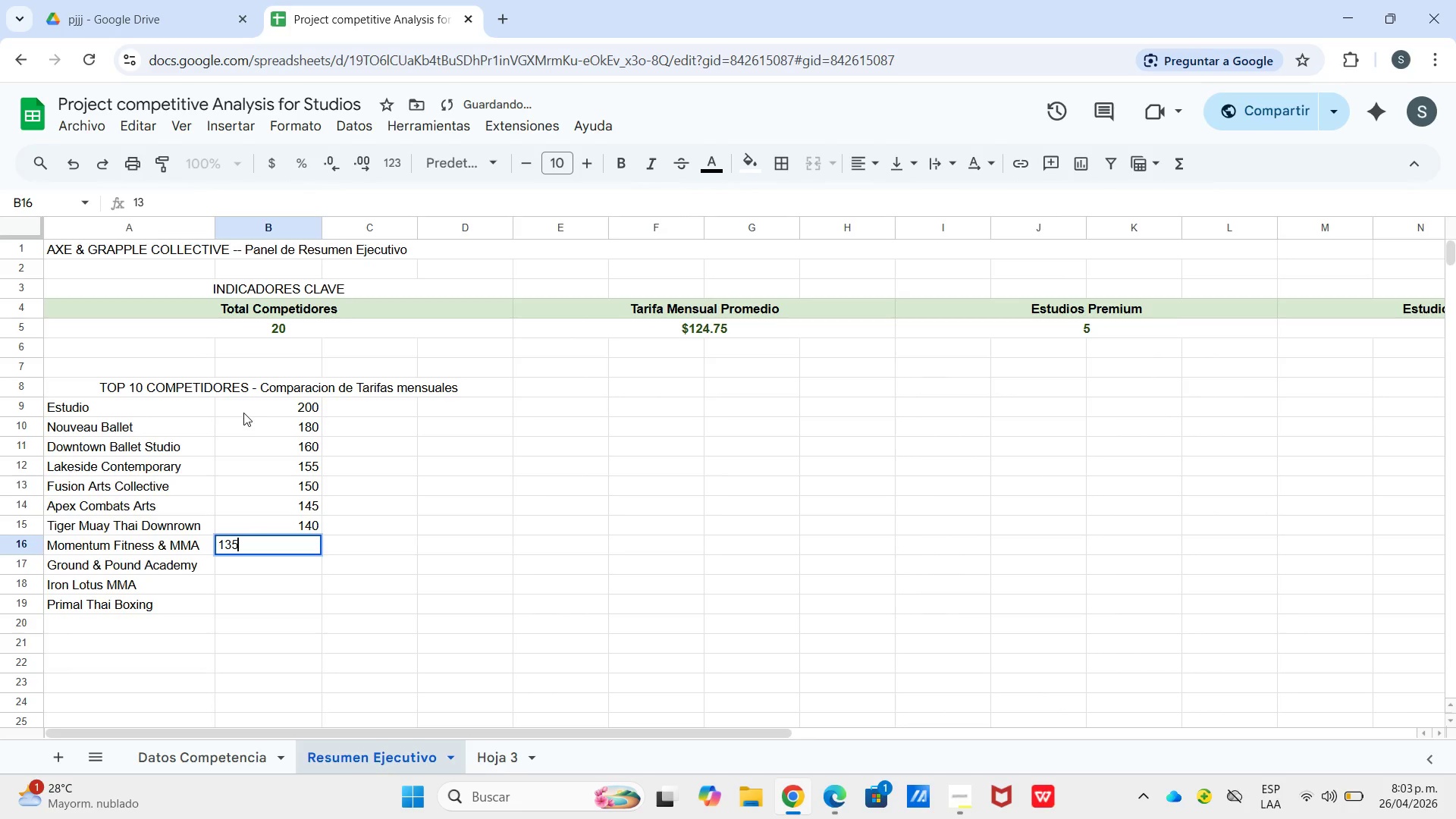 
key(Numpad5)
 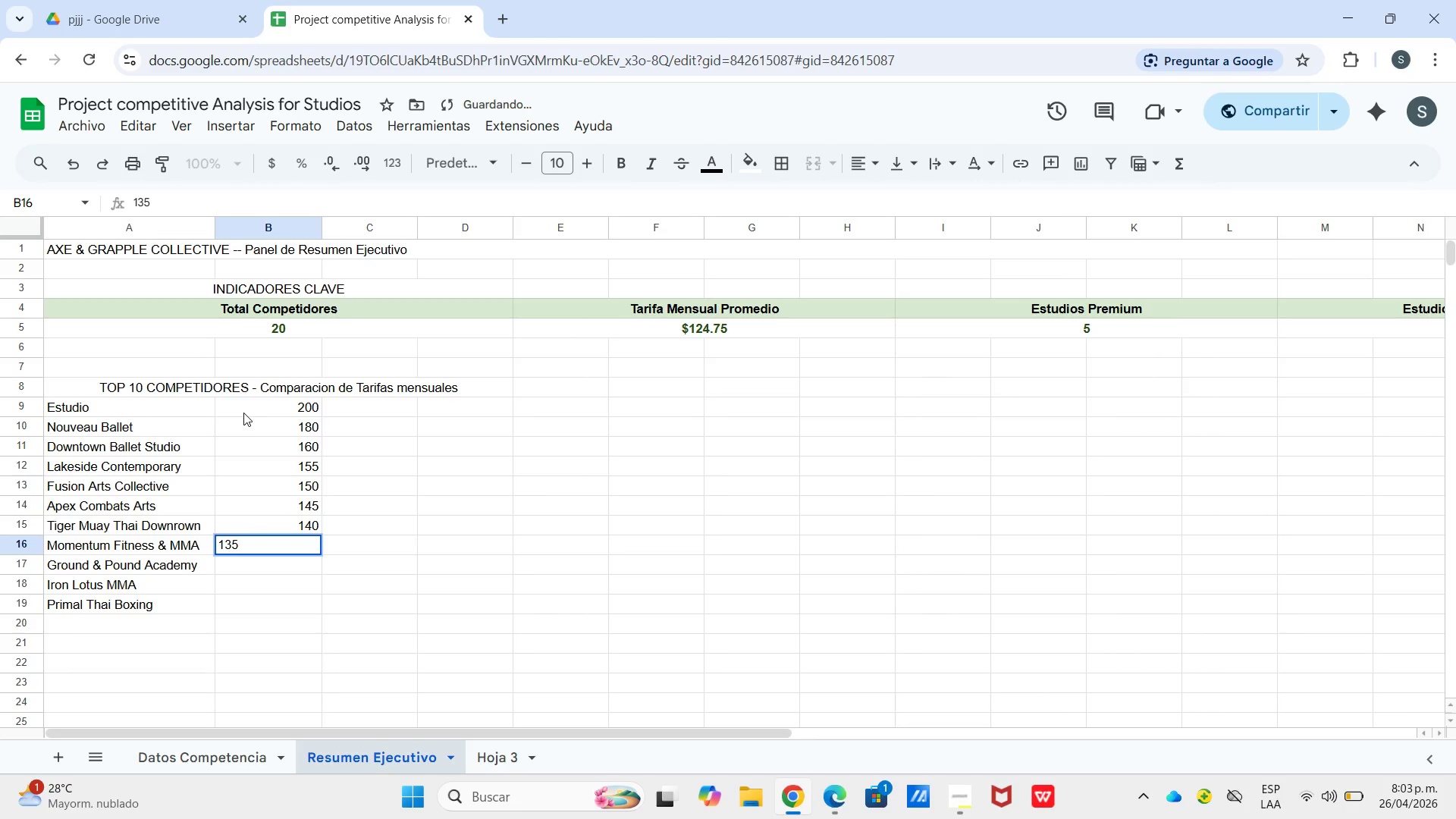 
key(Enter)
 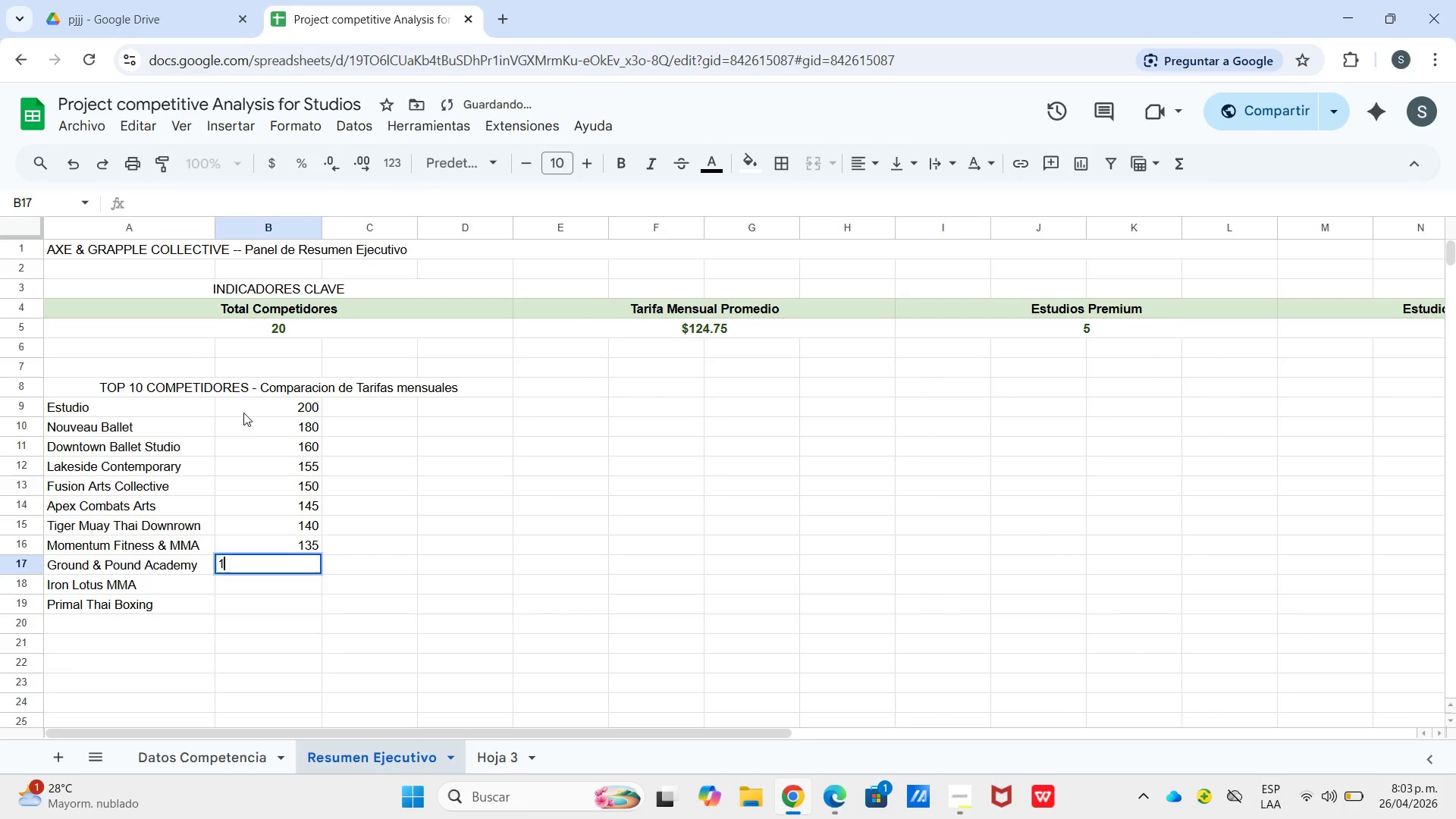 
key(Numpad1)
 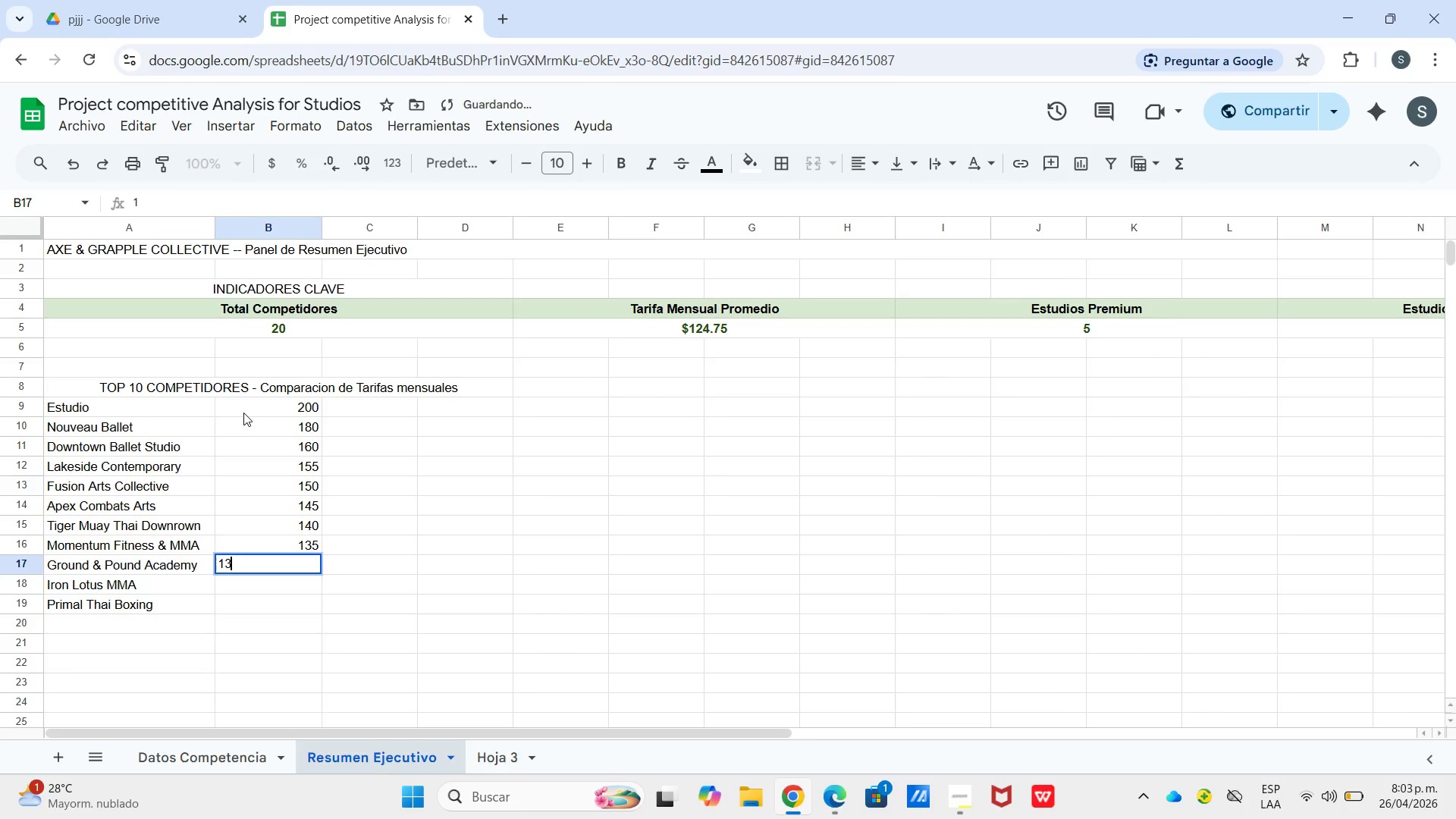 
key(Numpad3)
 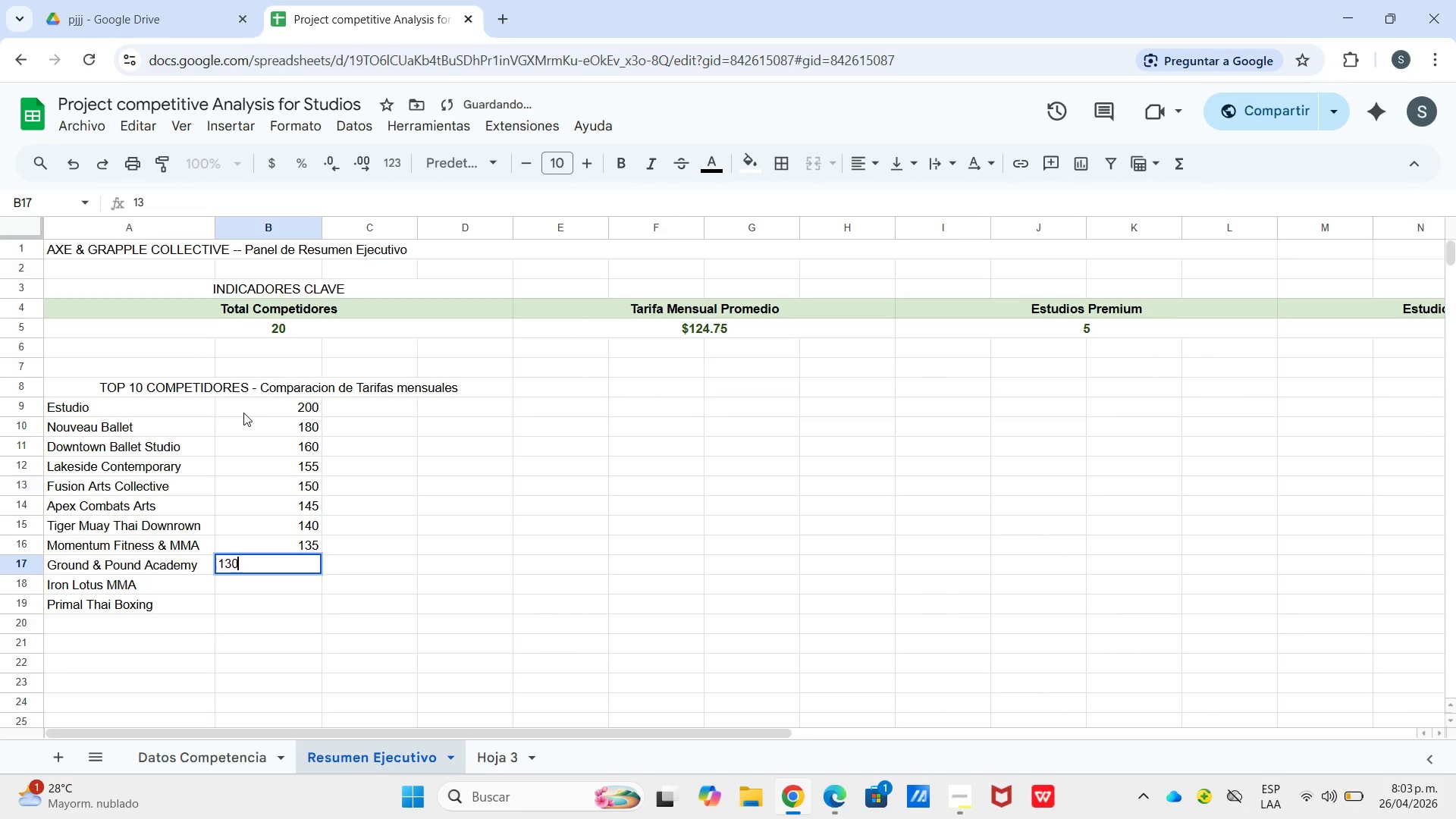 
key(Numpad0)
 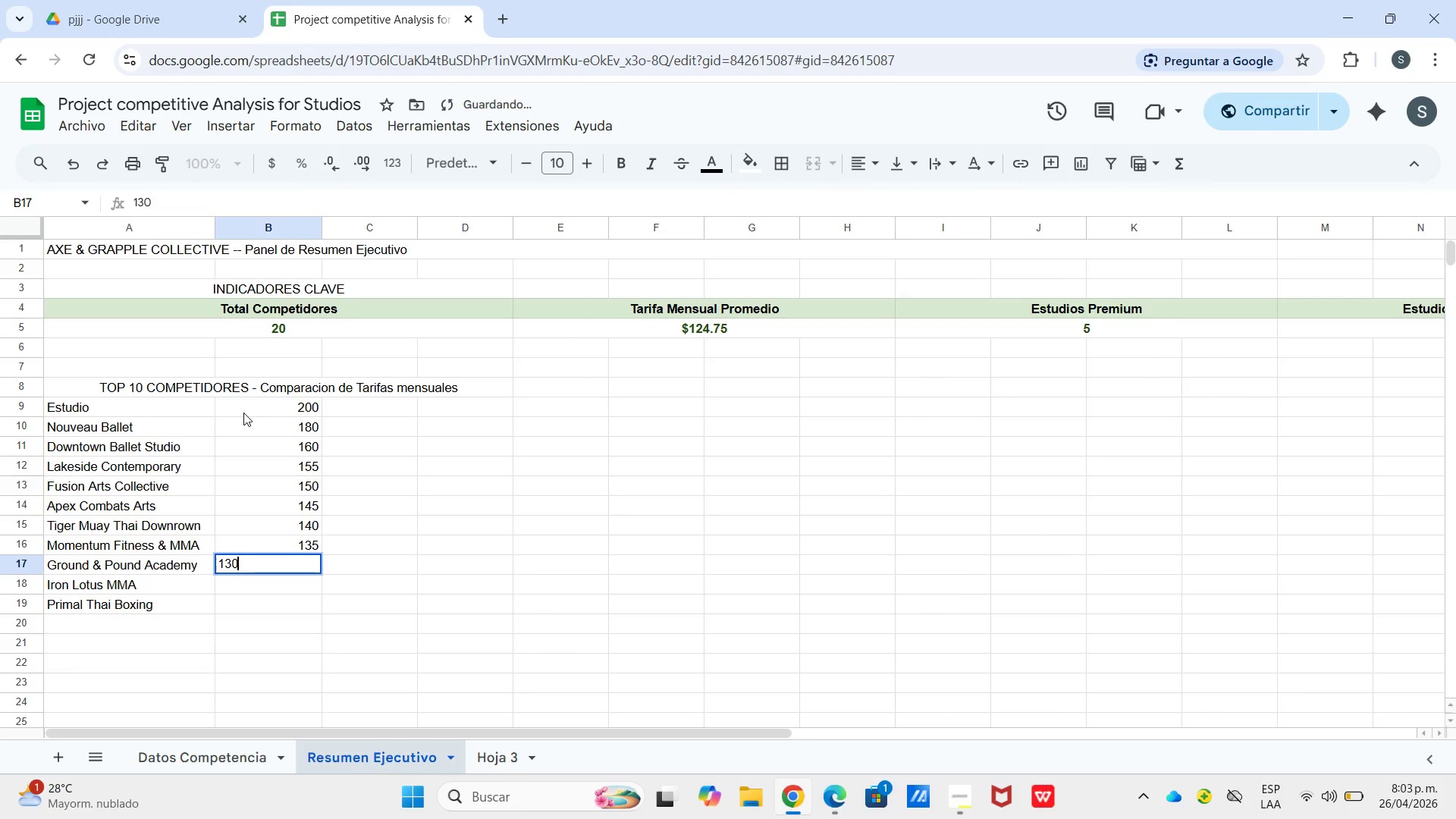 
key(Enter)
 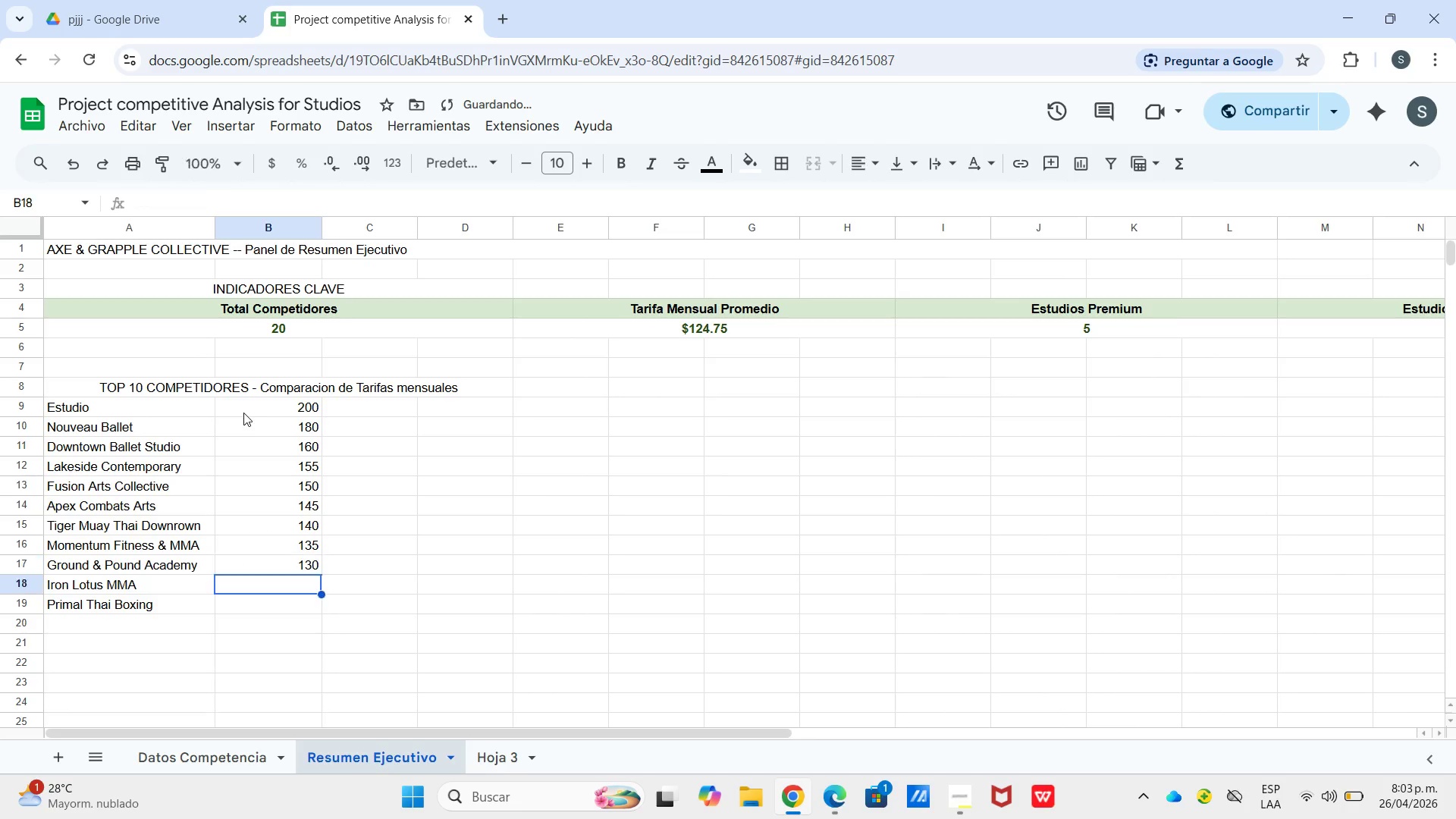 
key(Numpad1)
 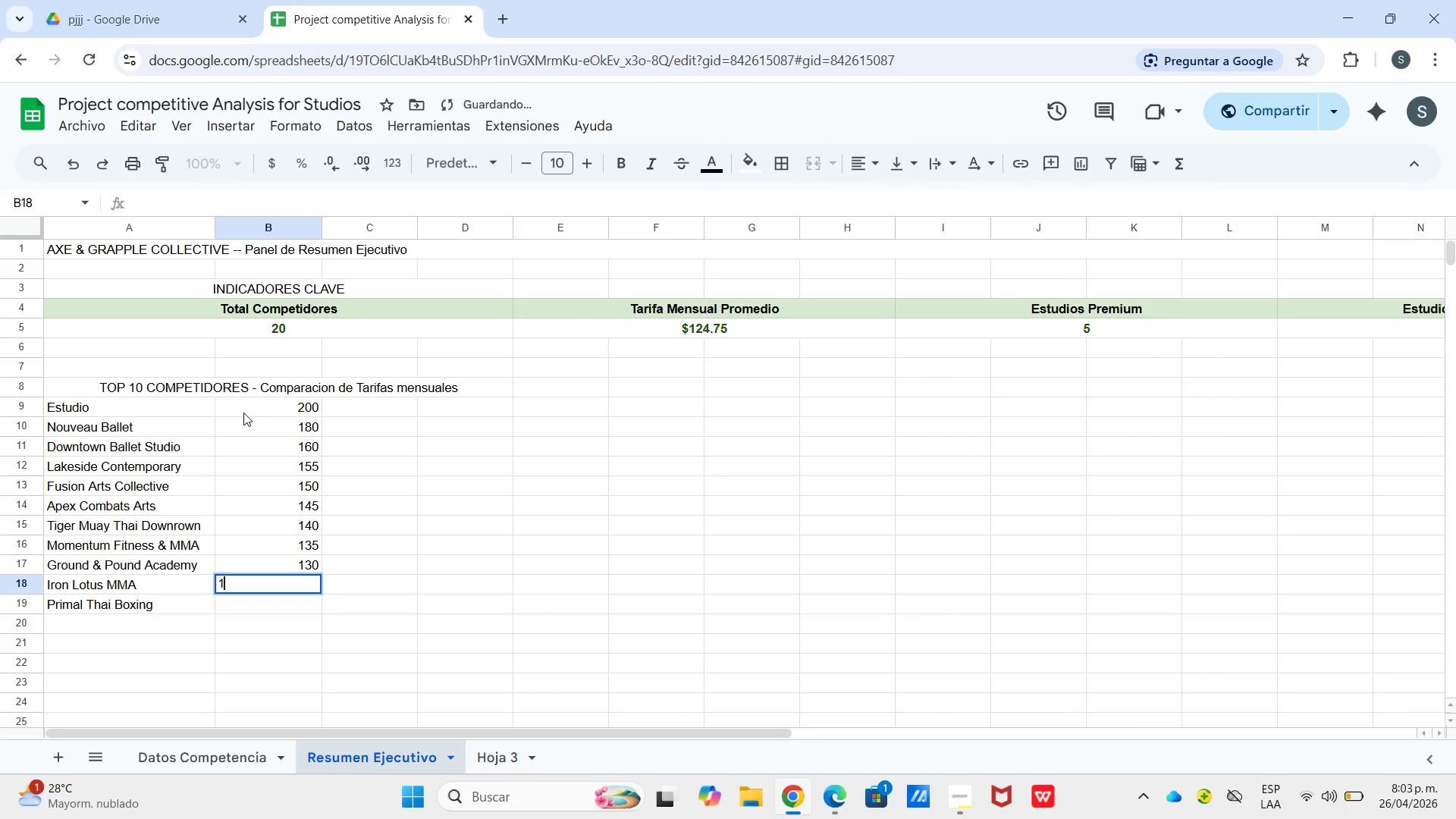 
key(Numpad2)
 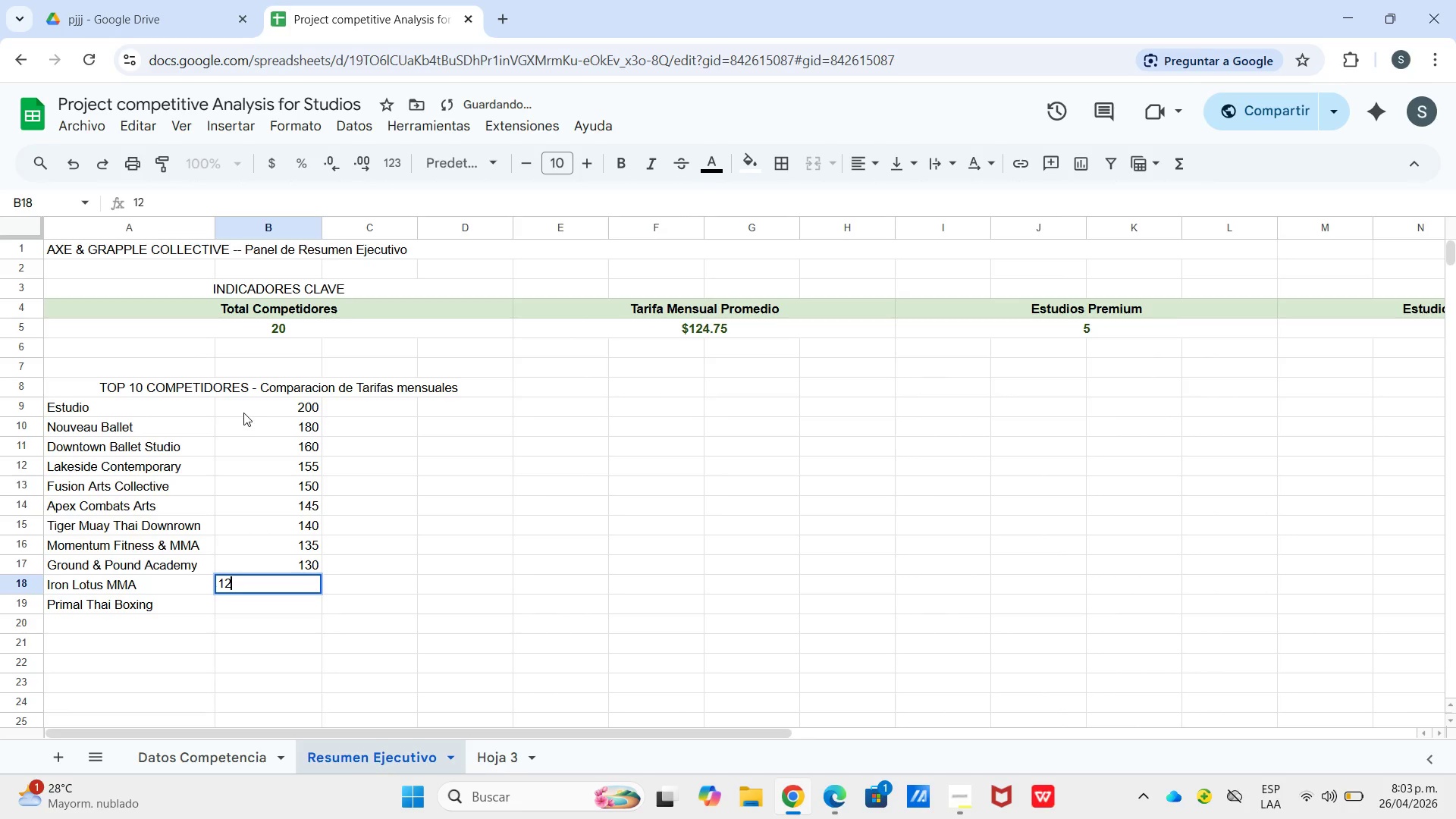 
key(Numpad5)
 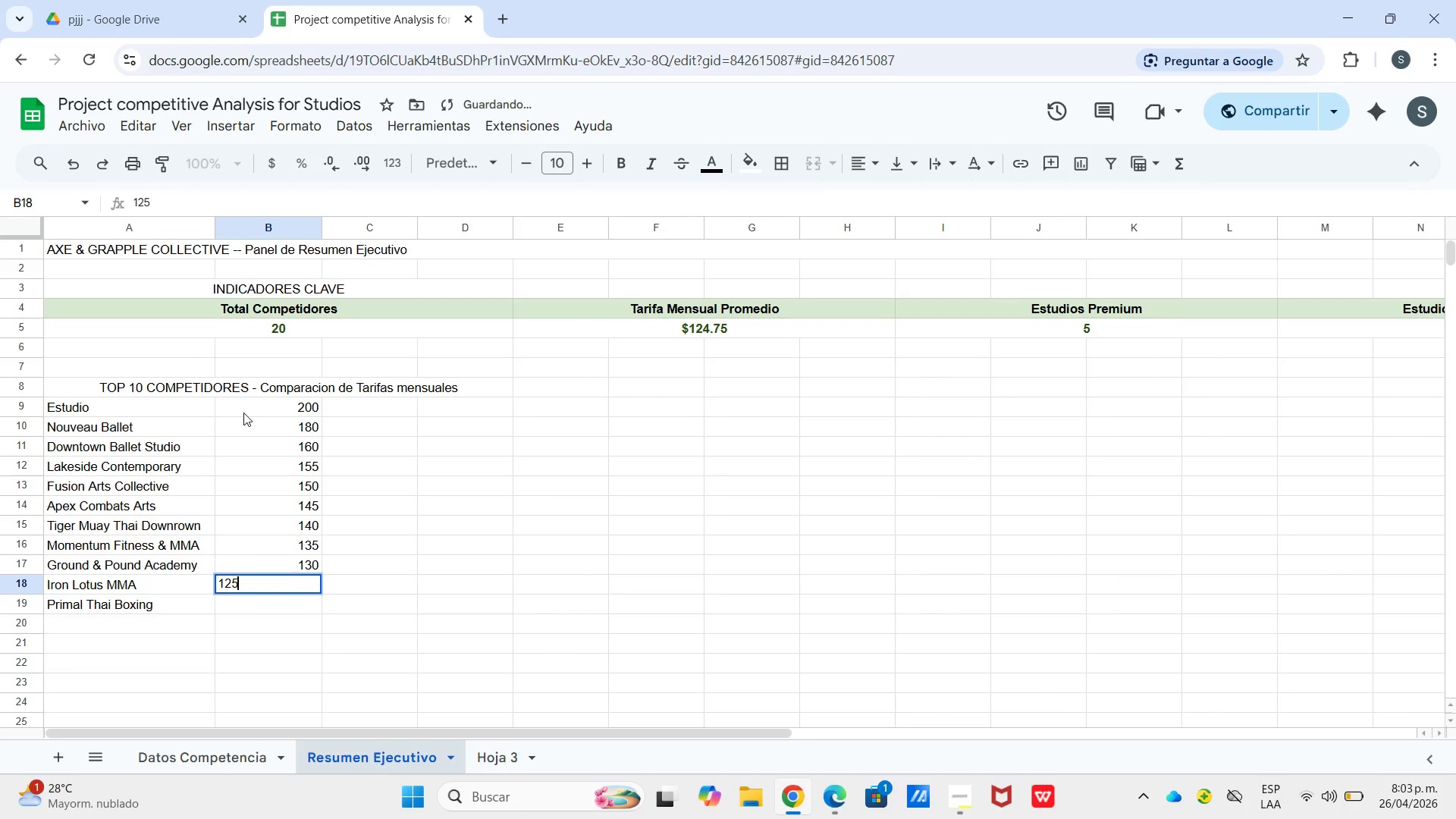 
key(Enter)
 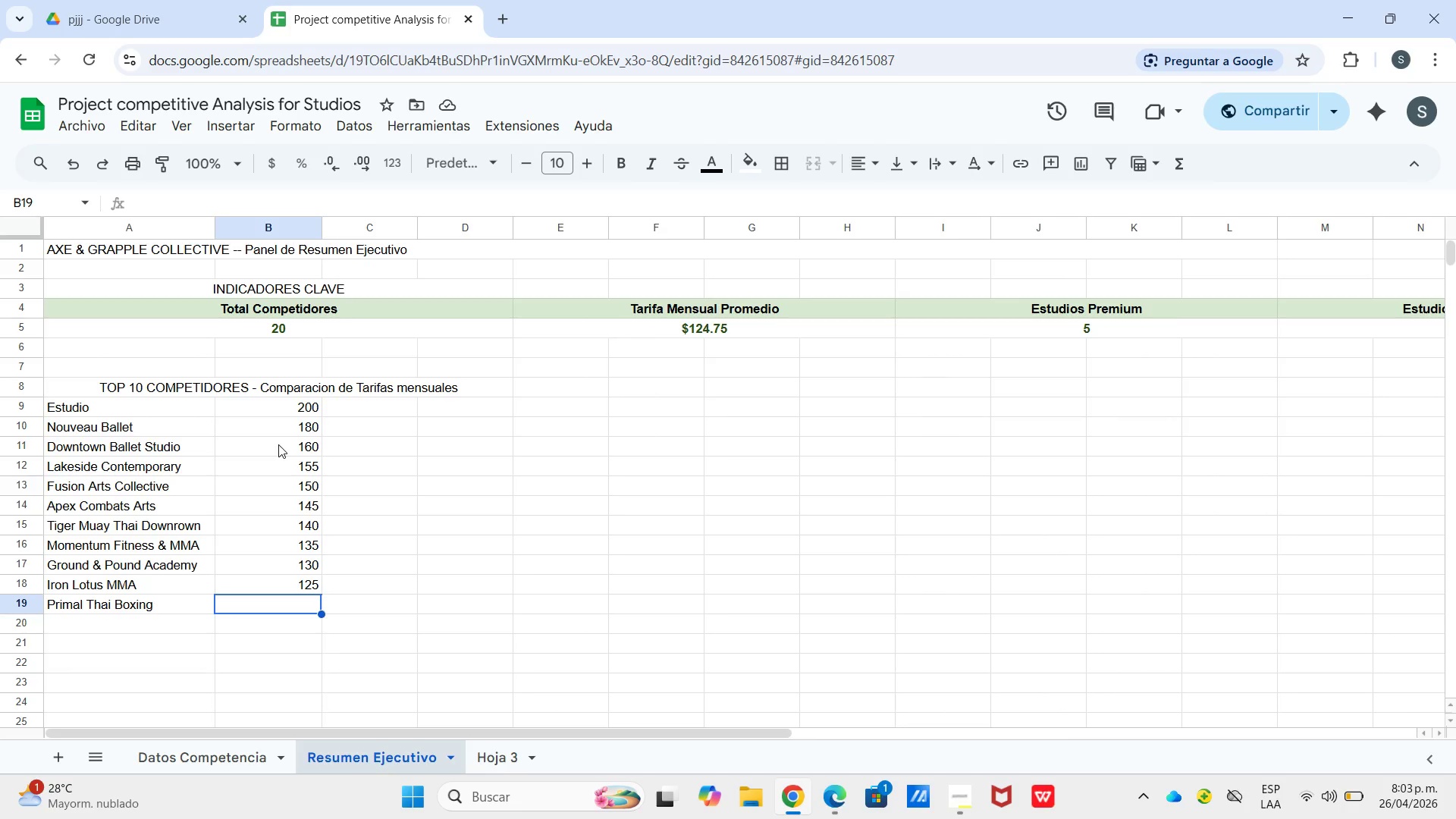 
wait(11.06)
 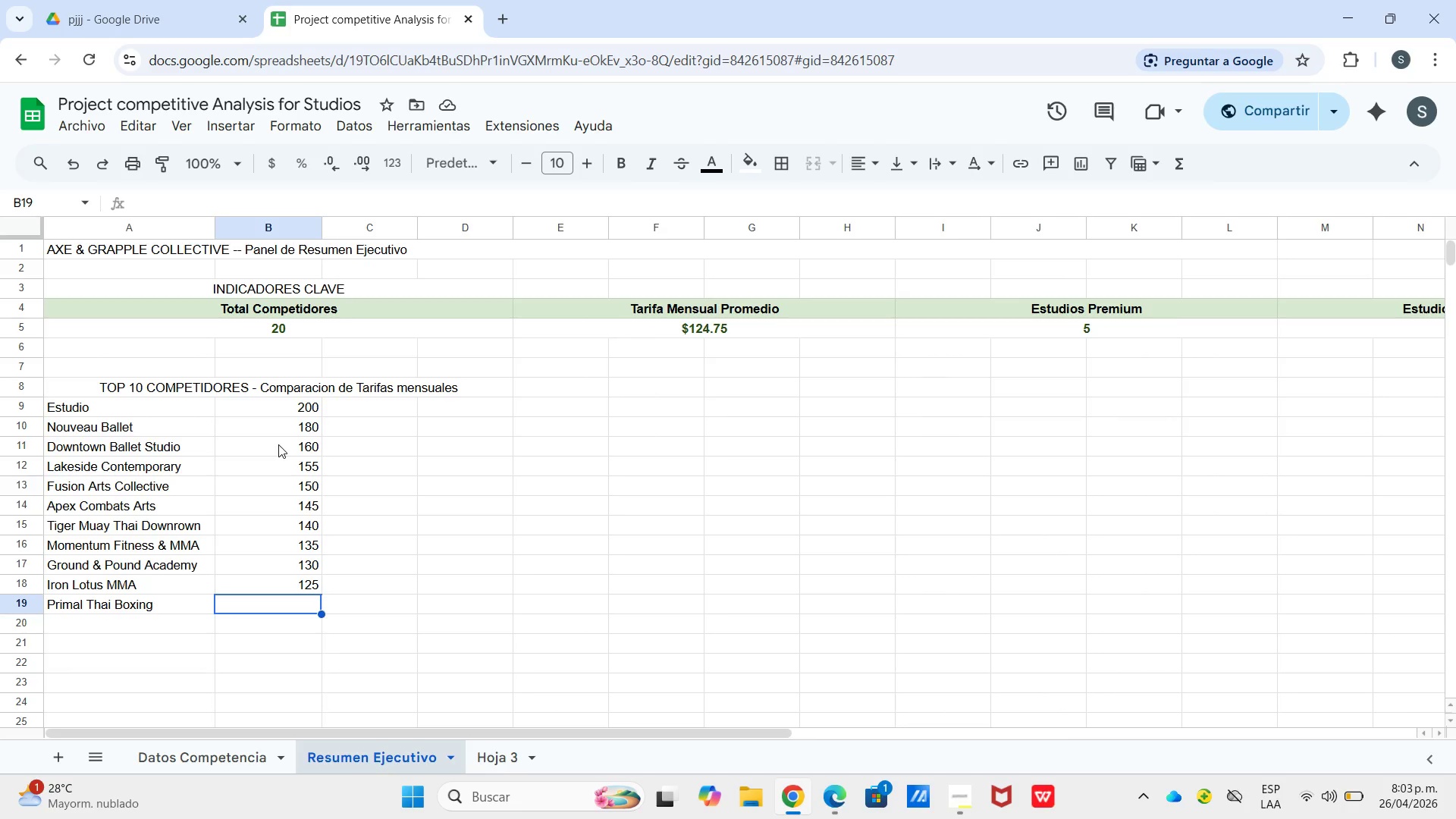 
left_click([312, 586])
 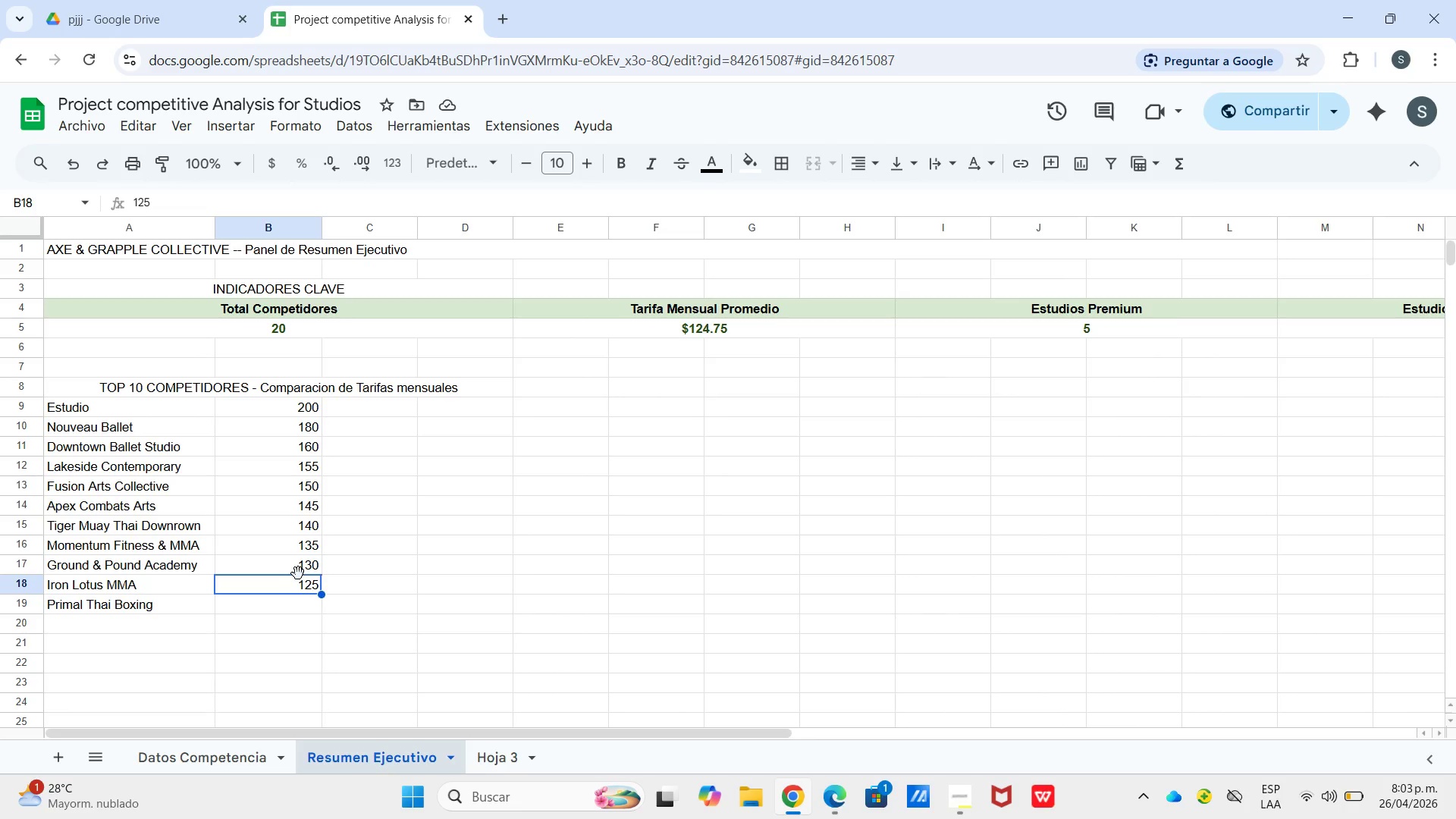 
wait(10.69)
 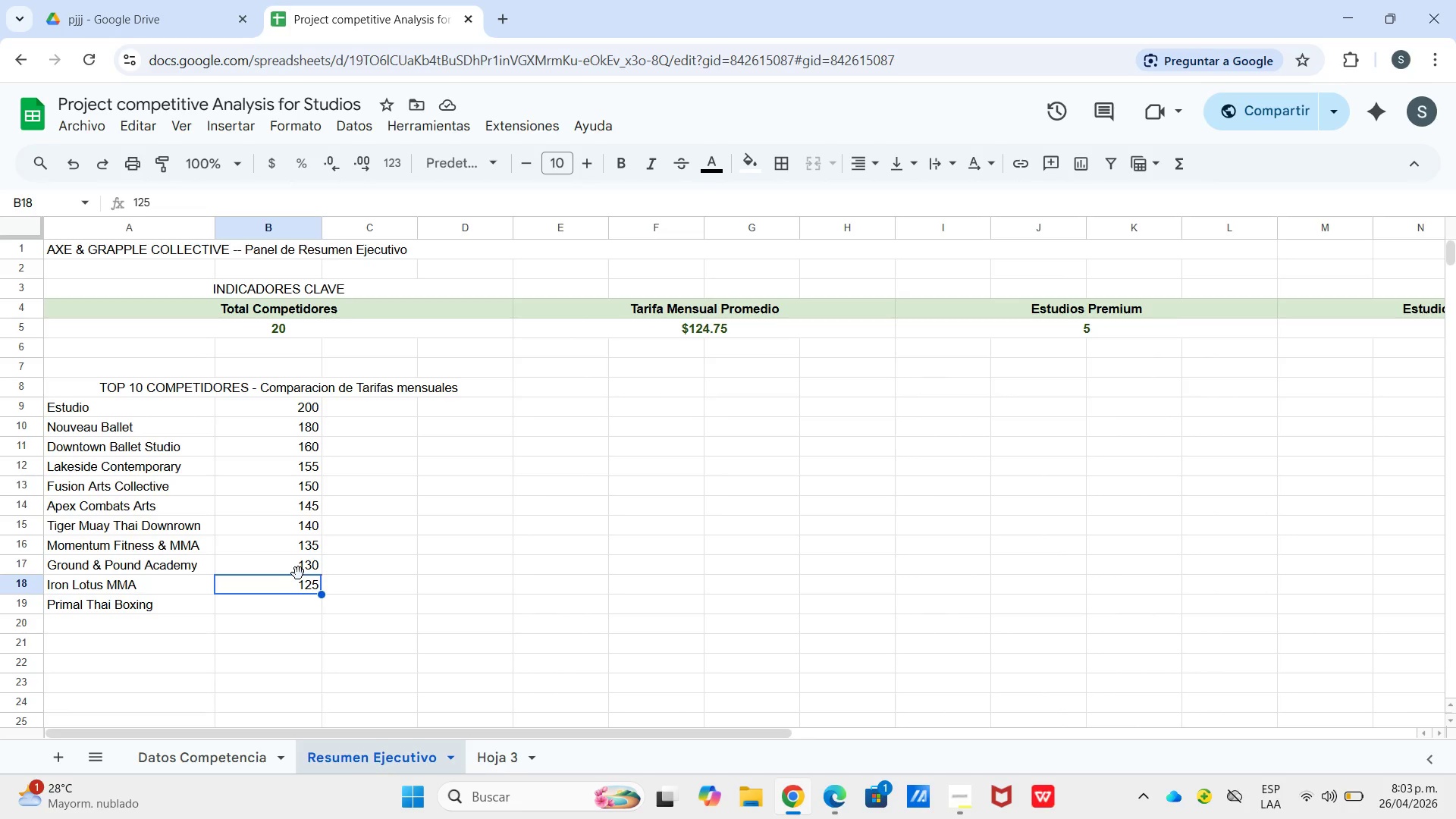 
left_click_drag(start_coordinate=[277, 410], to_coordinate=[309, 582])
 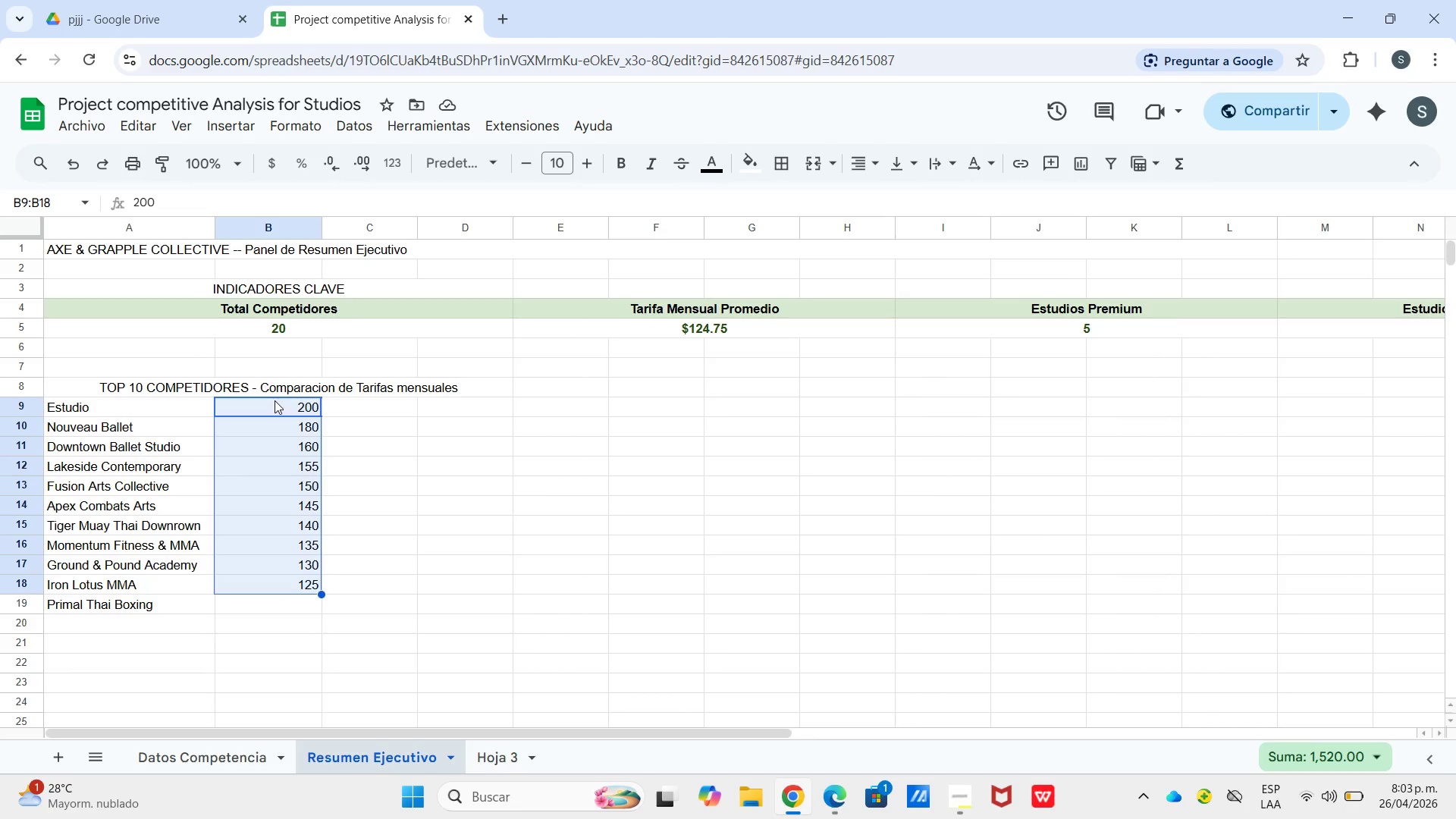 
left_click_drag(start_coordinate=[274, 398], to_coordinate=[290, 419])
 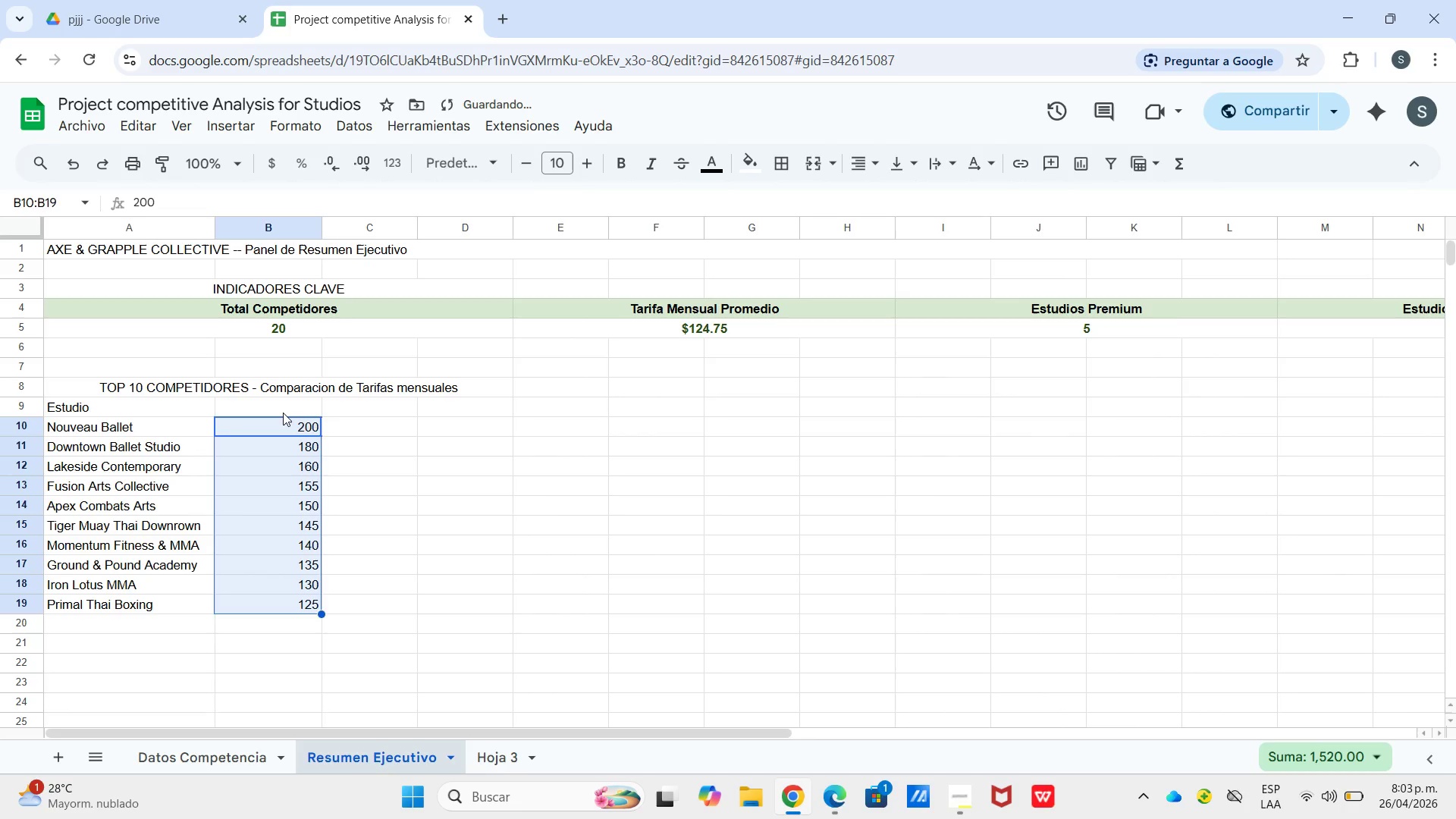 
left_click([283, 413])
 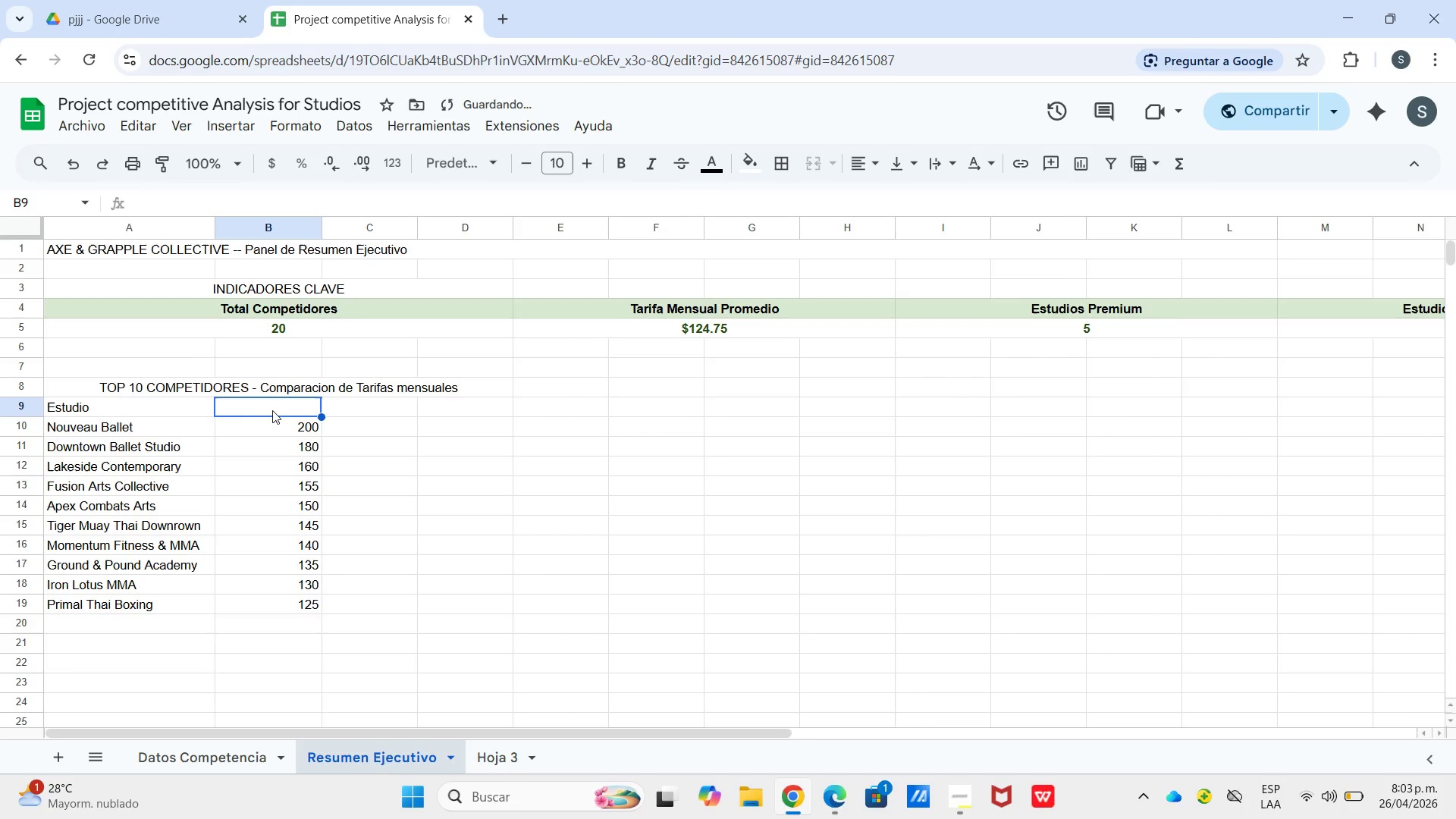 
hold_key(key=CapsLock, duration=0.33)
 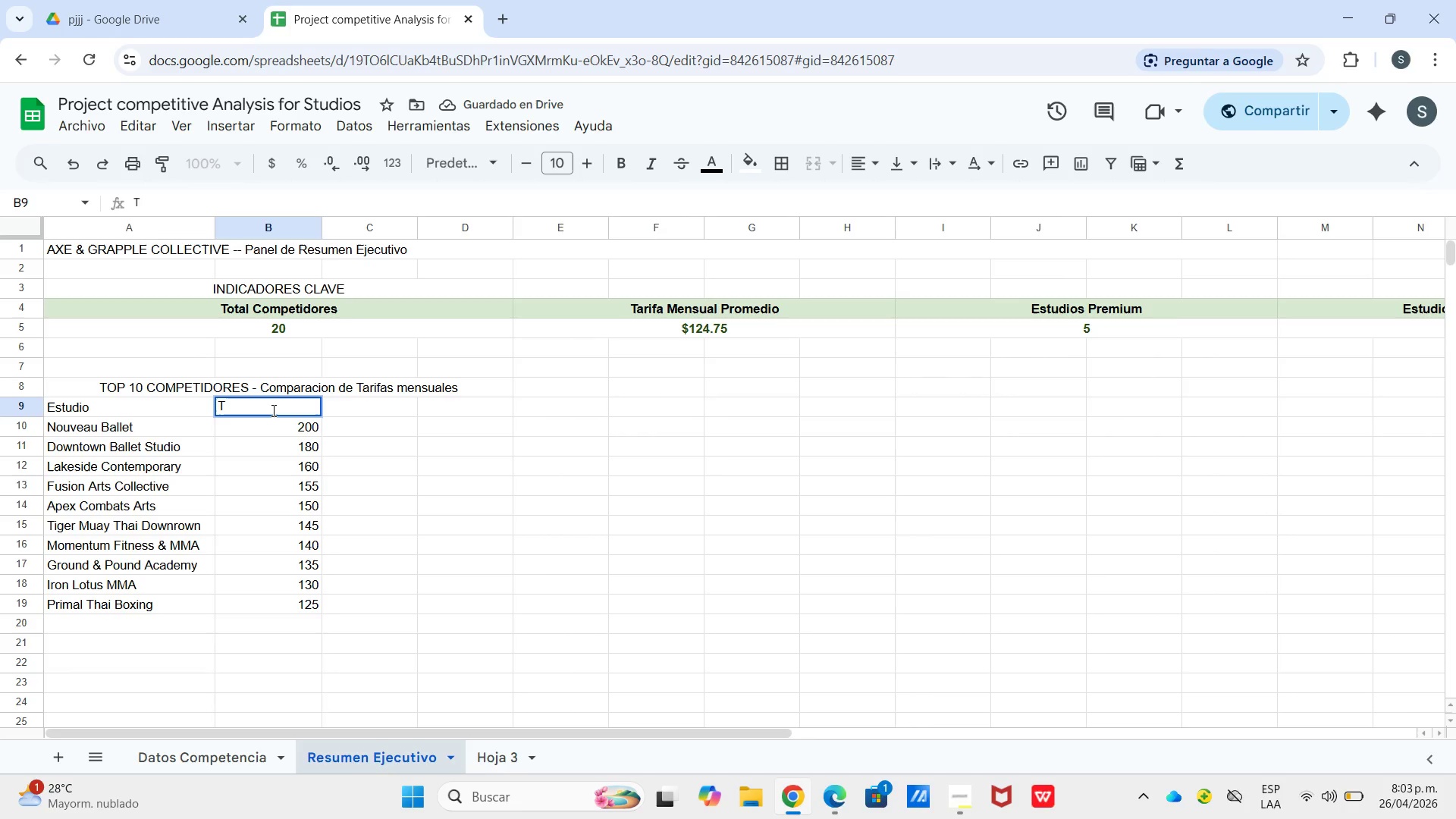 
type(Tarifa Mensual *$()
 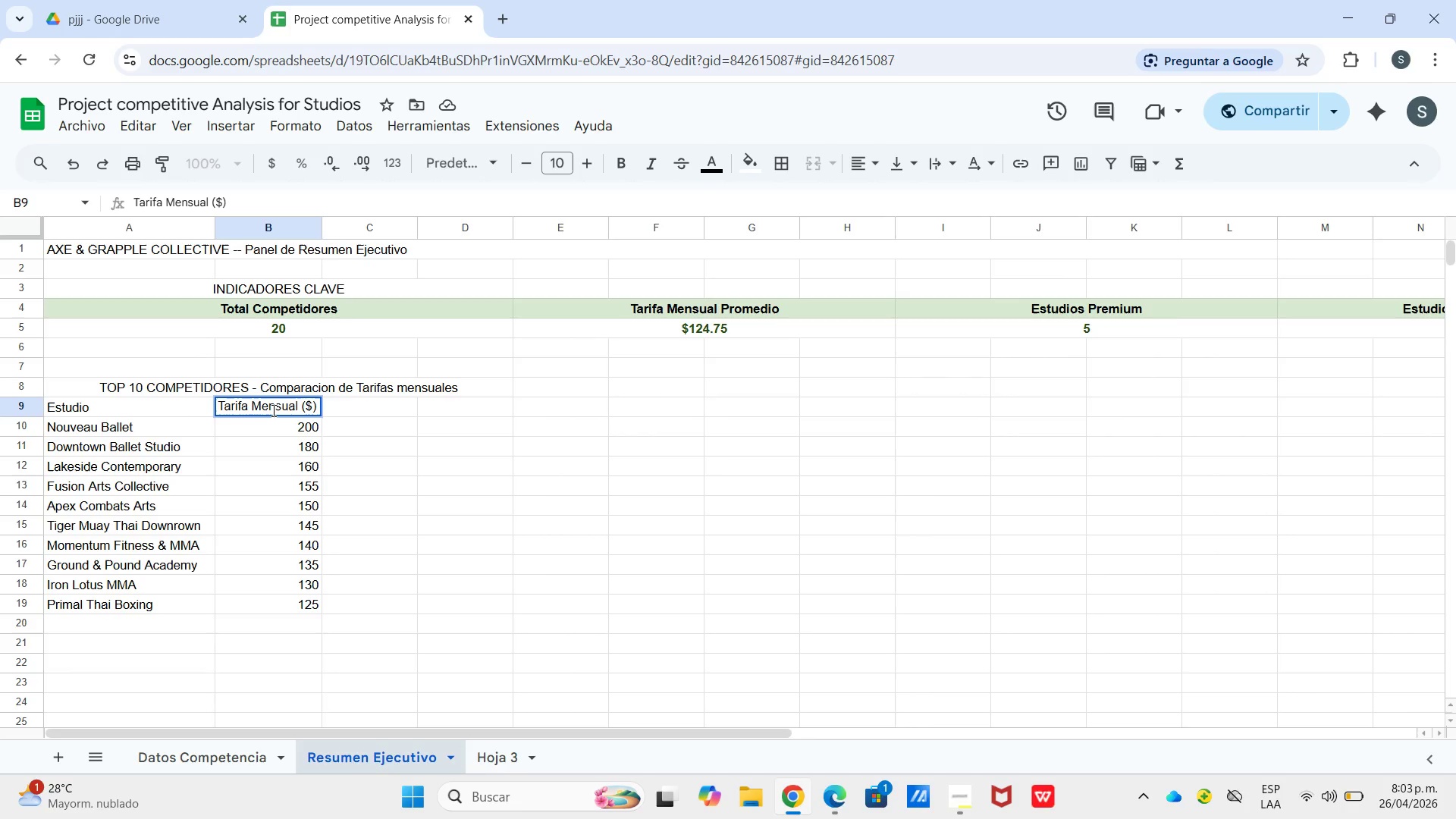 
key(ArrowRight)
 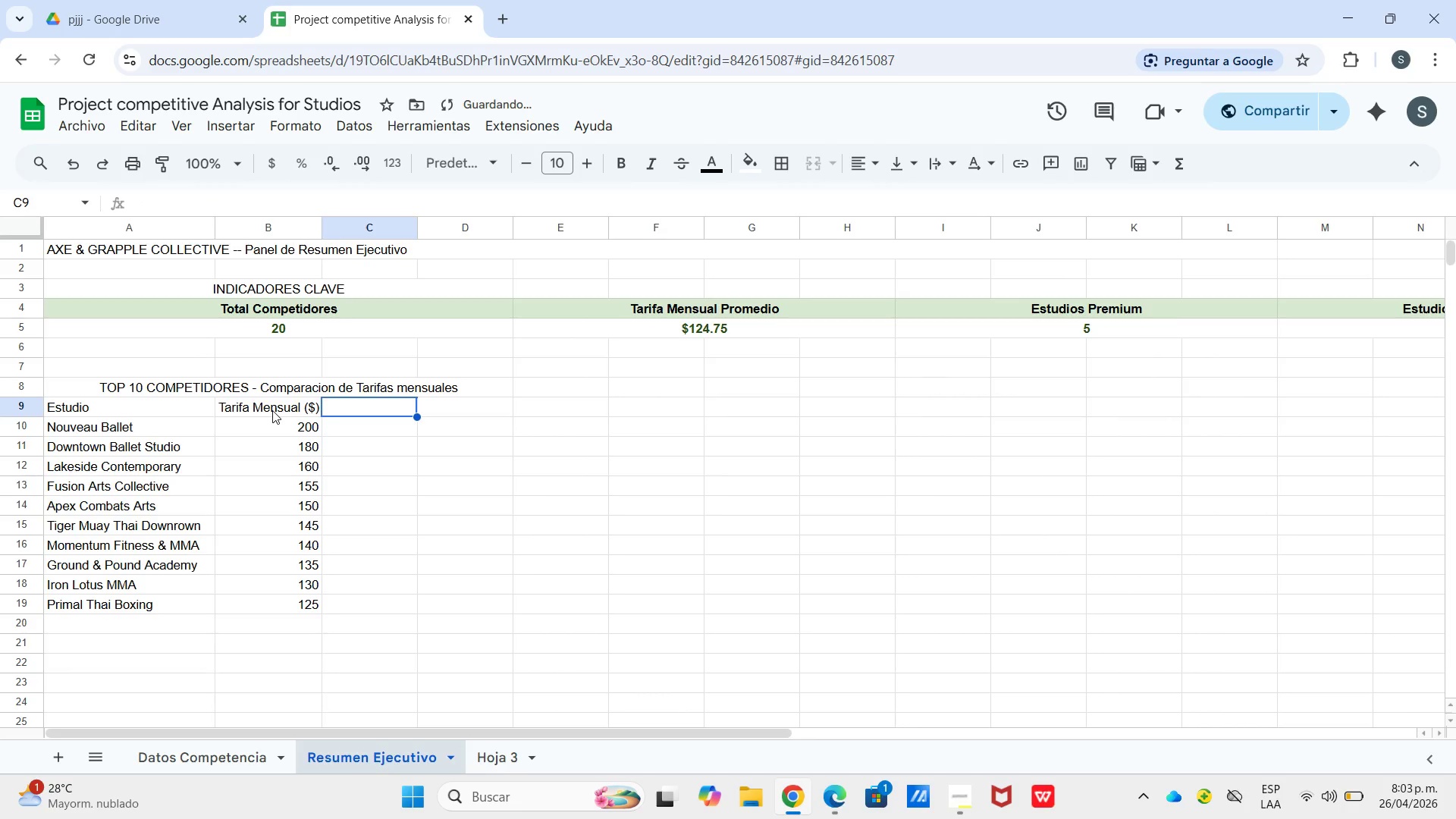 
type(Categoria)
 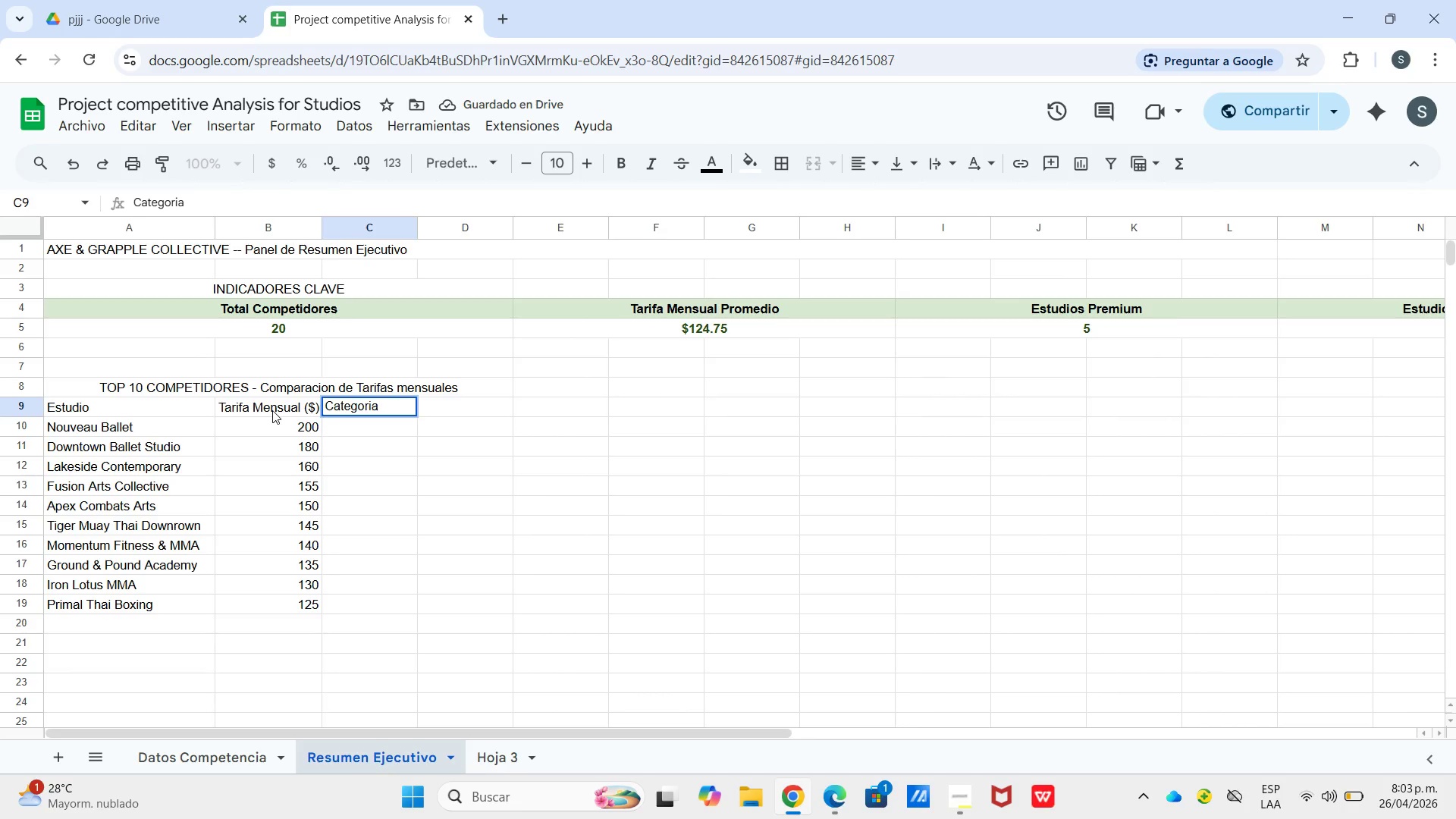 
key(Enter)
 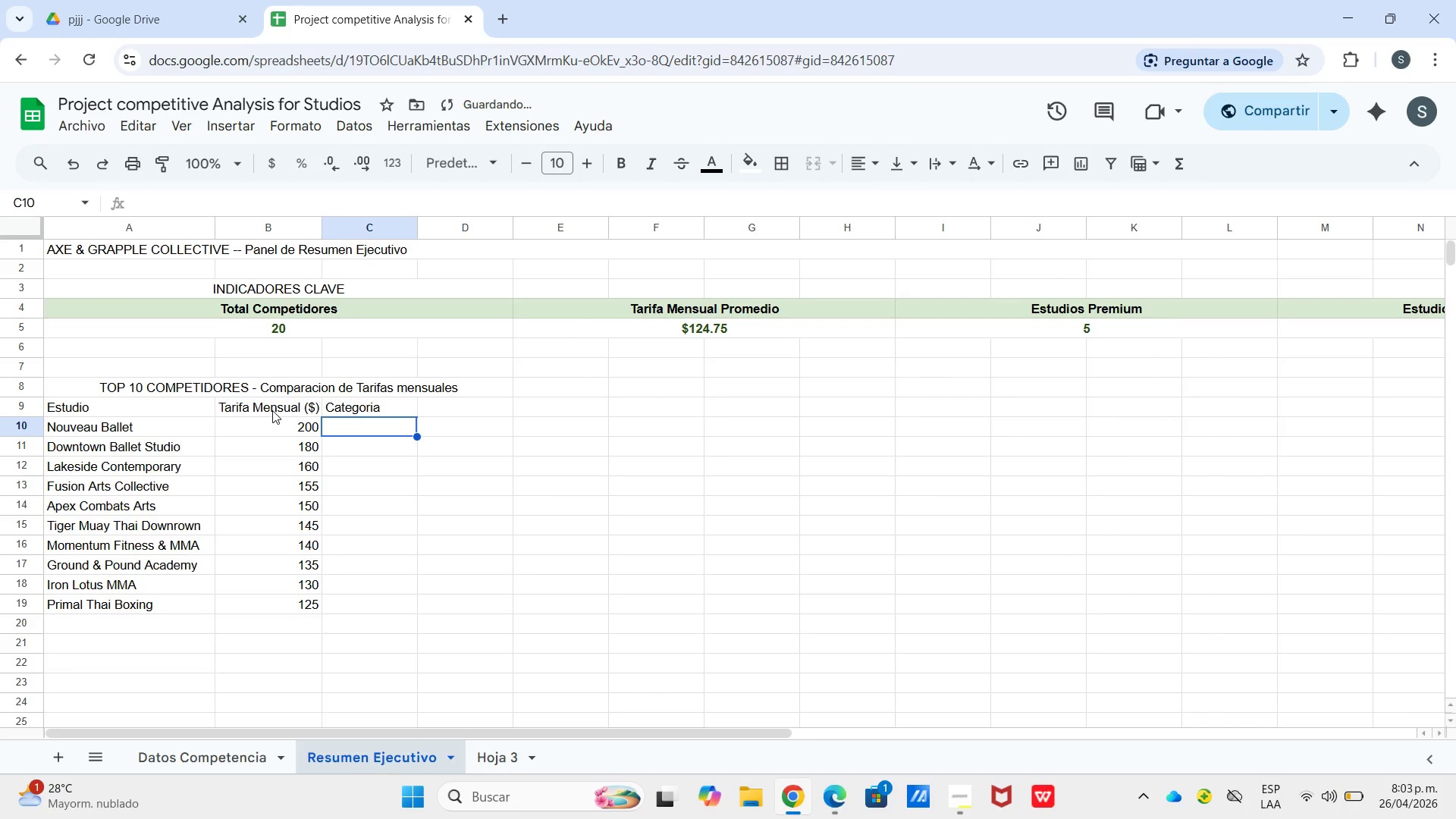 
type(Premium)
 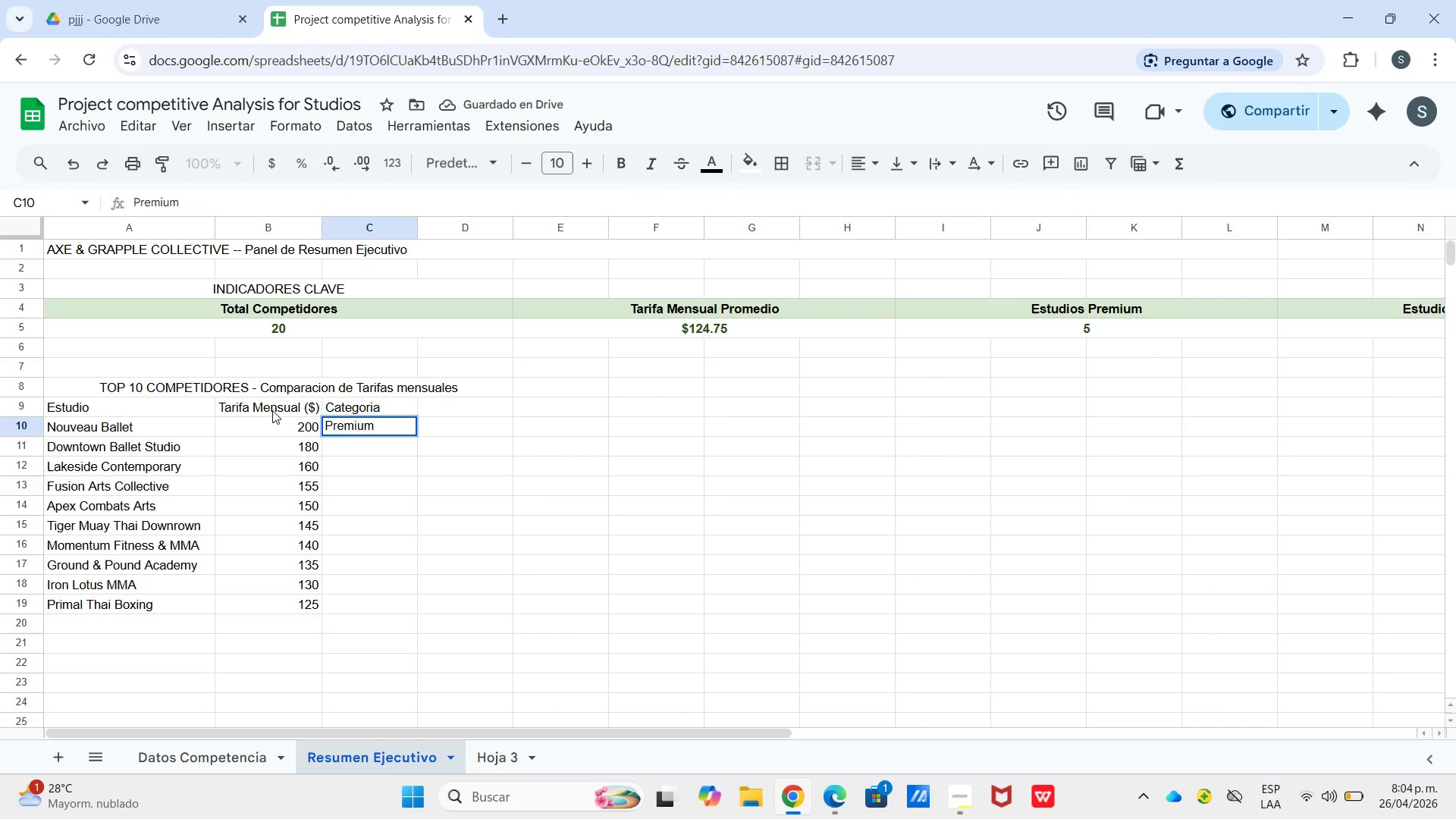 
key(Enter)
 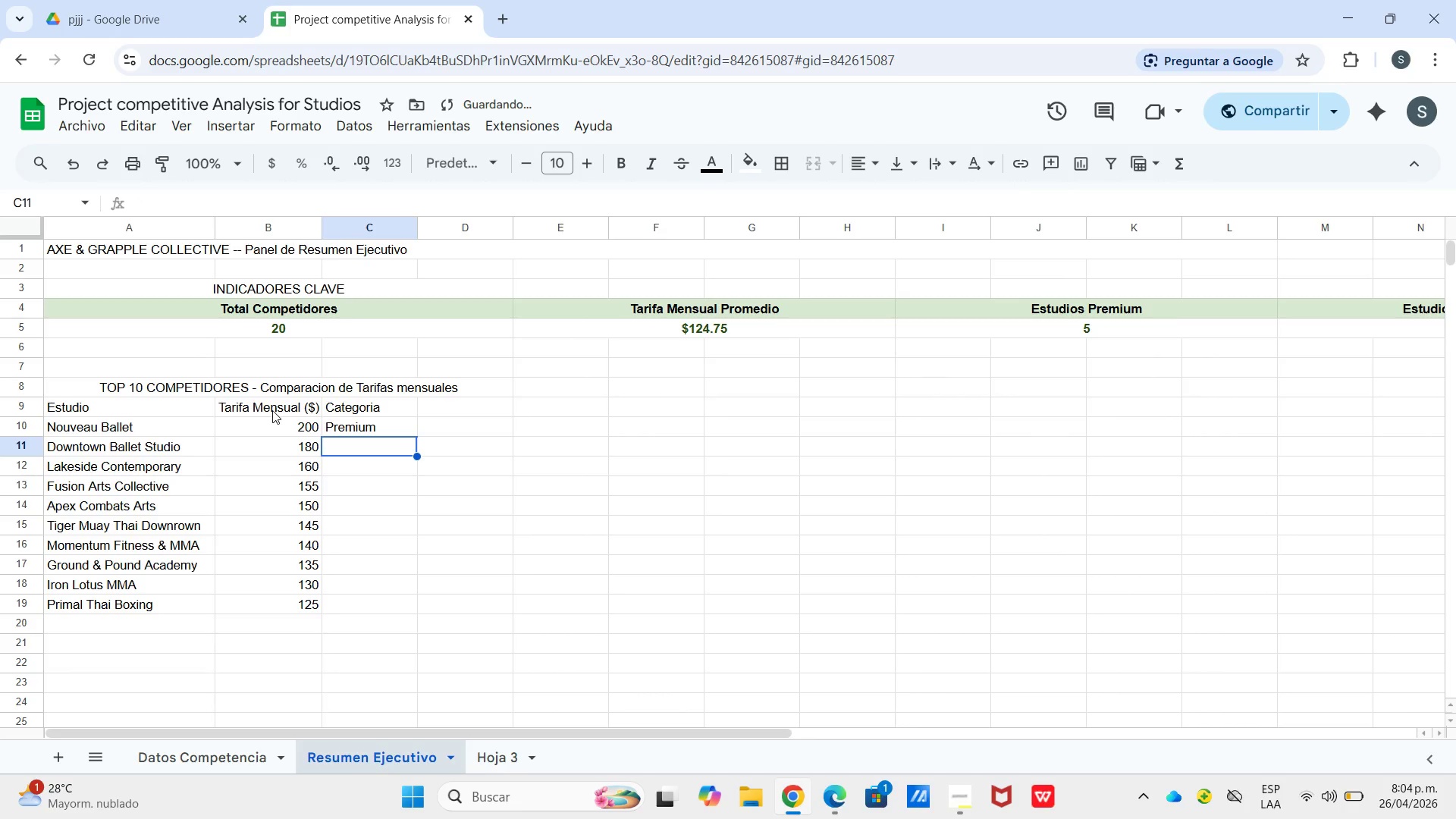 
type(Pre)
 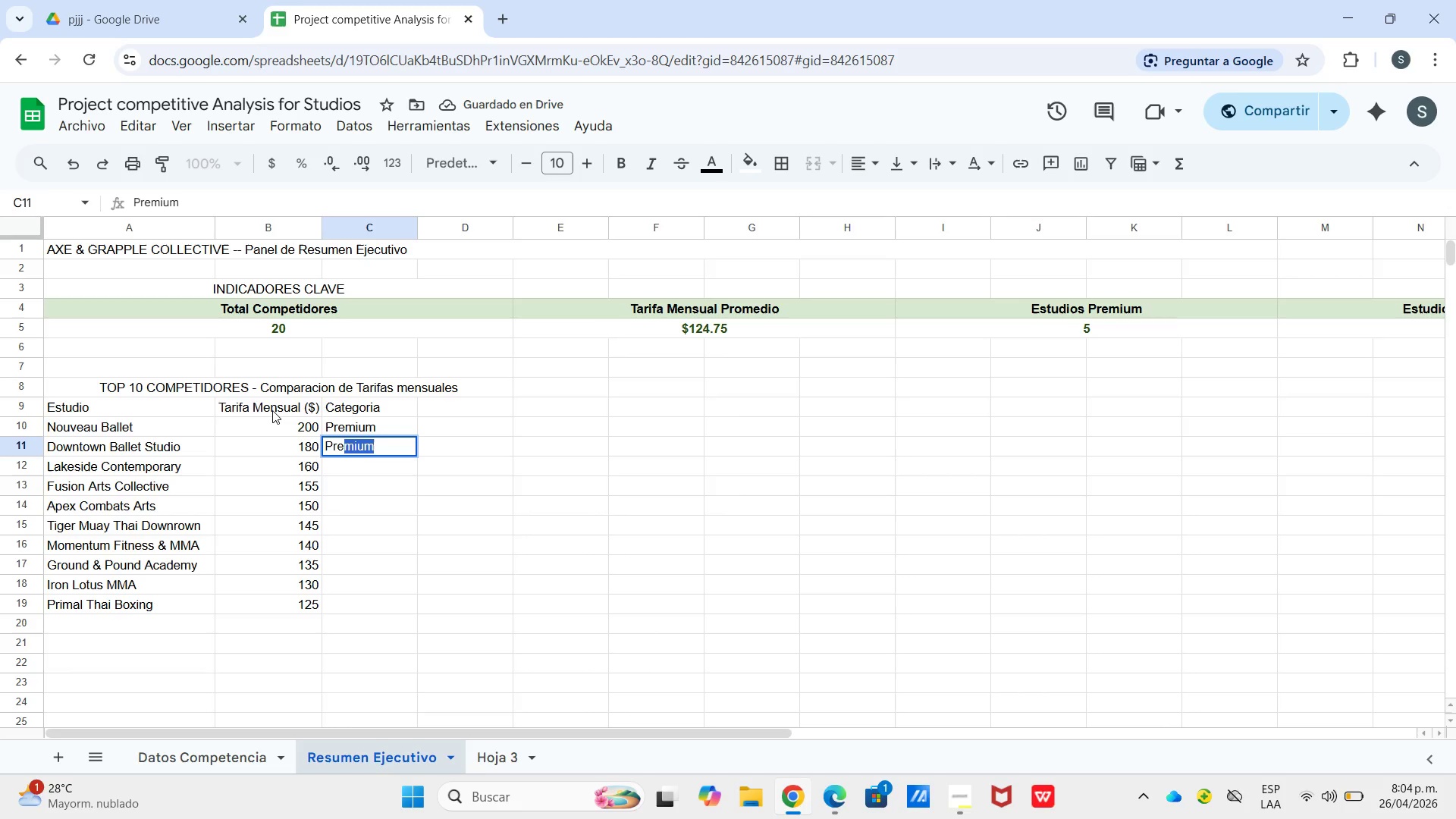 
key(Enter)
 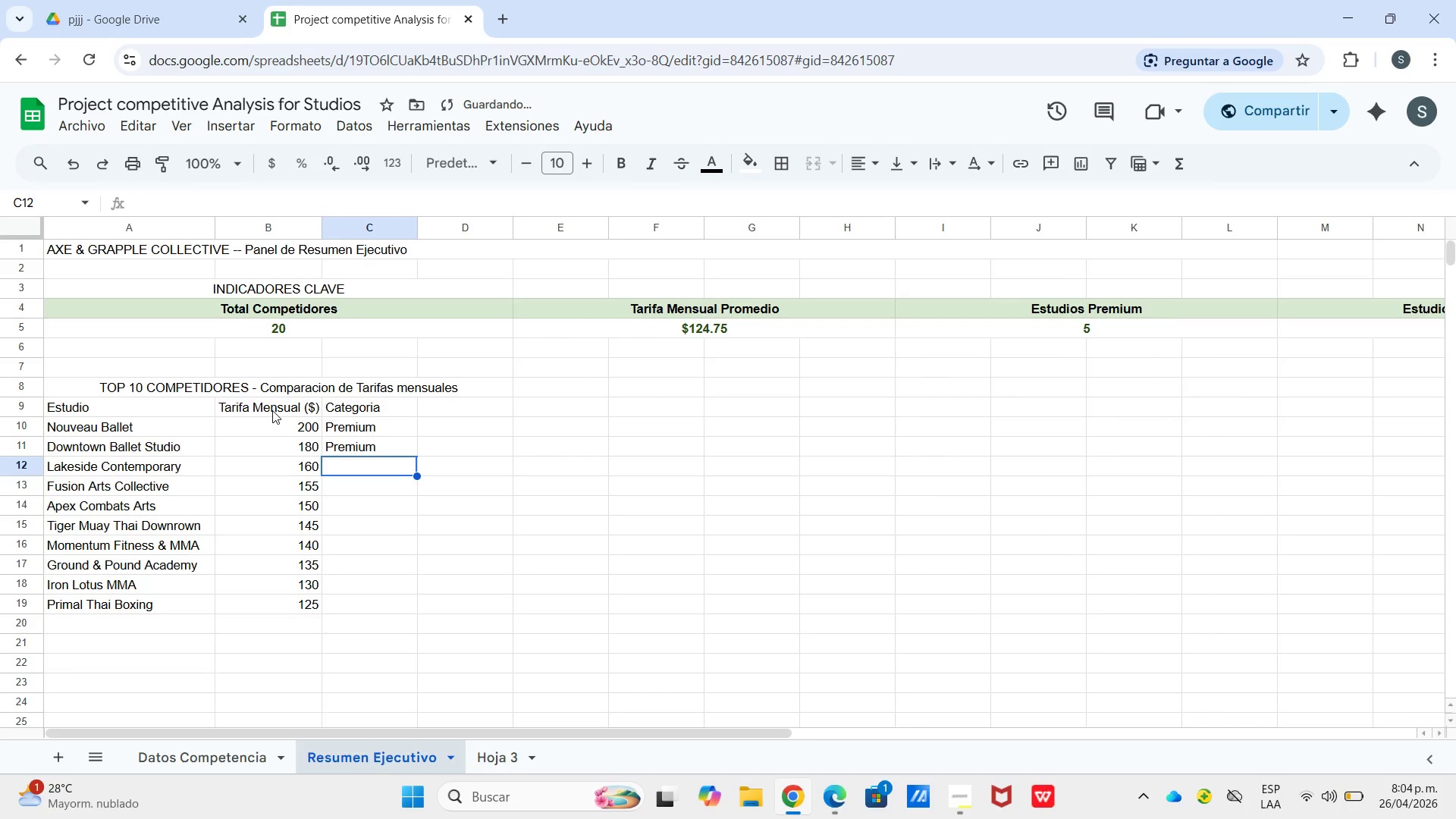 
key(Shift+P)
 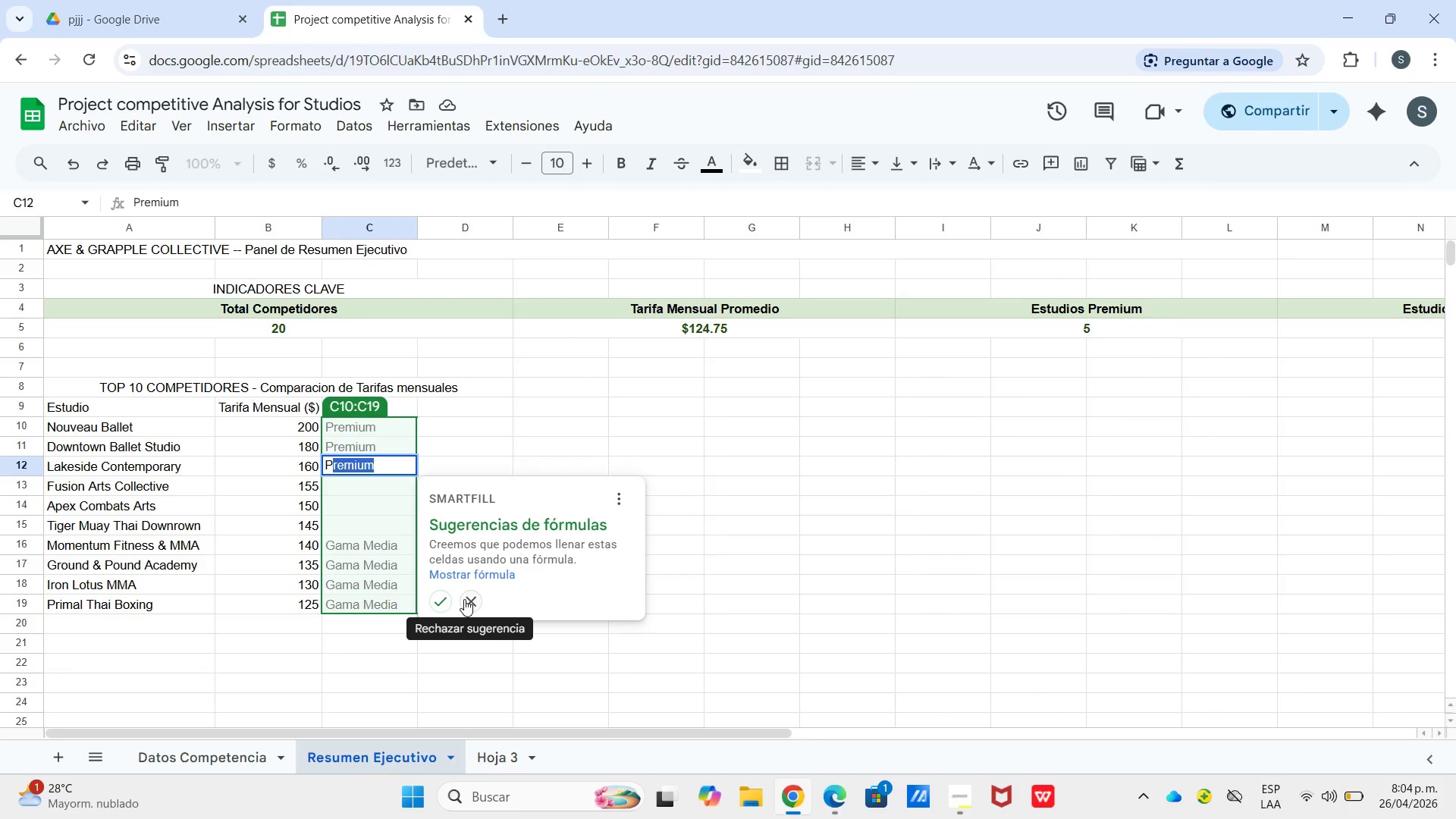 
wait(9.92)
 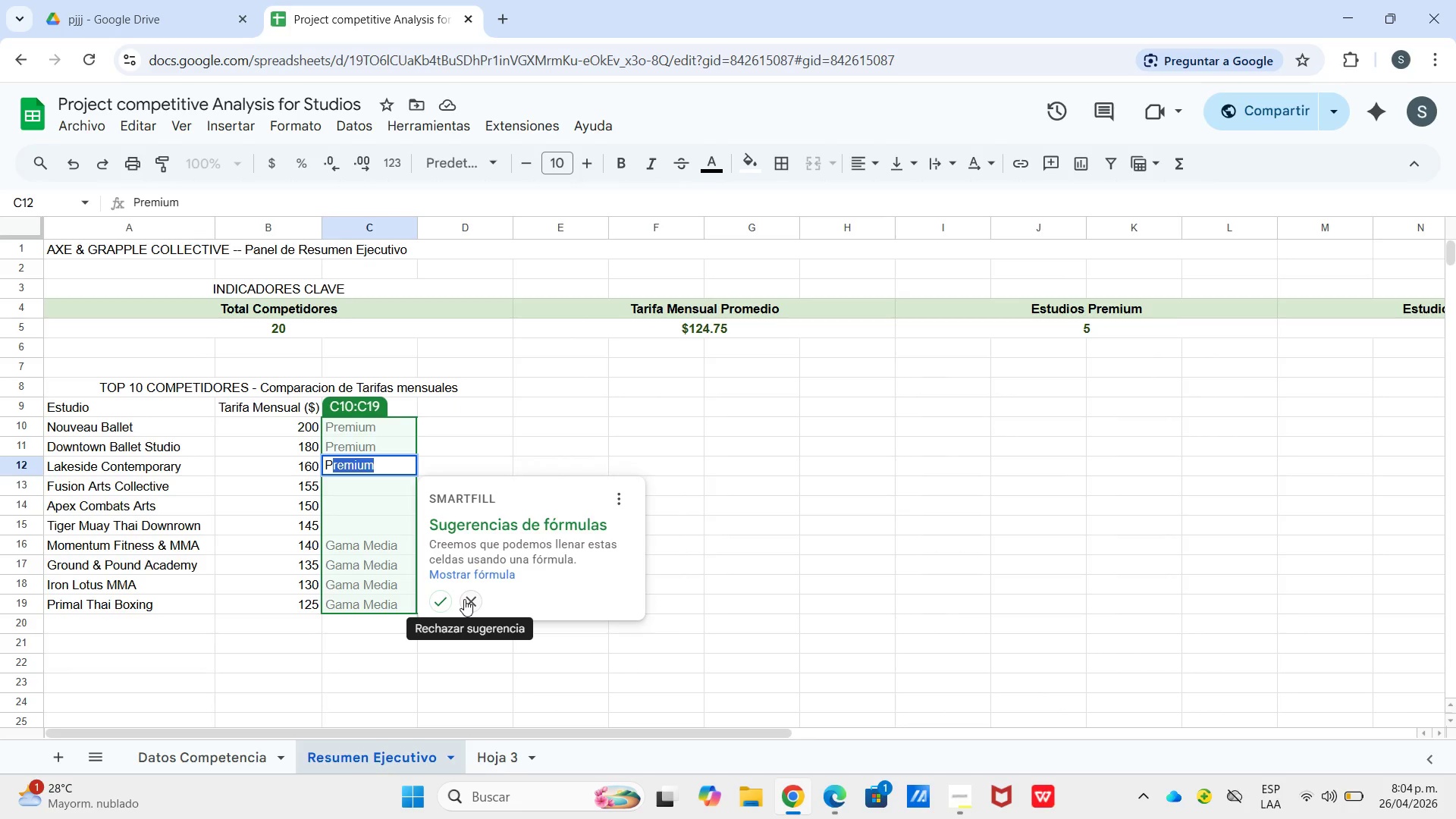 
left_click([465, 596])
 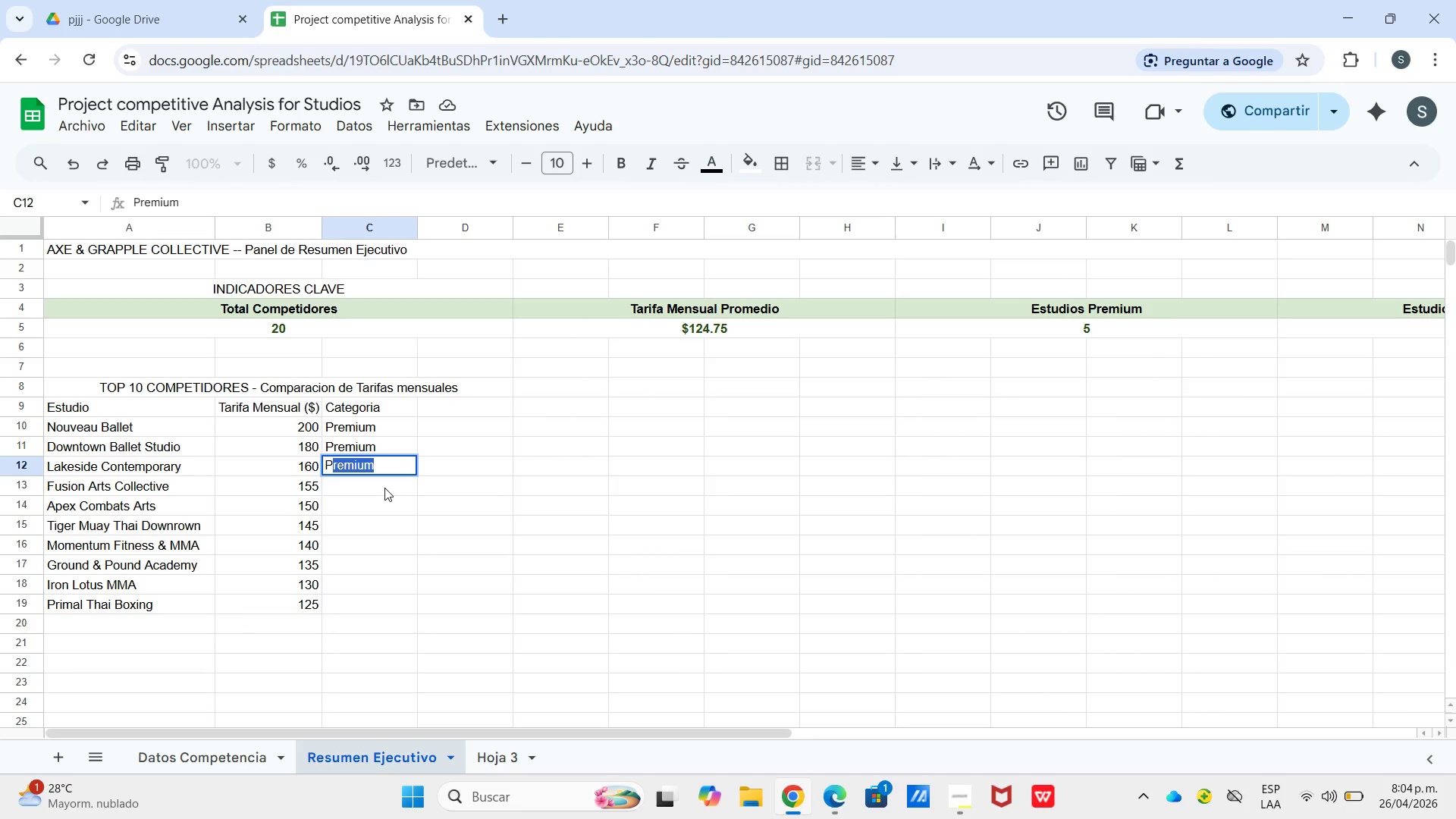 
key(Enter)
 